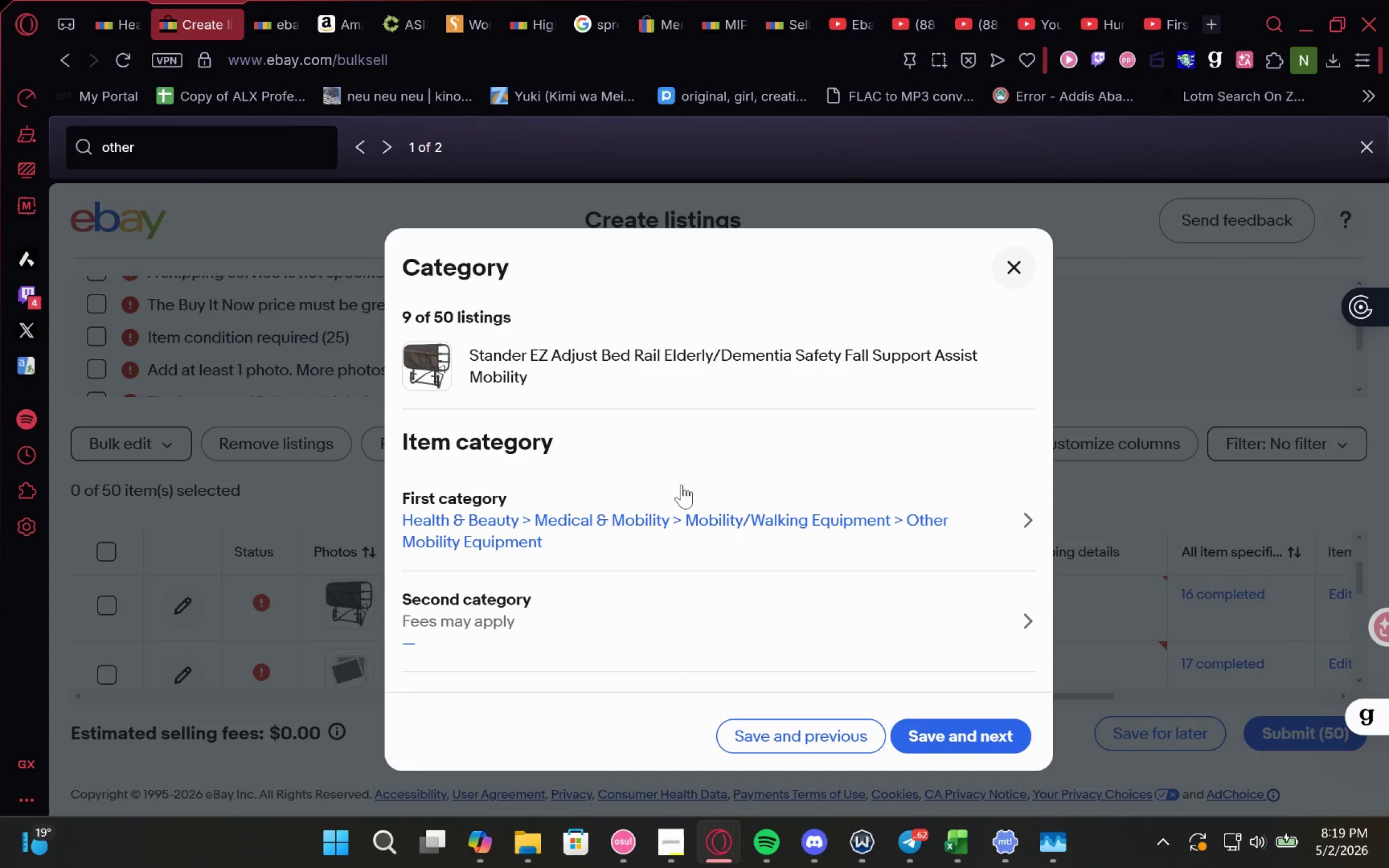 
wait(5.17)
 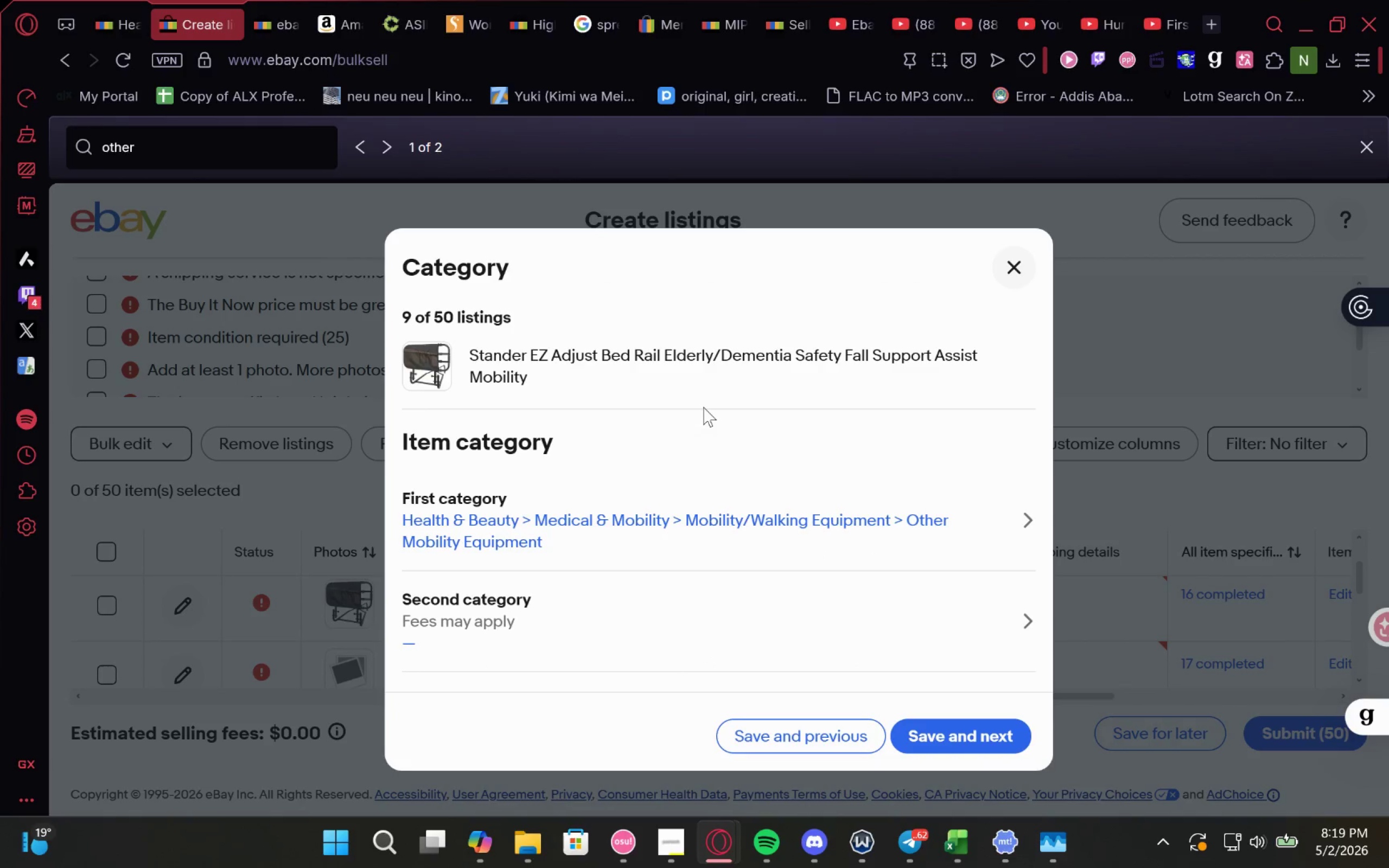 
left_click([657, 540])
 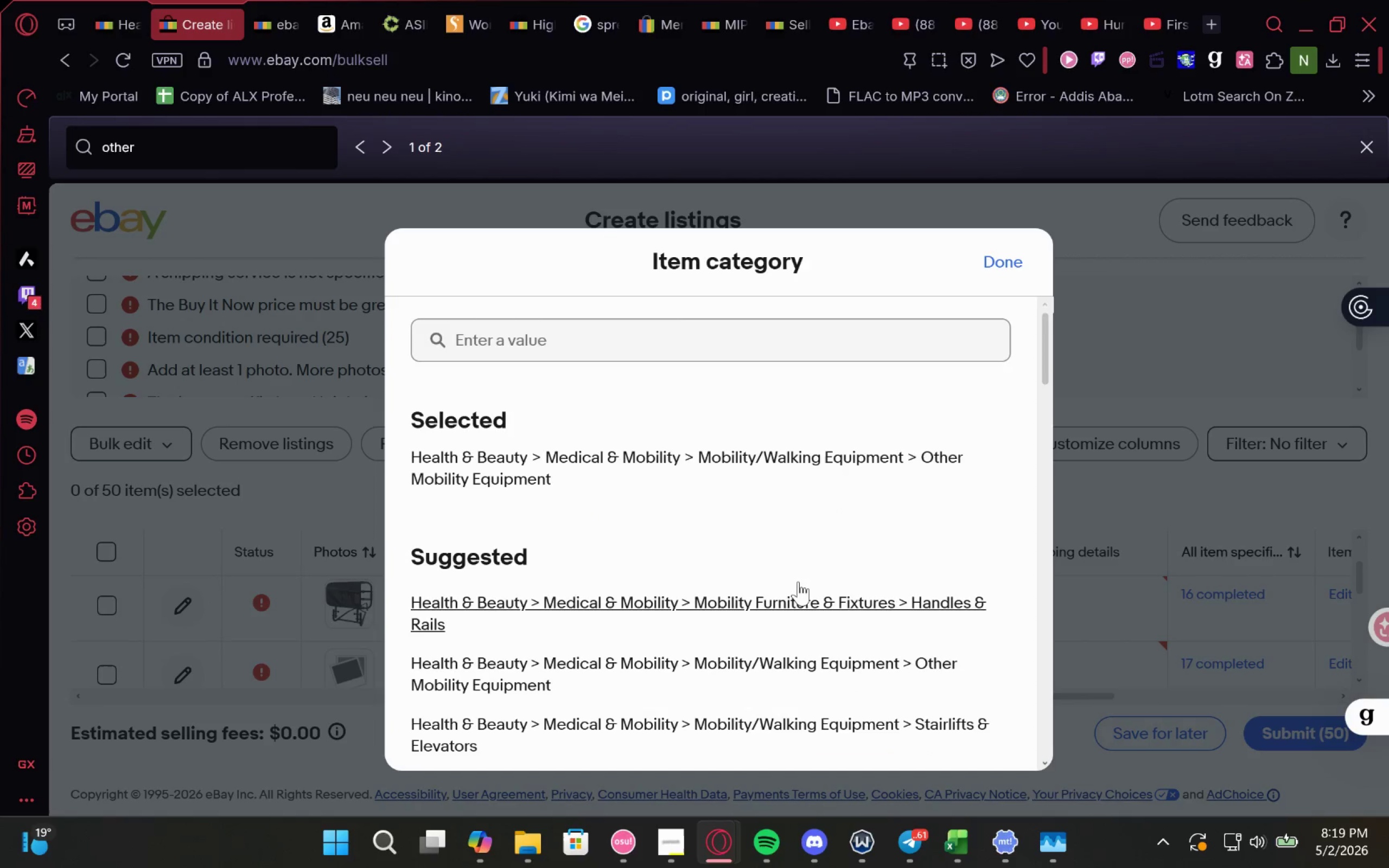 
left_click([798, 579])
 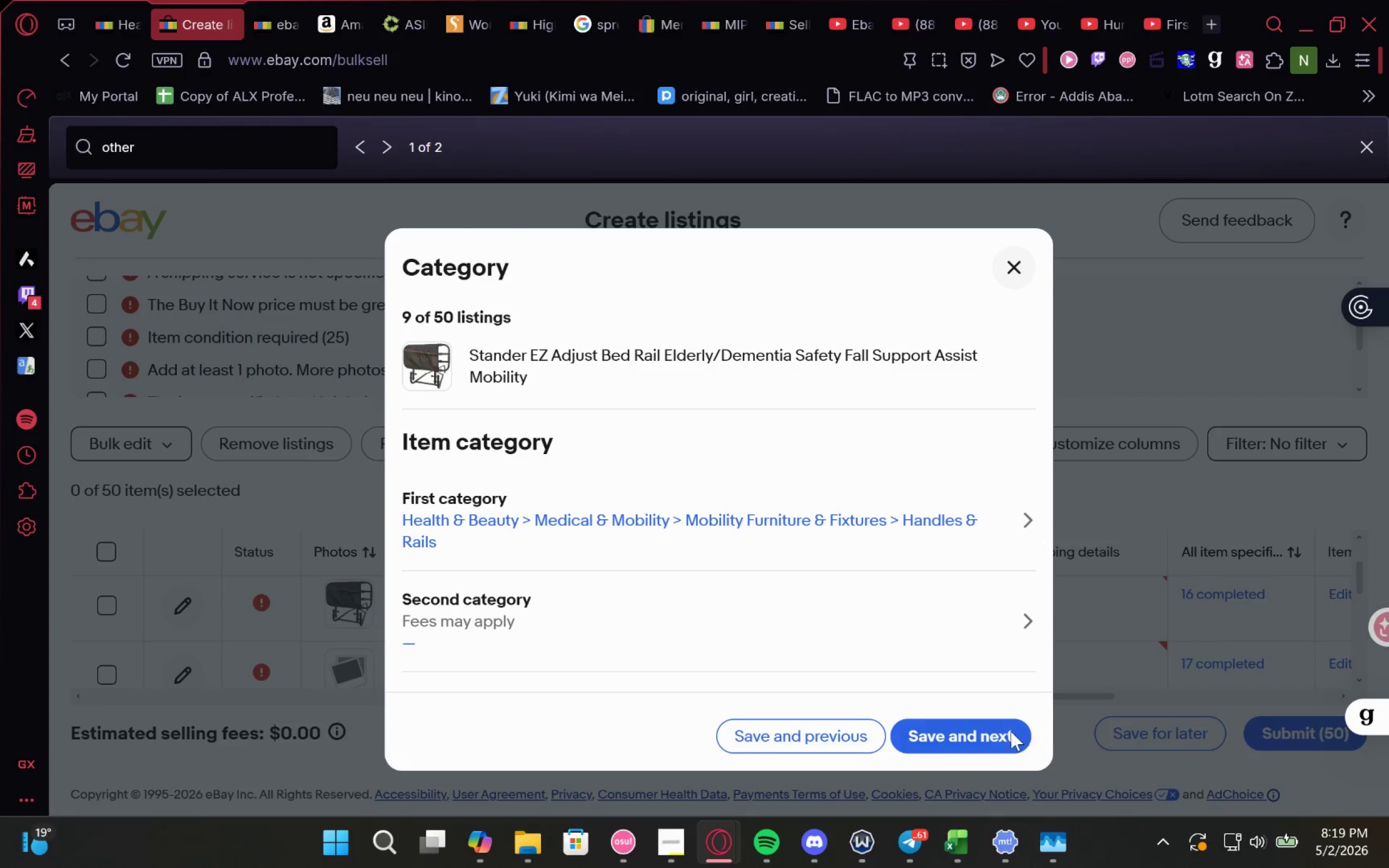 
left_click([989, 731])
 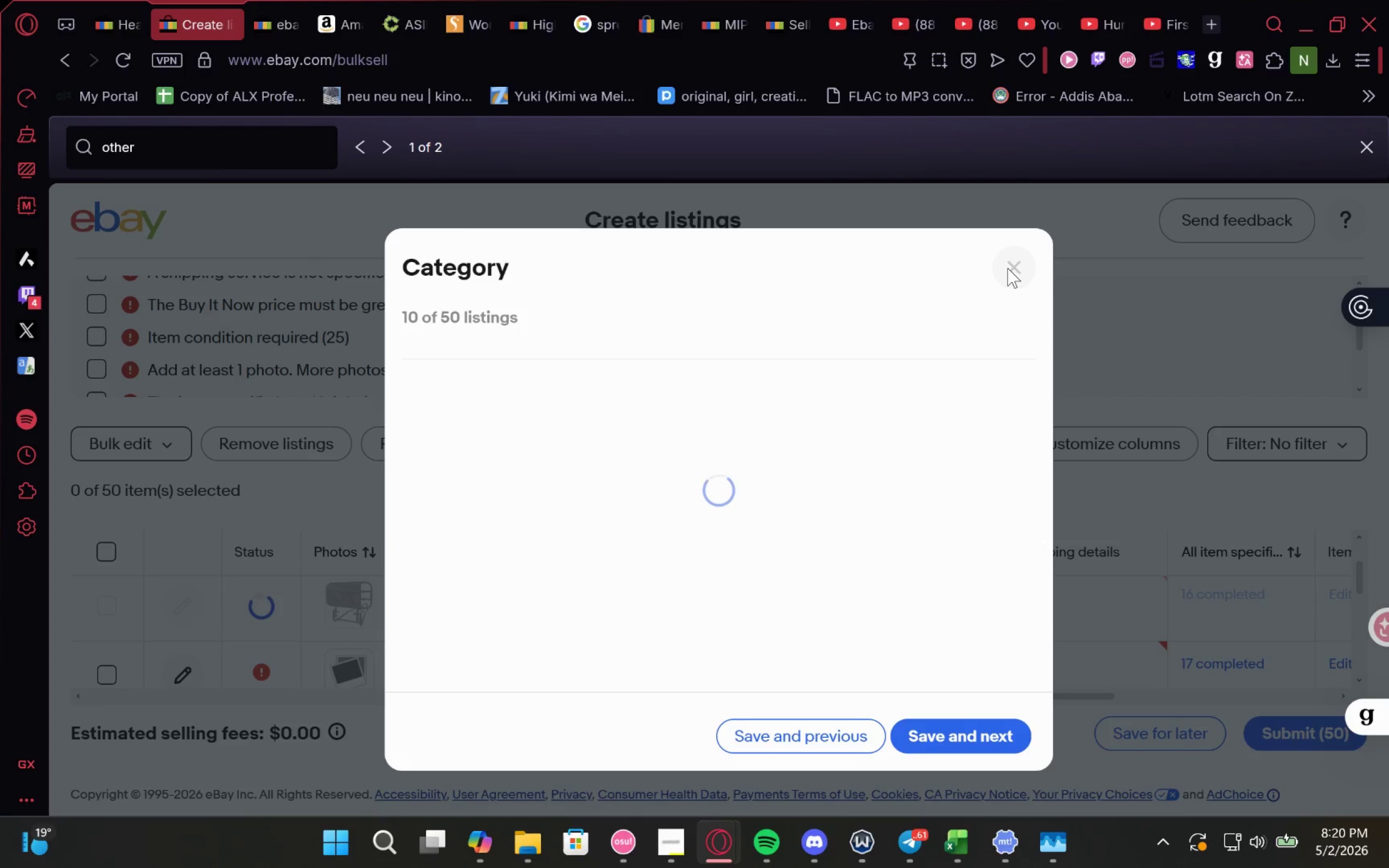 
left_click([1008, 267])
 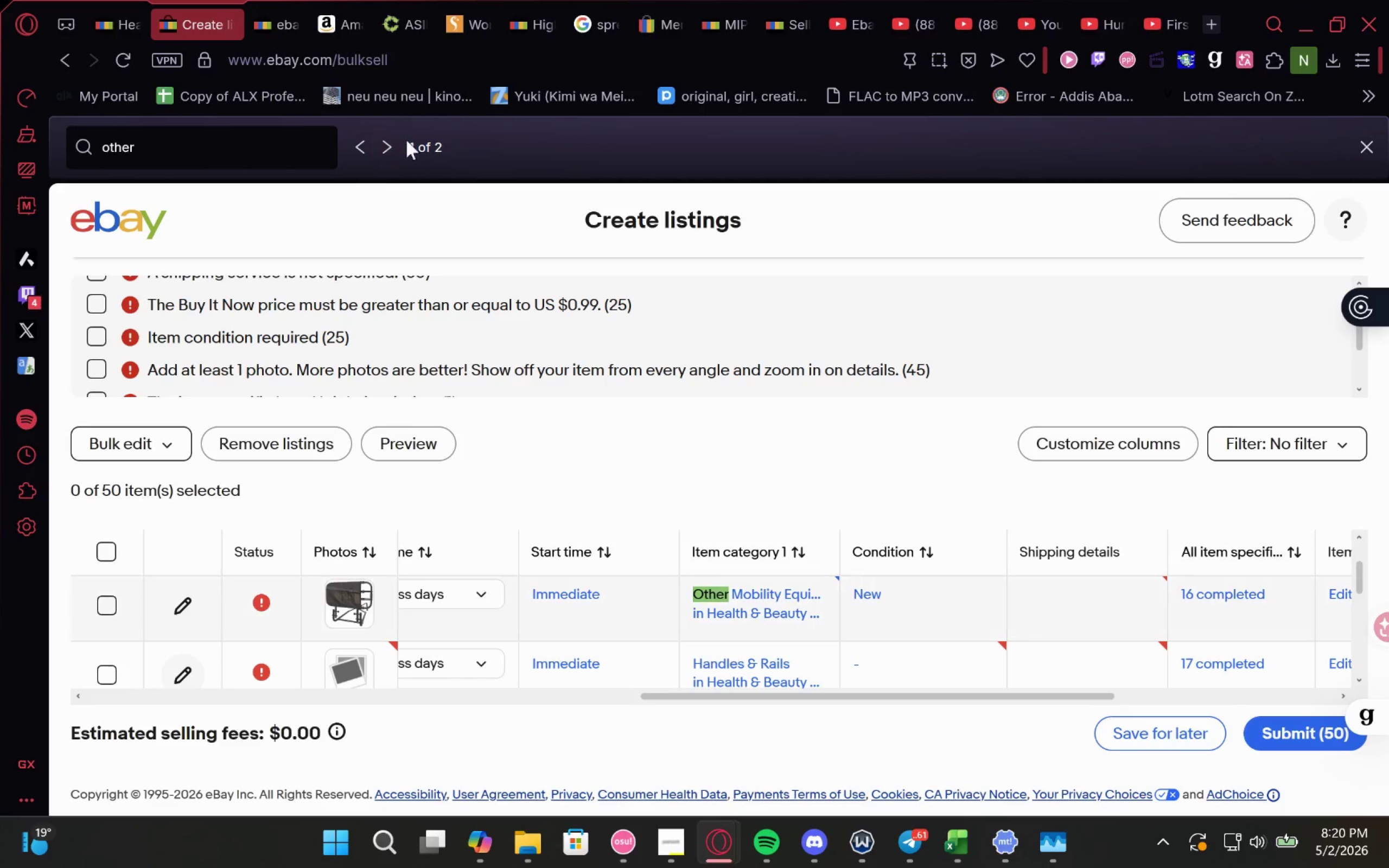 
left_click([377, 151])
 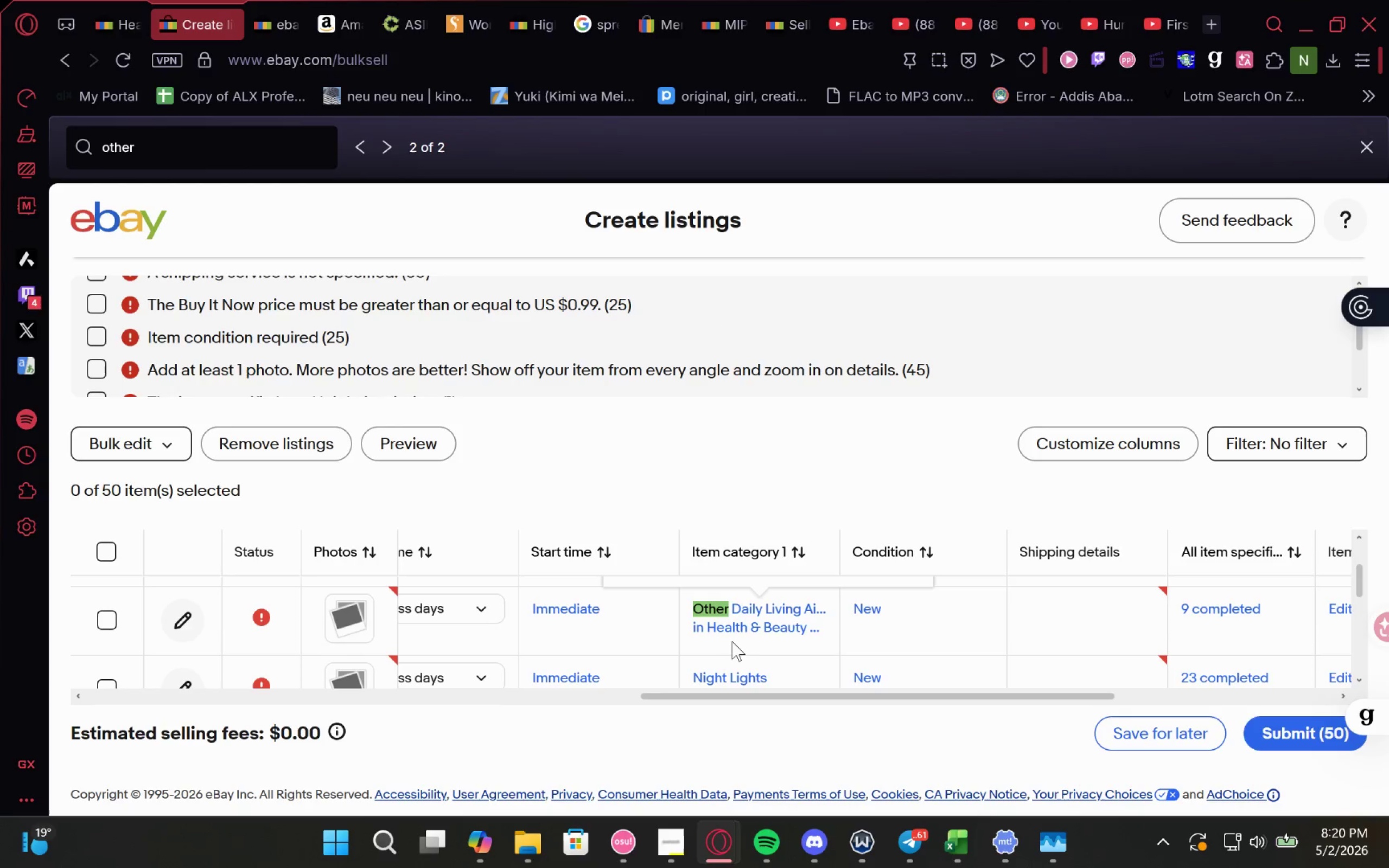 
left_click([748, 629])
 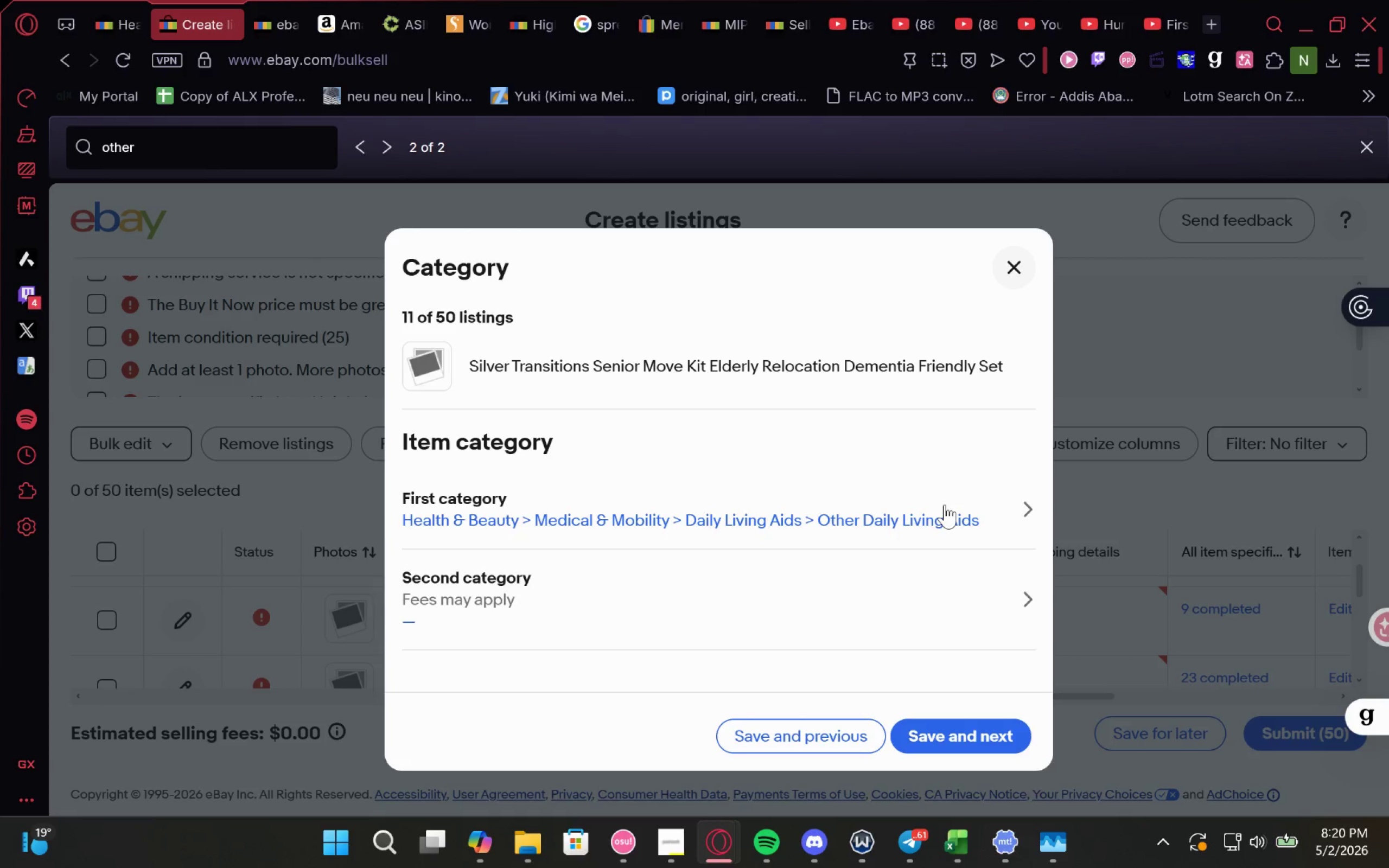 
wait(7.47)
 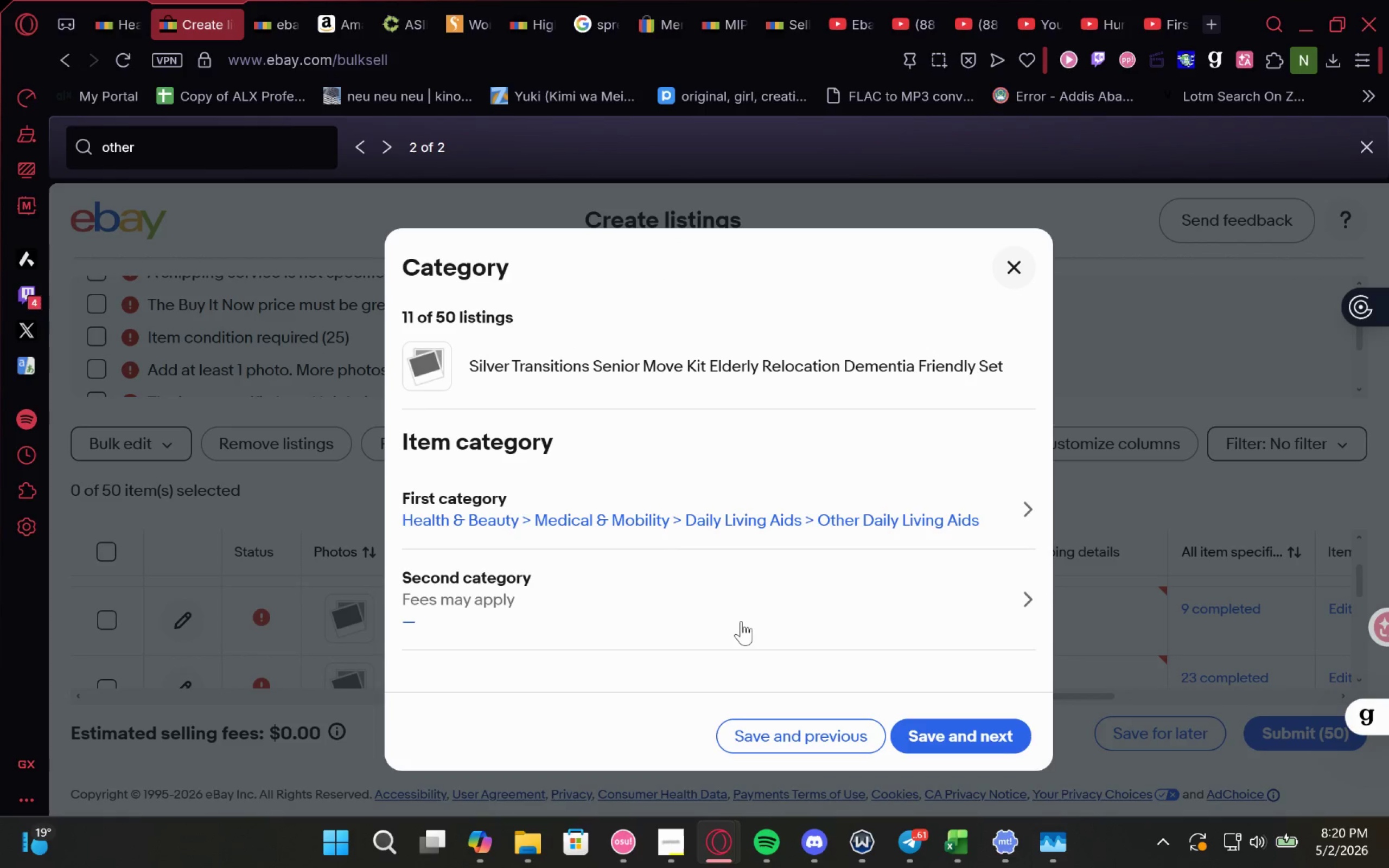 
left_click([945, 505])
 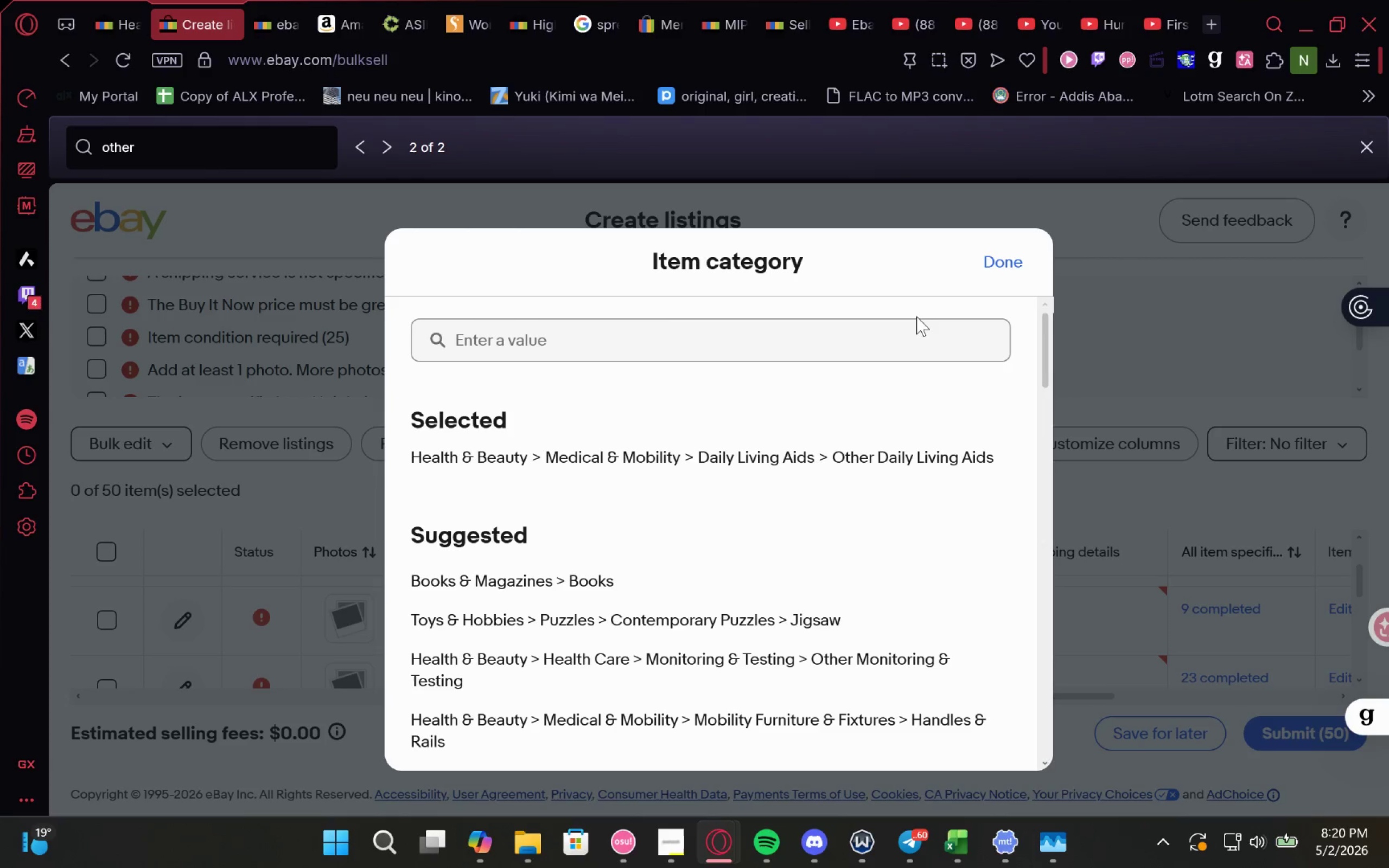 
wait(46.19)
 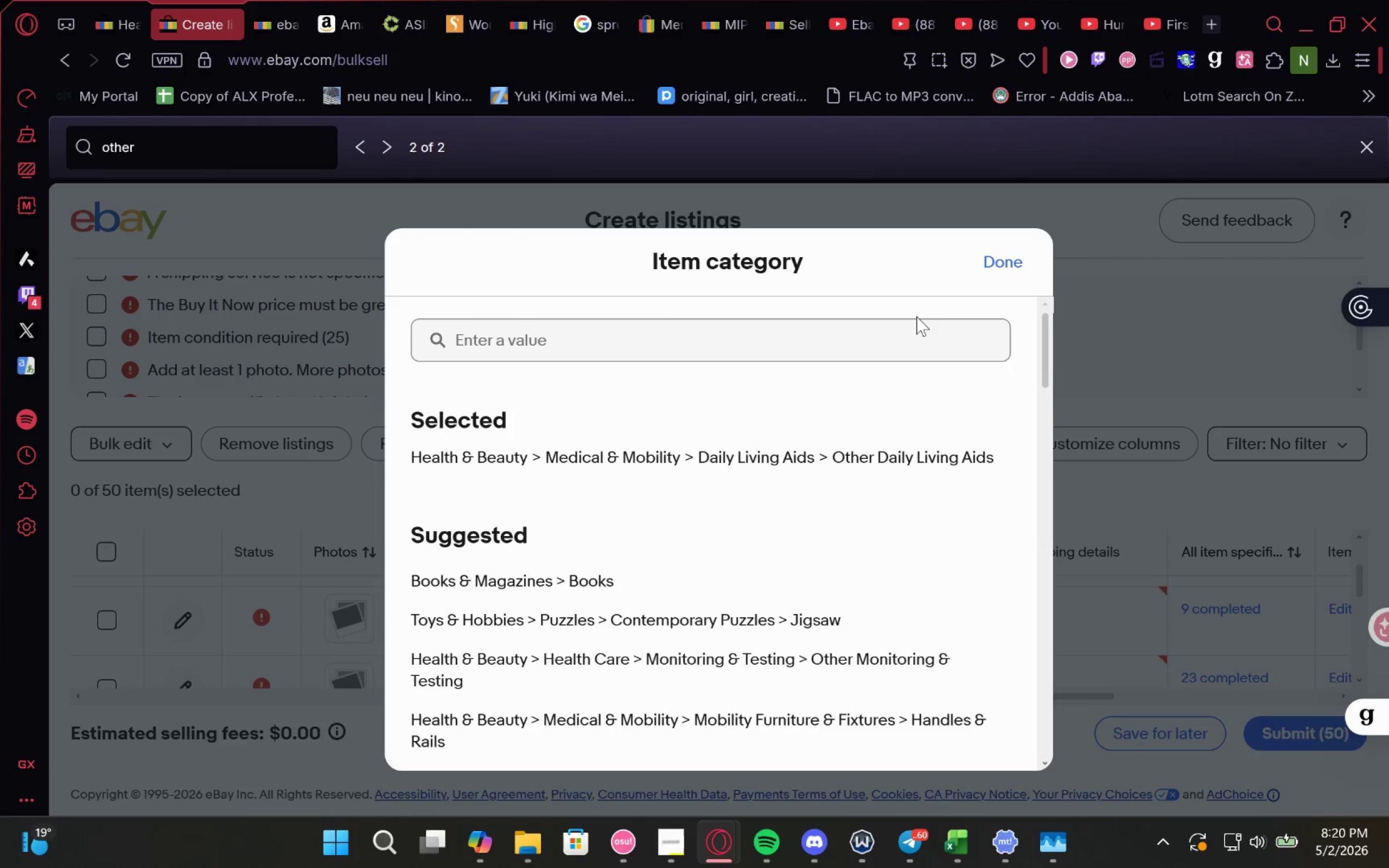 
left_click([734, 666])
 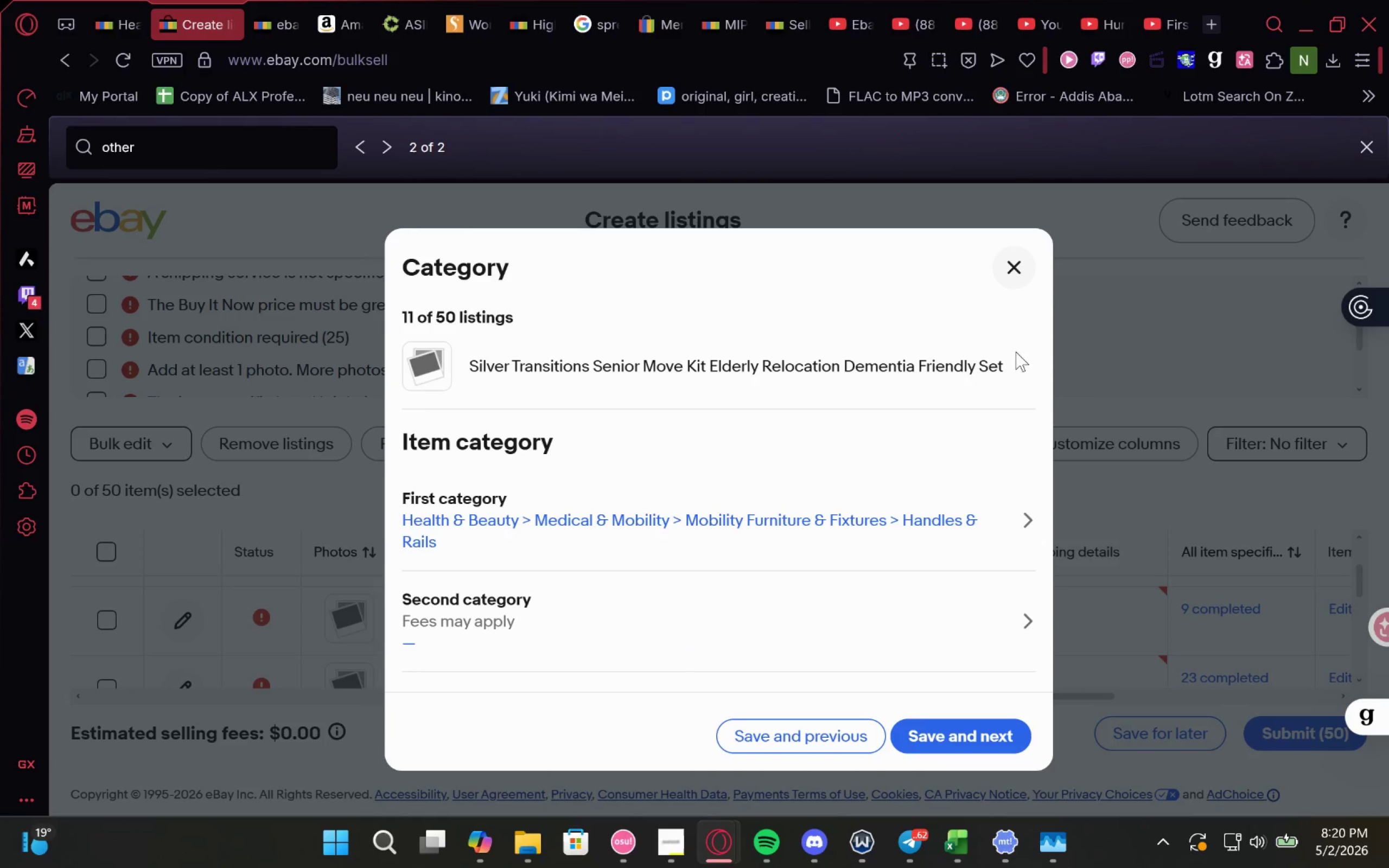 
left_click_drag(start_coordinate=[1007, 357], to_coordinate=[1002, 367])
 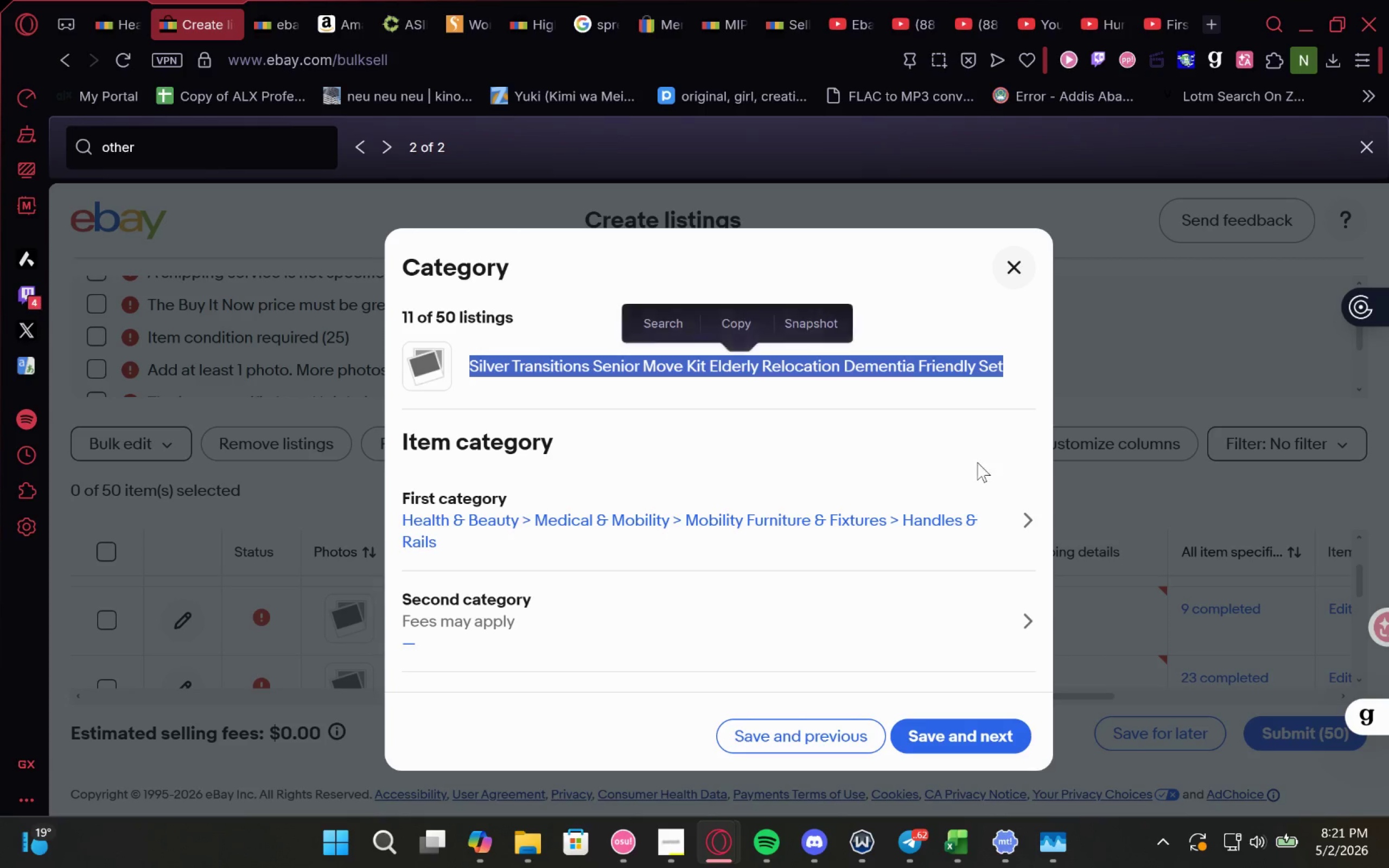 
key(Control+C)
 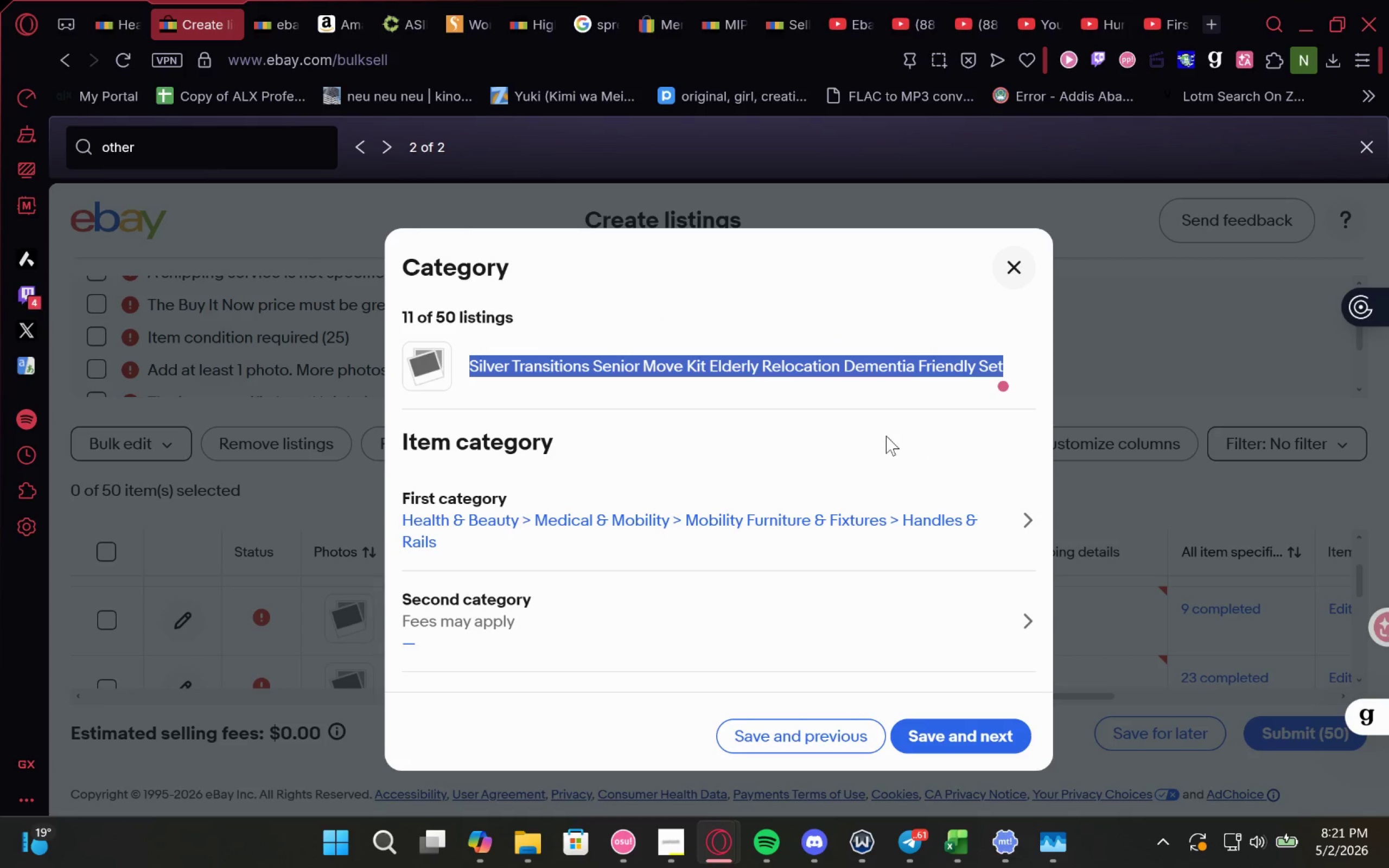 
key(Control+C)
 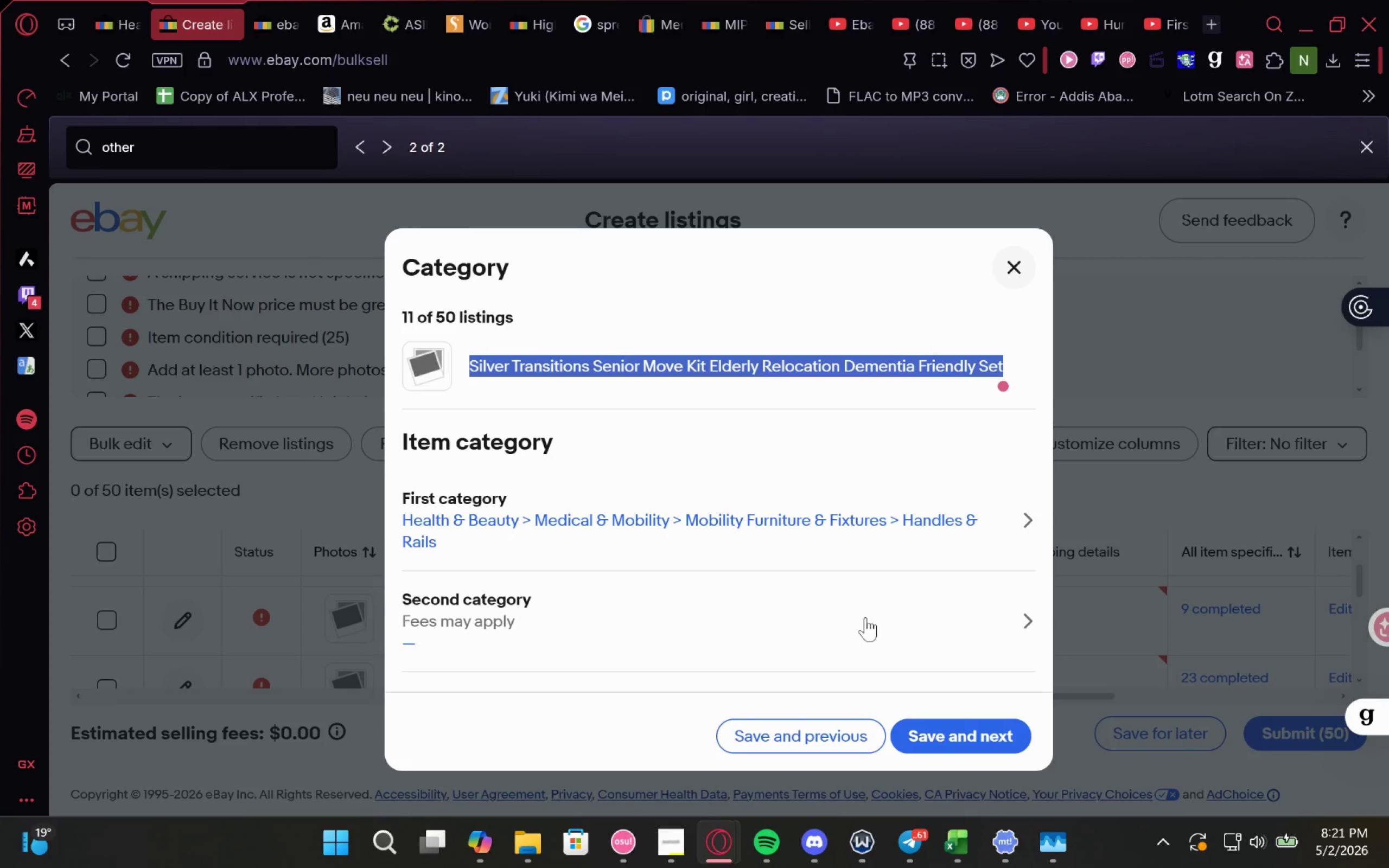 
key(Control+C)
 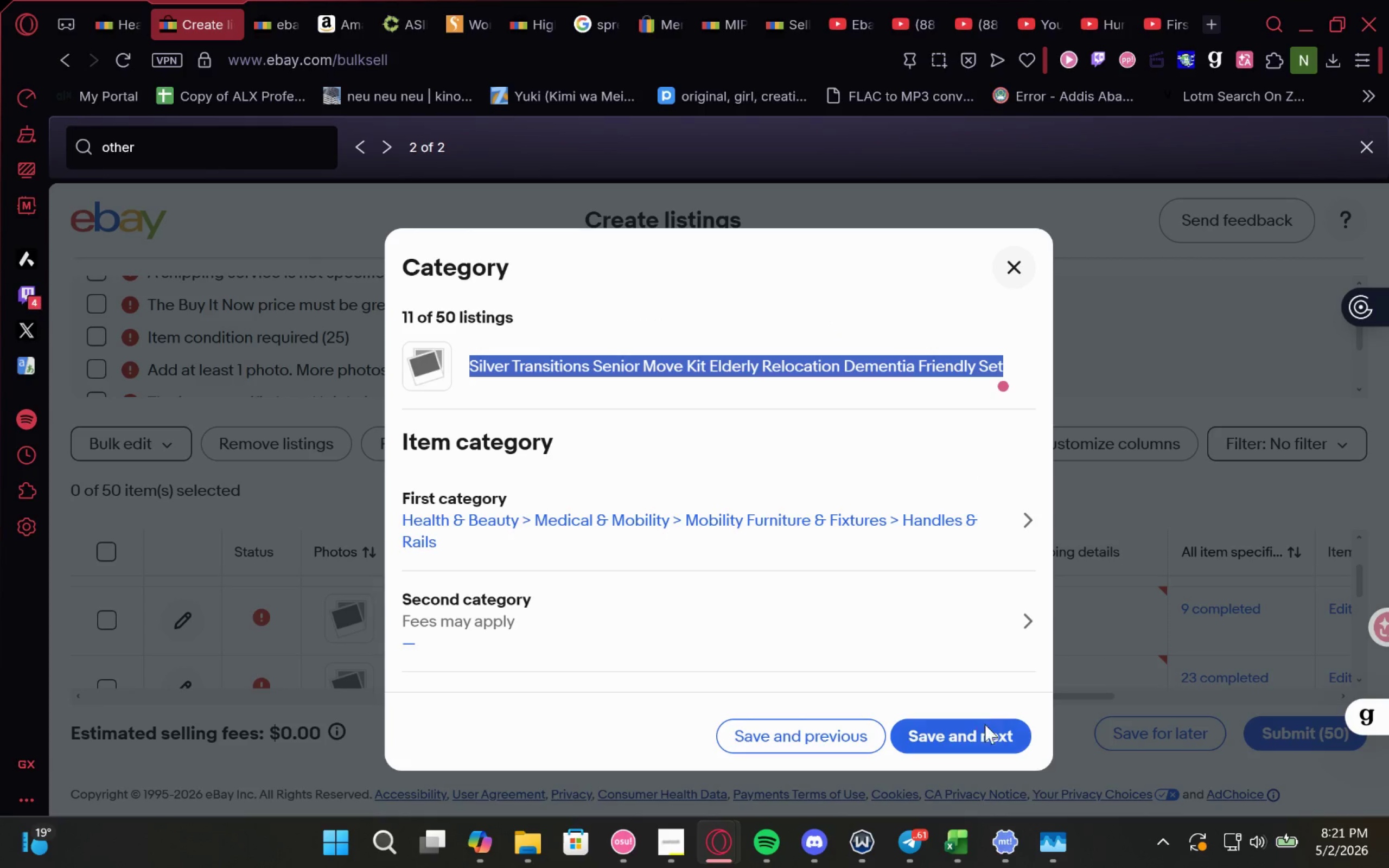 
left_click([985, 730])
 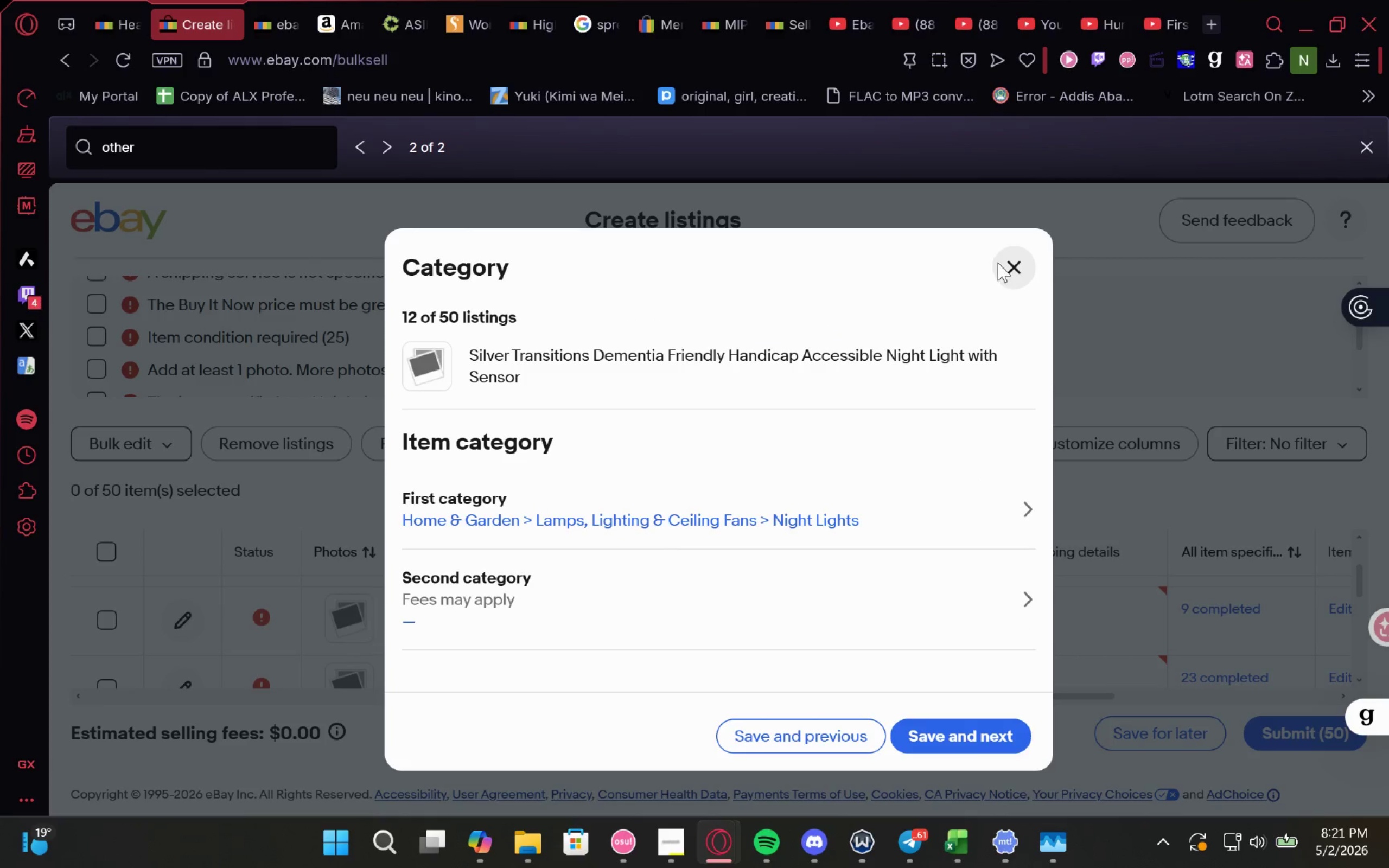 
left_click([1019, 267])
 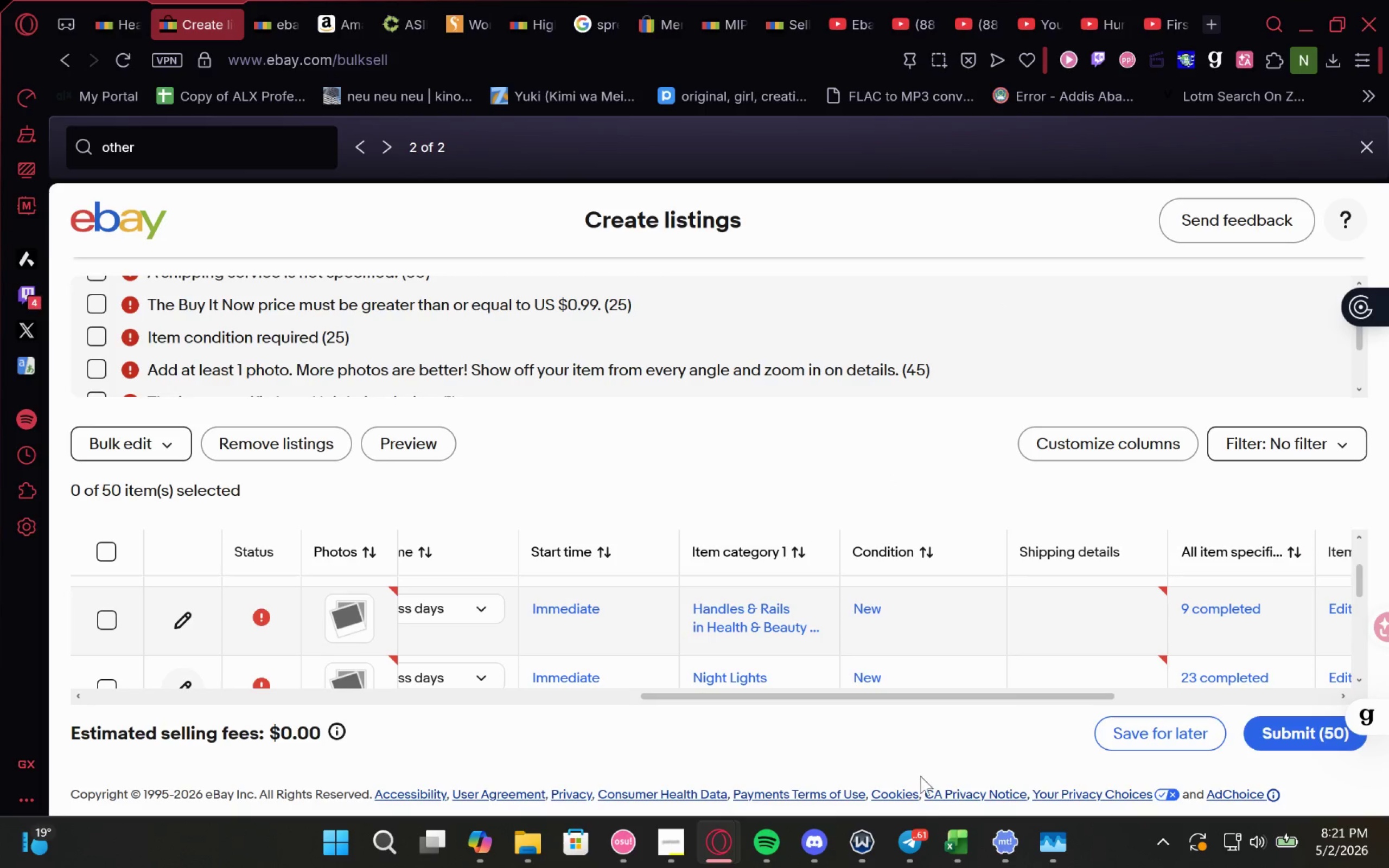 
left_click([967, 714])
 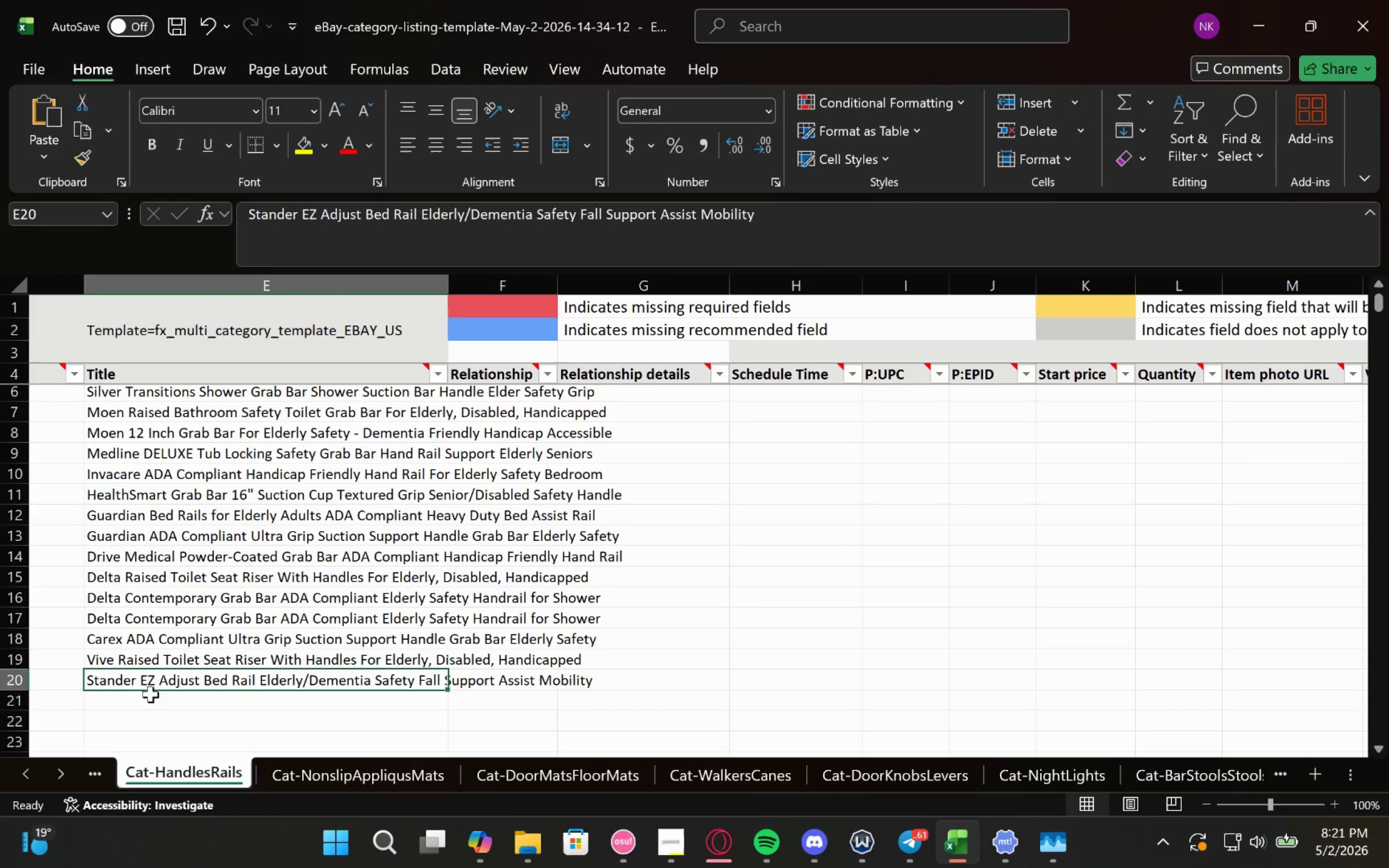 
left_click([138, 699])
 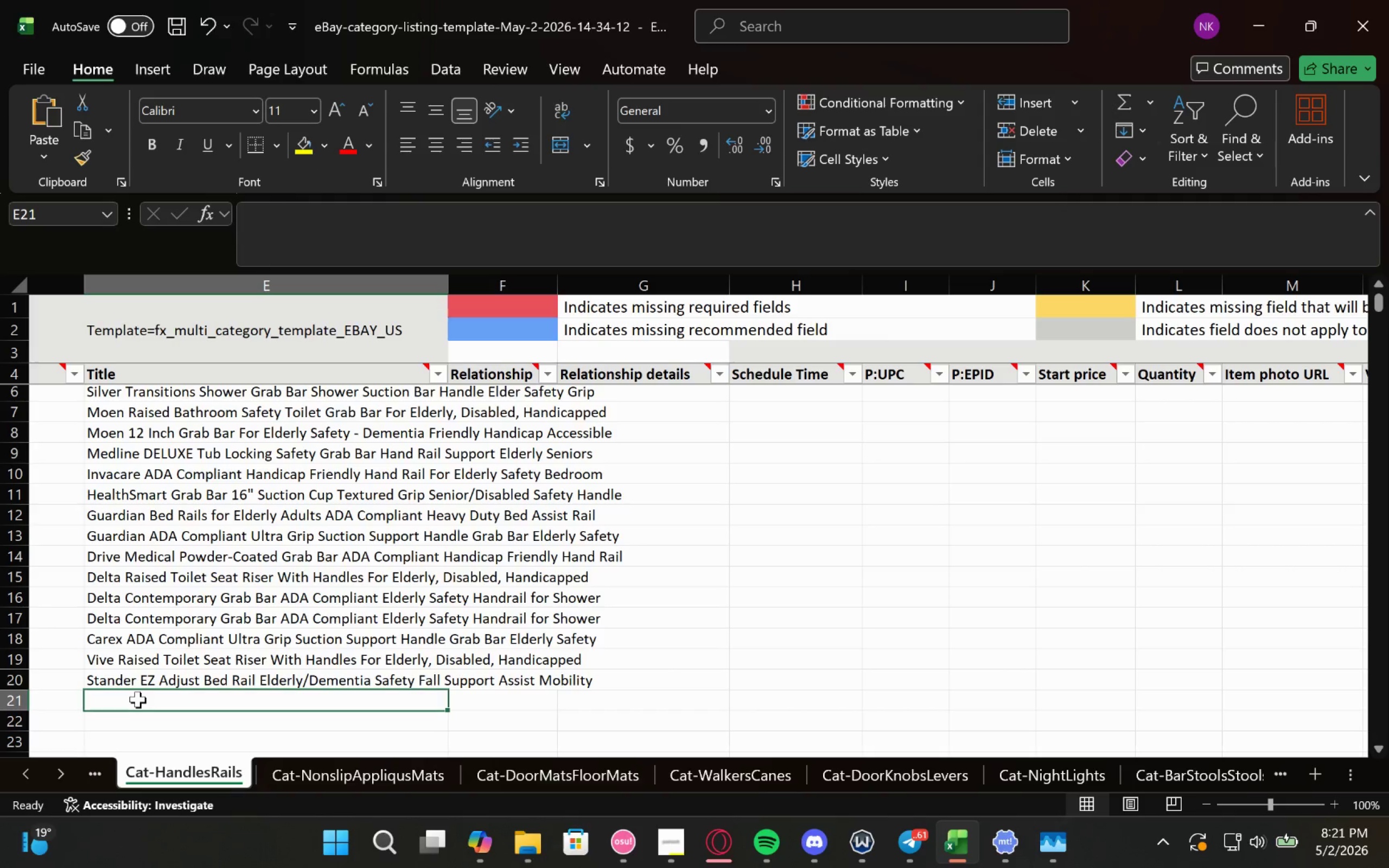 
key(Control+V)
 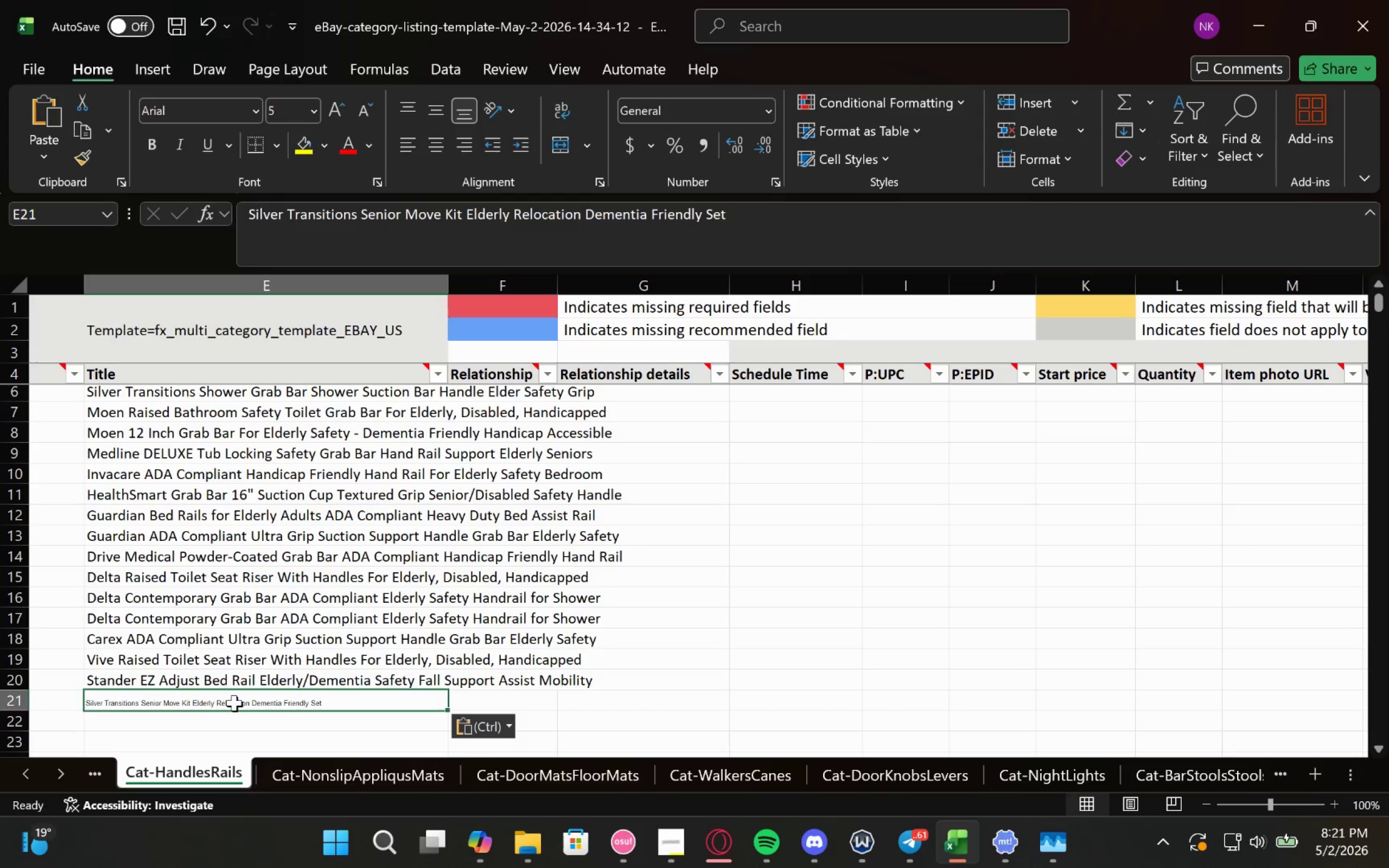 
key(Control+Z)
 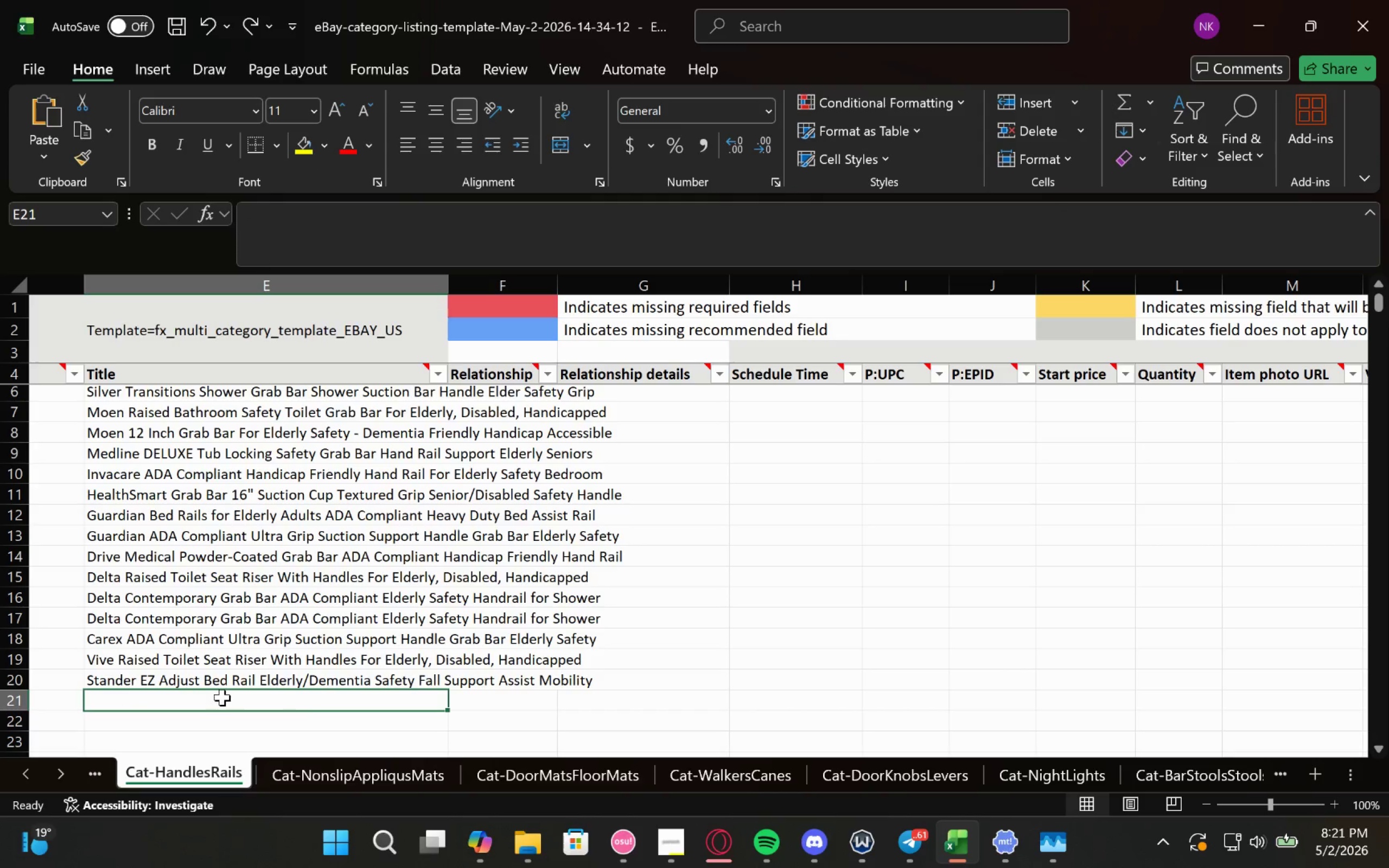 
double_click([222, 697])
 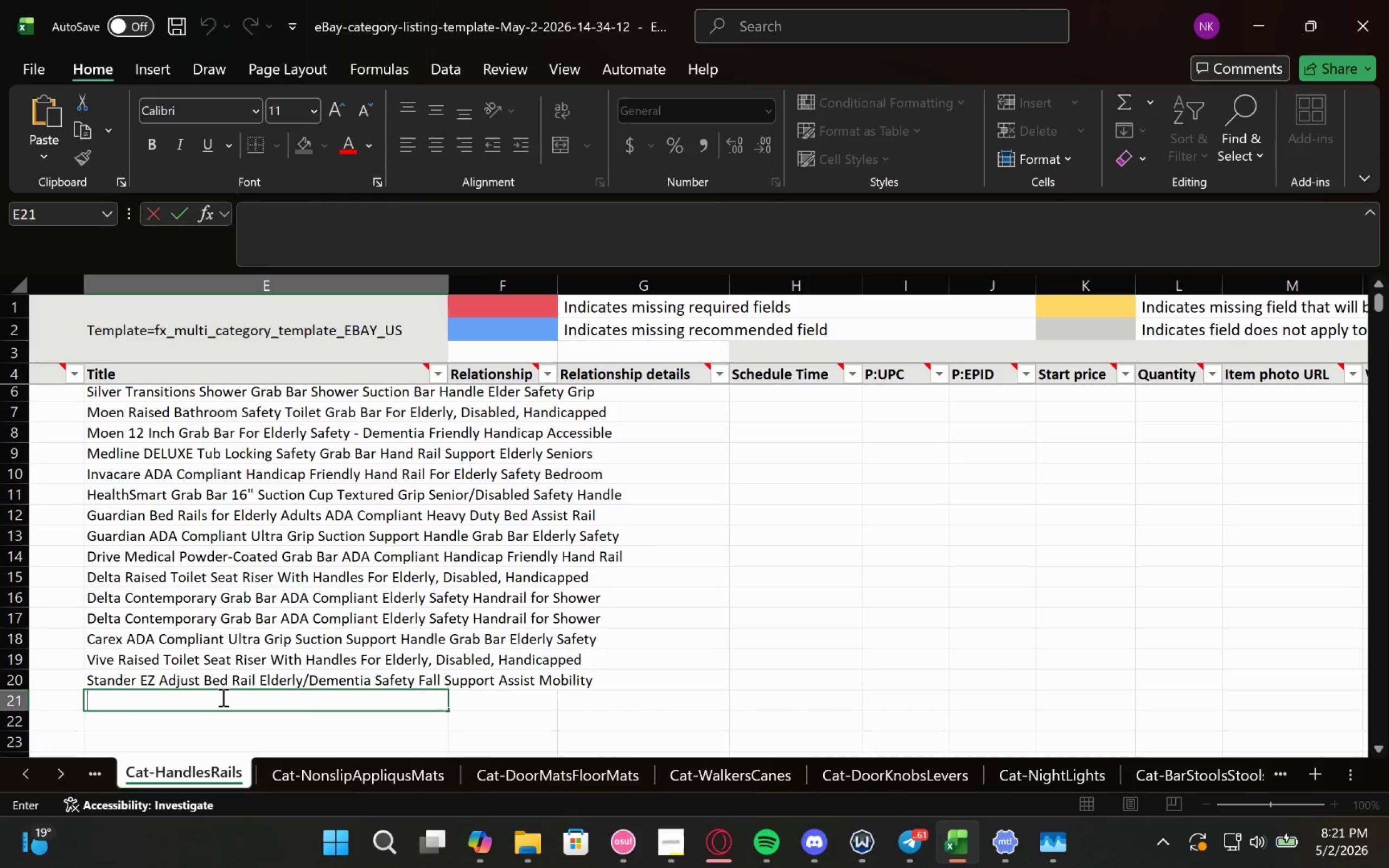 
key(Control+V)
 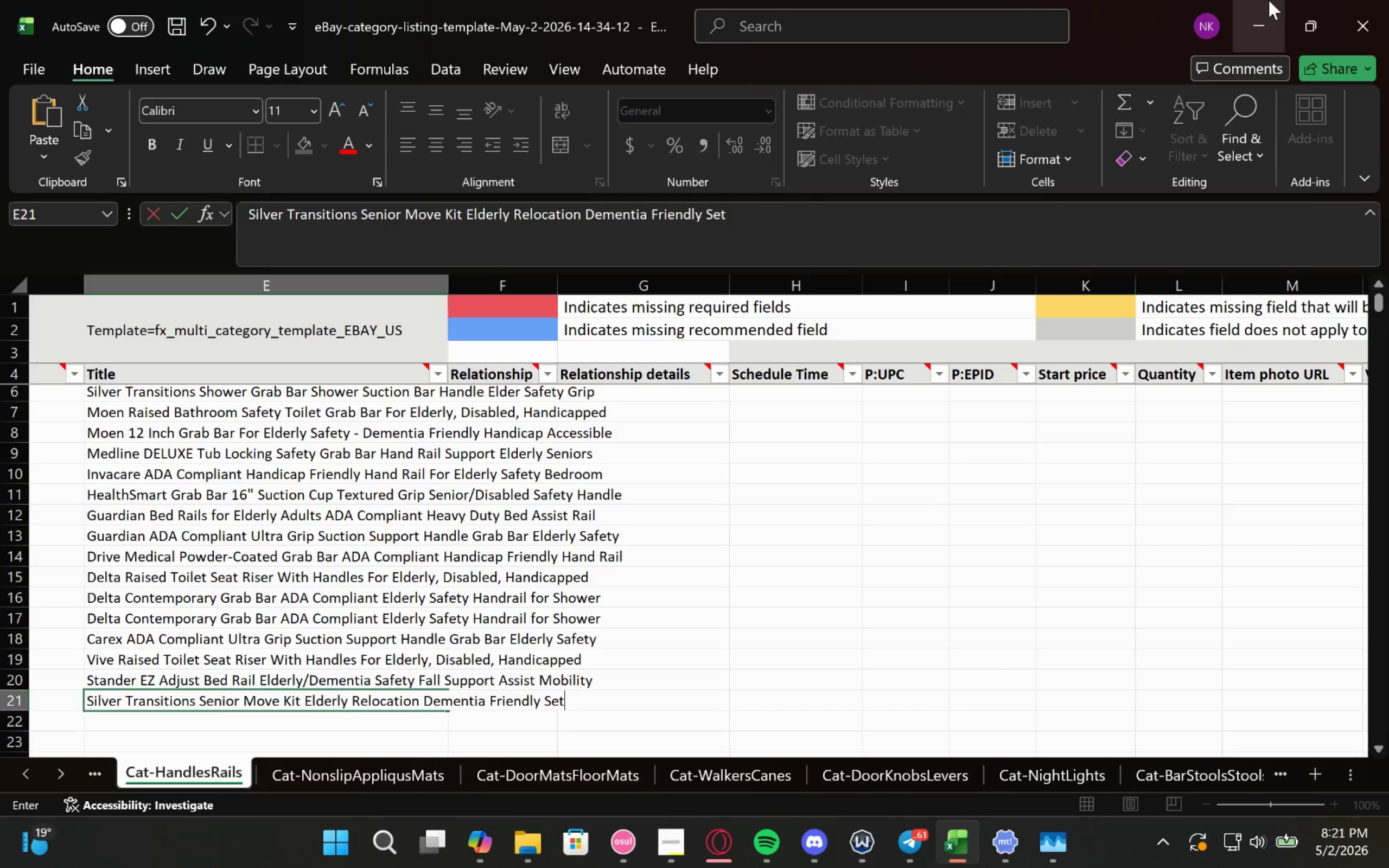 
left_click([1269, 0])
 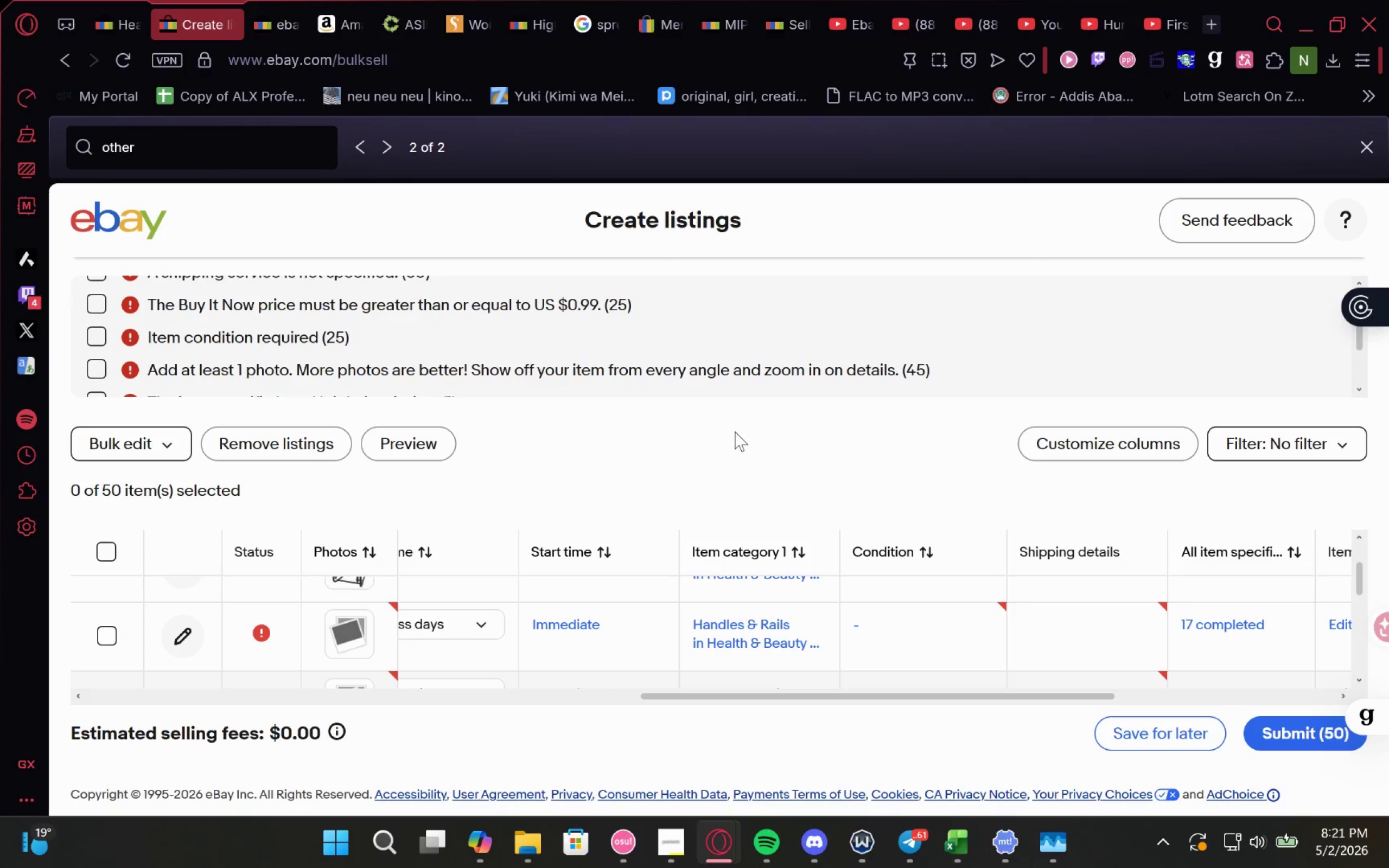 
left_click([290, 28])
 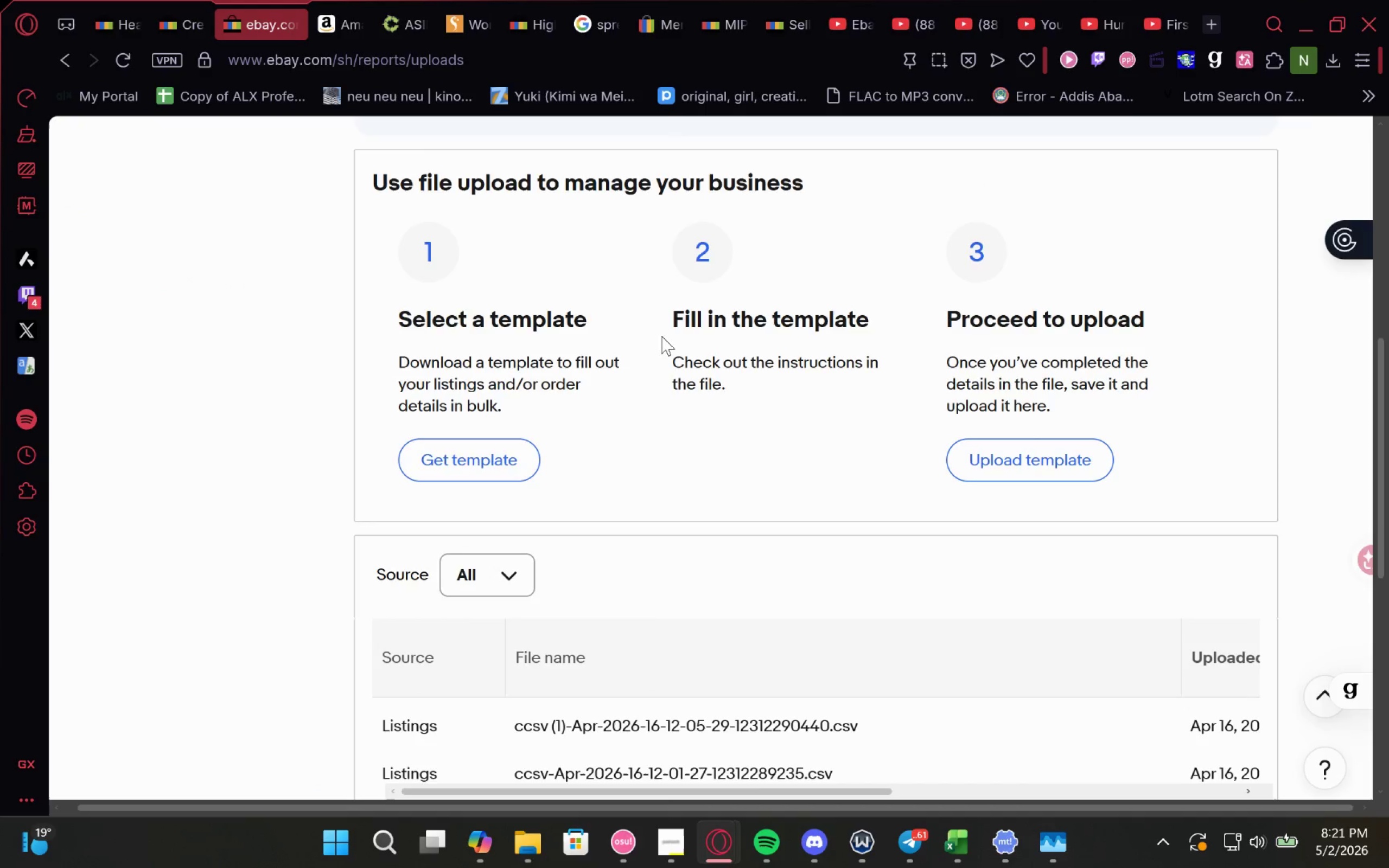 
left_click([100, 16])
 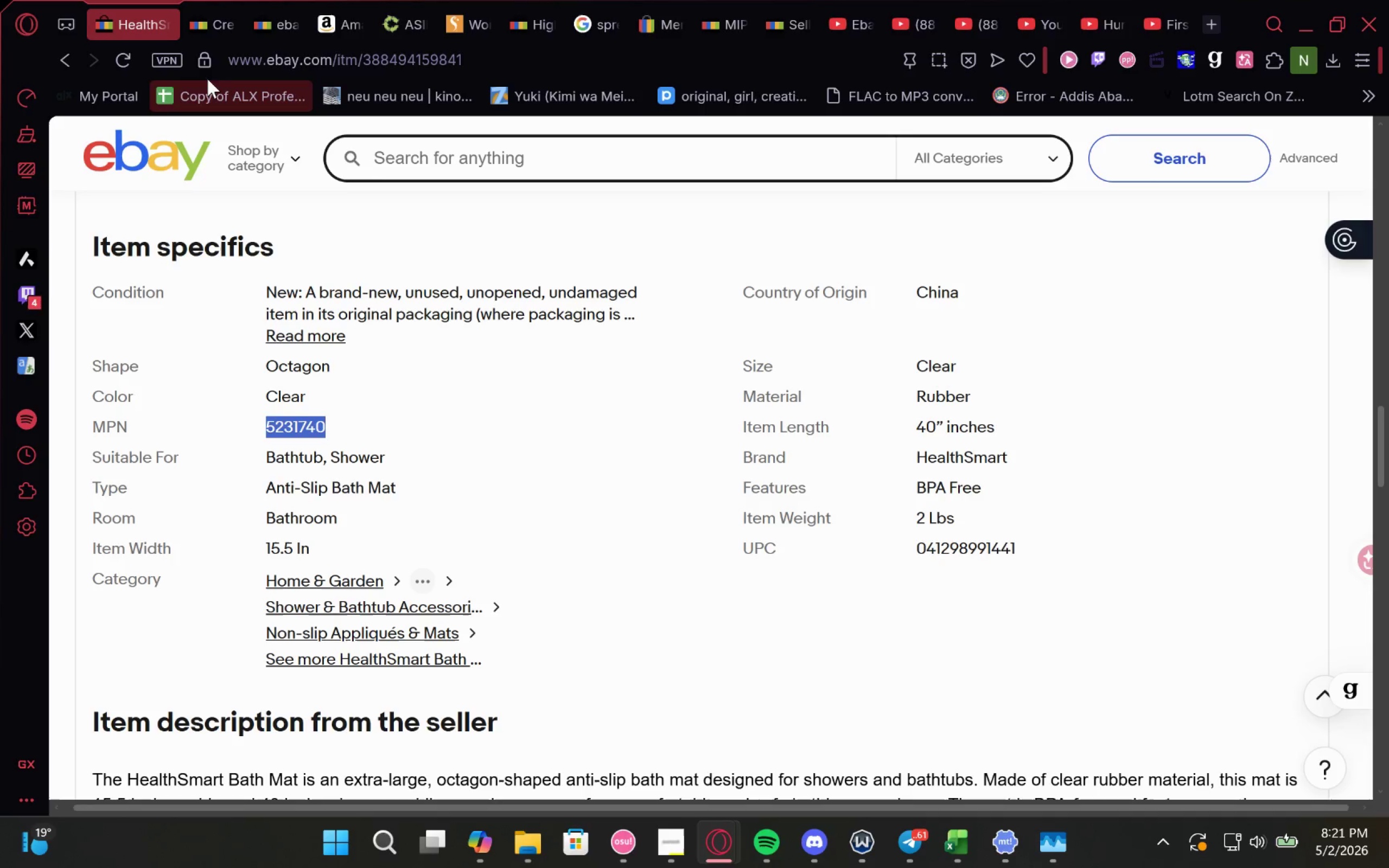 
left_click([195, 20])
 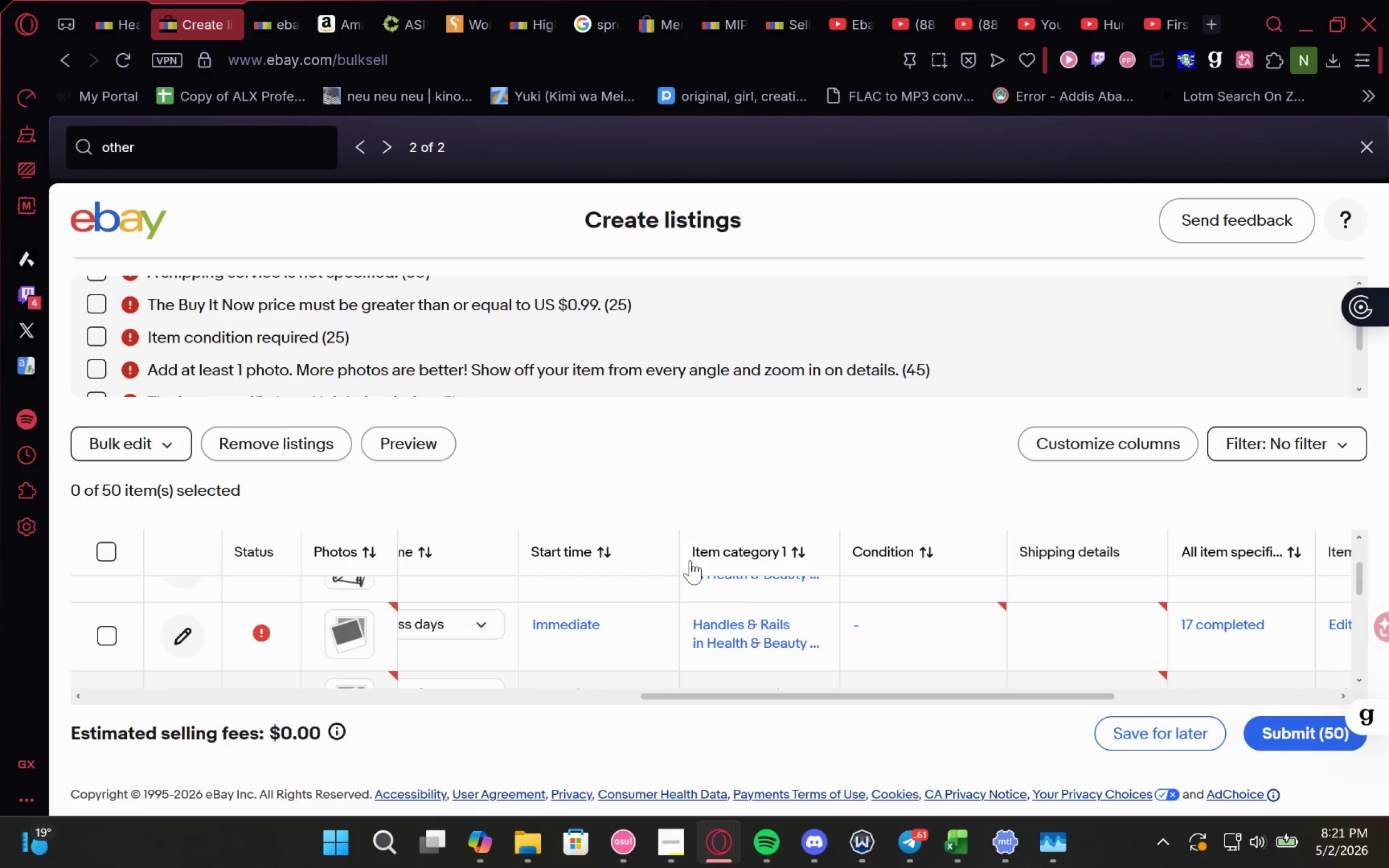 
mouse_move([821, 621])
 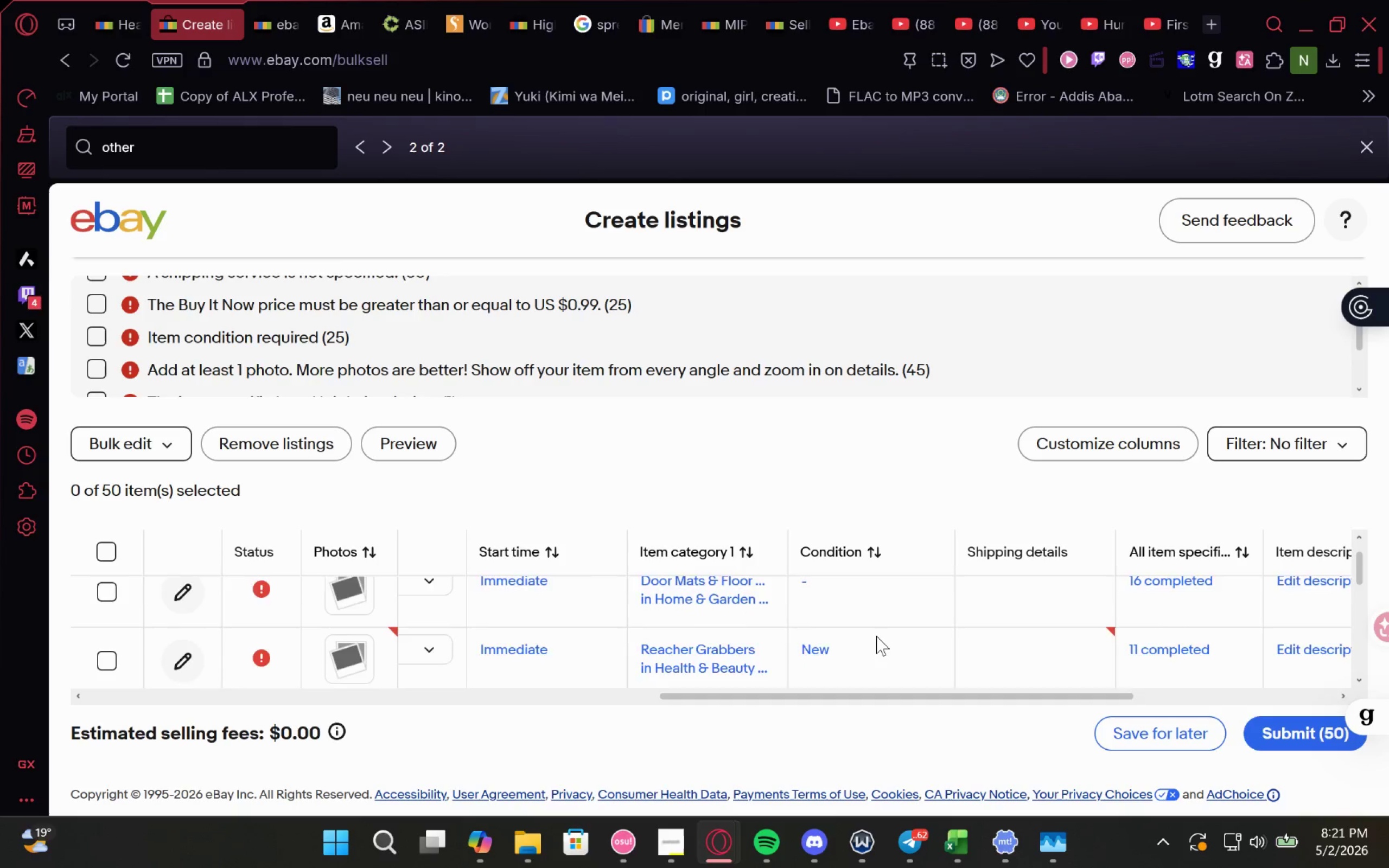 
left_click([286, 5])
 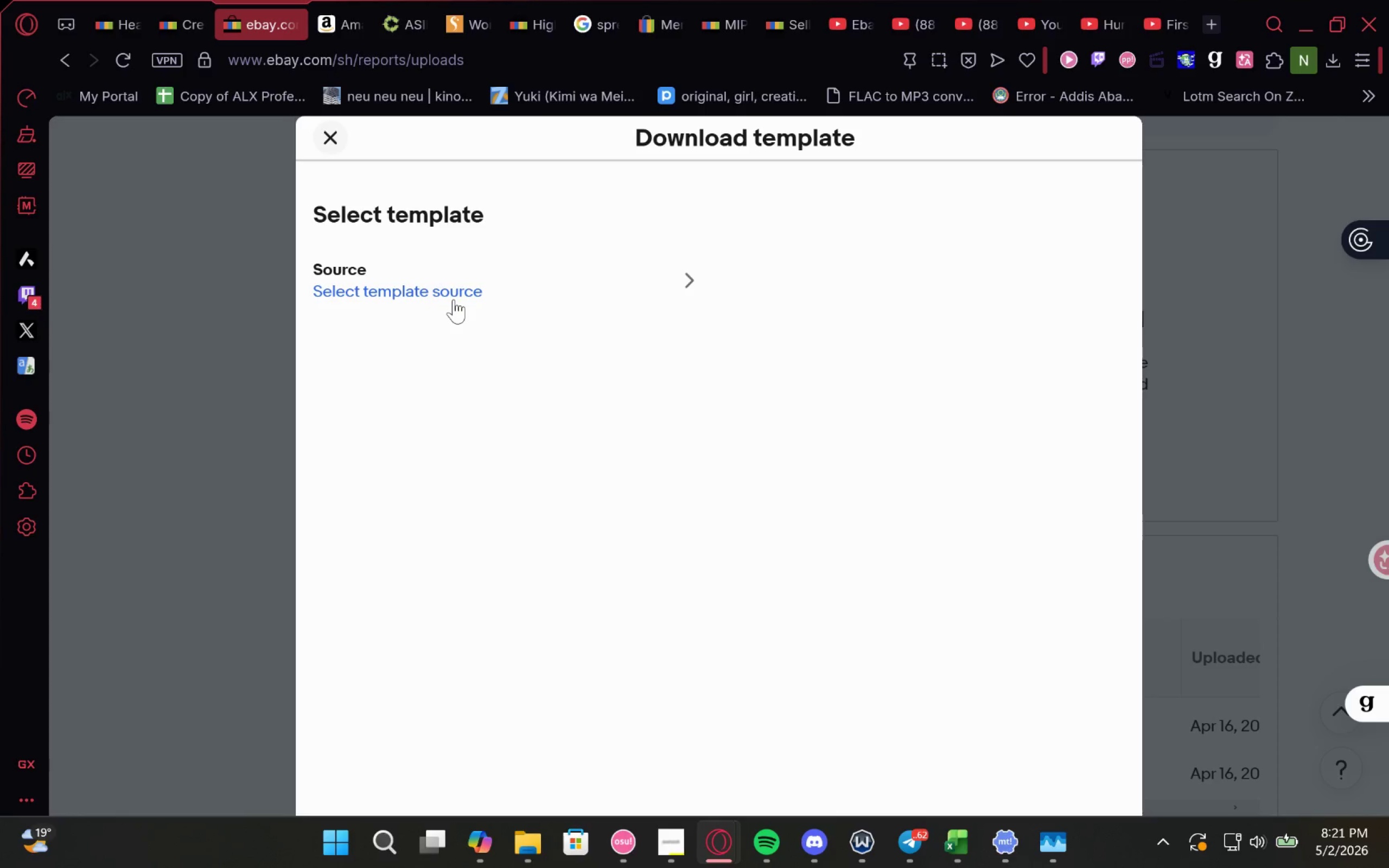 
wait(15.38)
 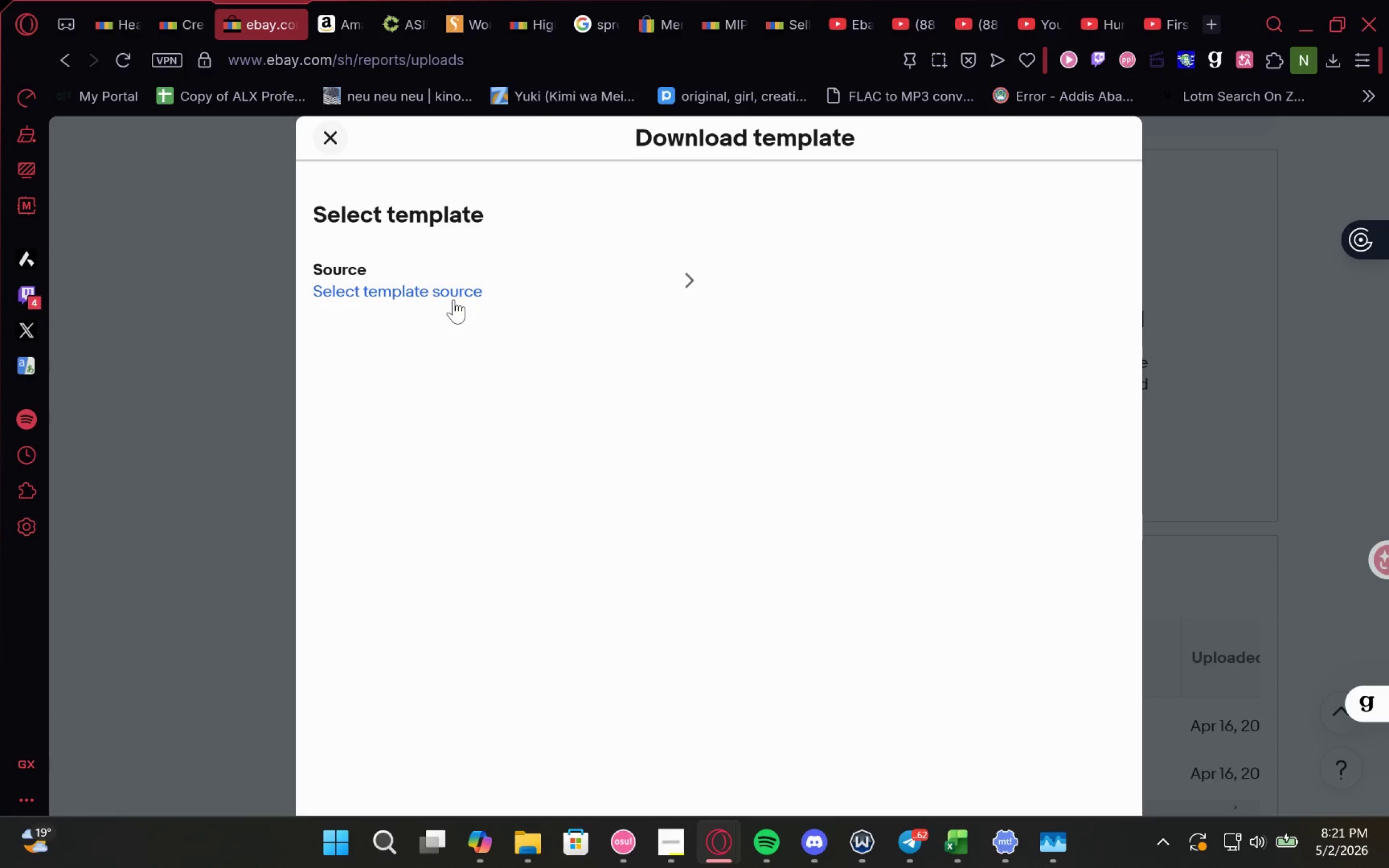 
left_click([486, 307])
 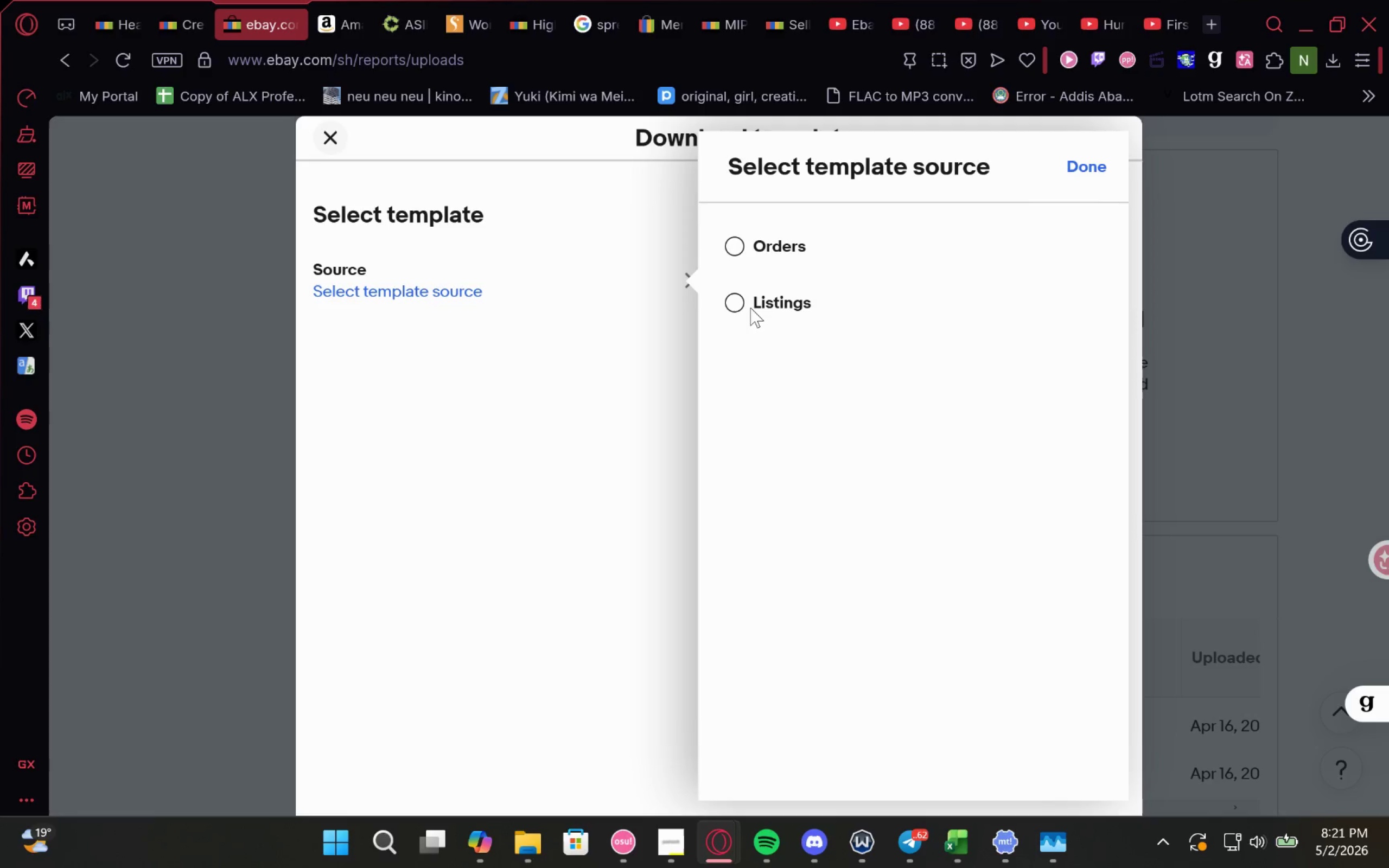 
left_click([750, 308])
 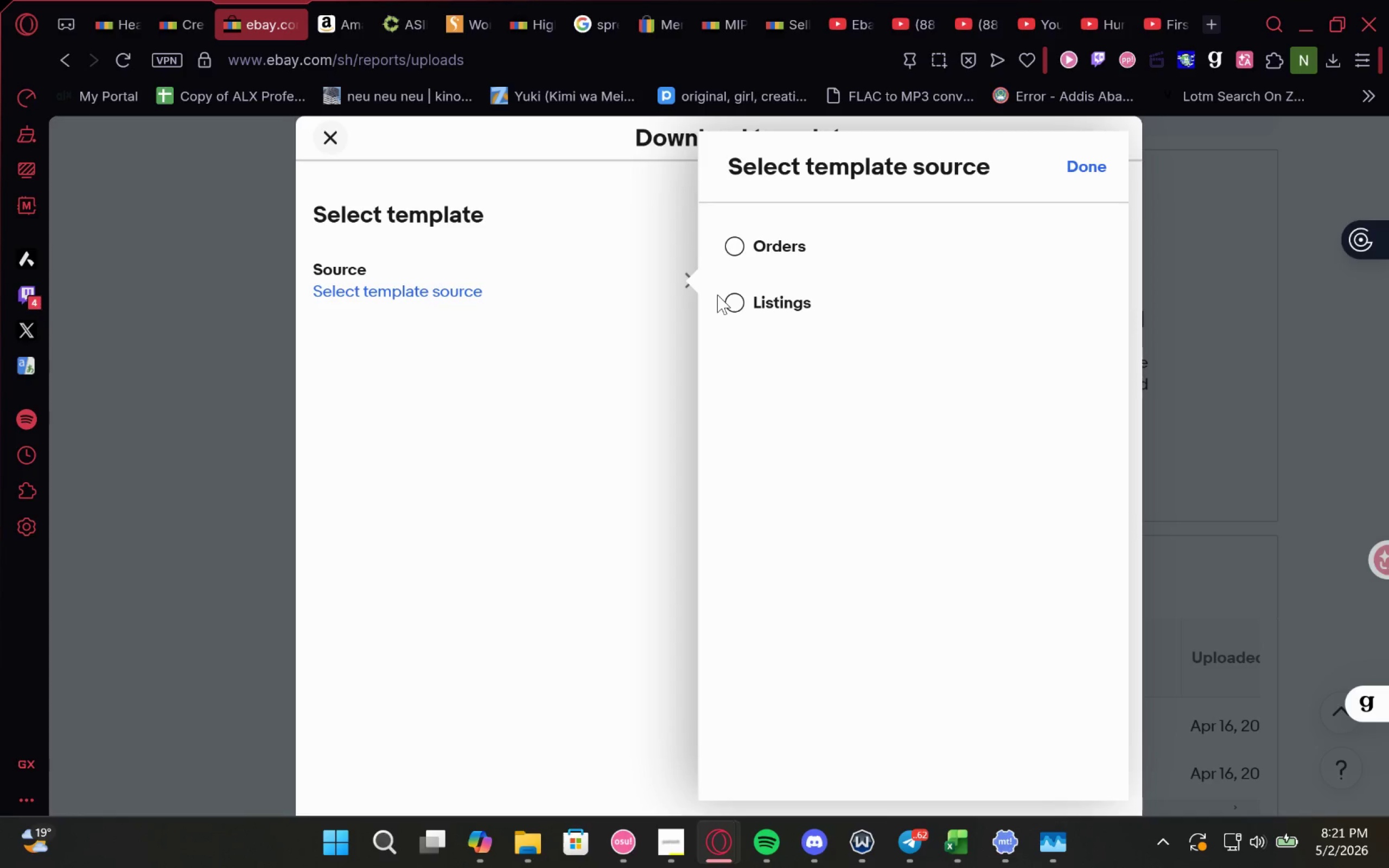 
left_click_drag(start_coordinate=[730, 297], to_coordinate=[509, 363])
 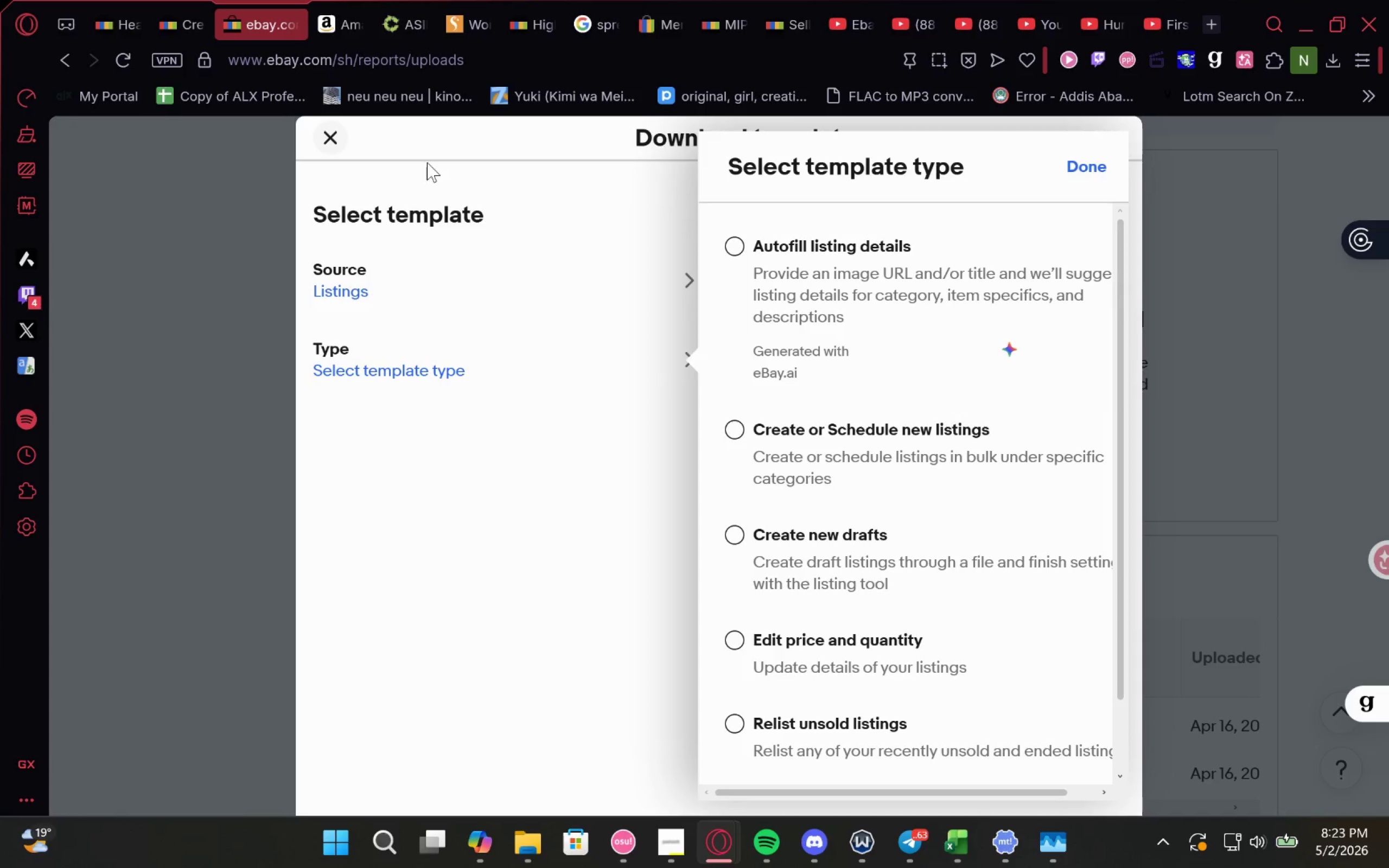 
wait(6.11)
 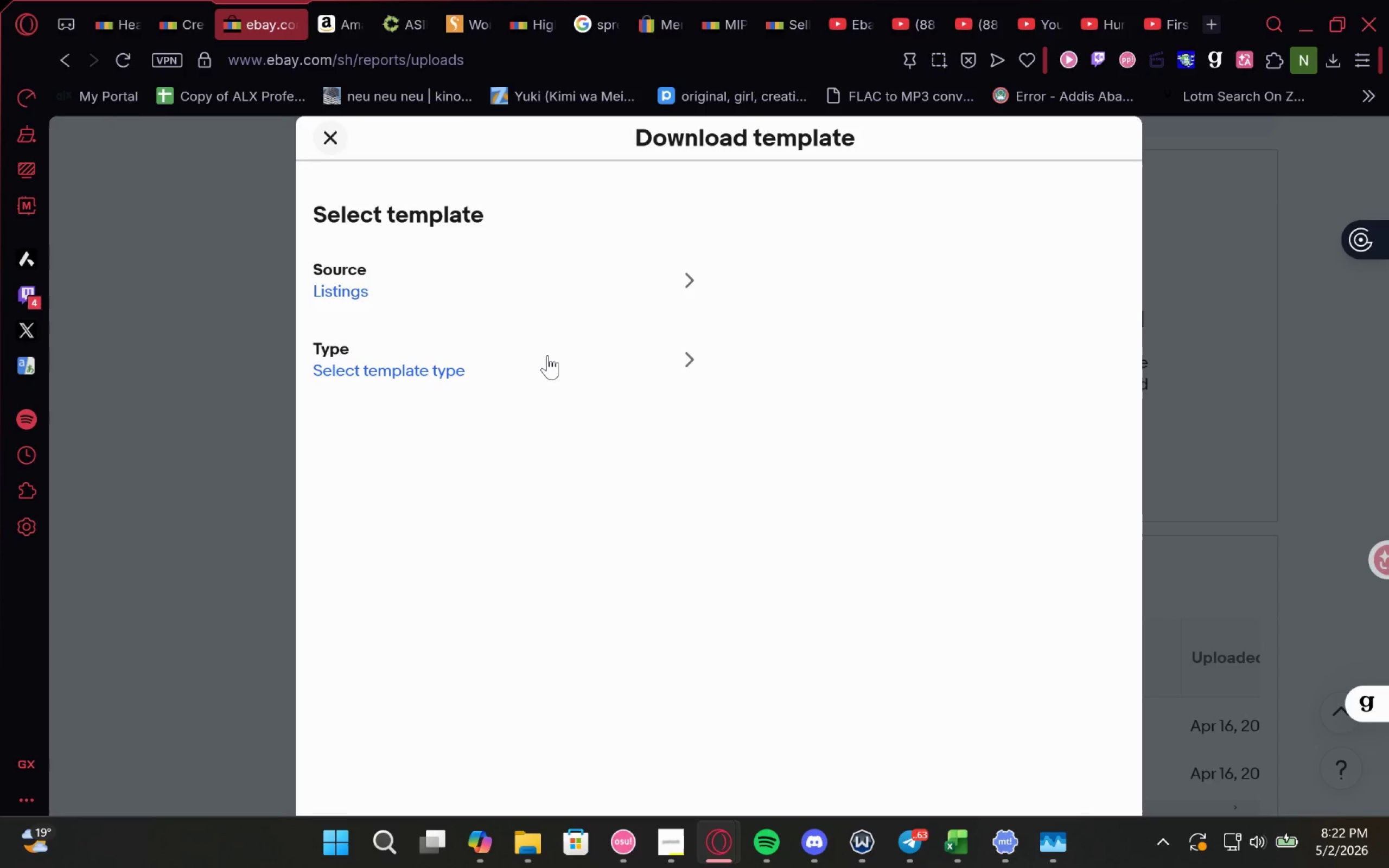 
left_click([509, 363])
 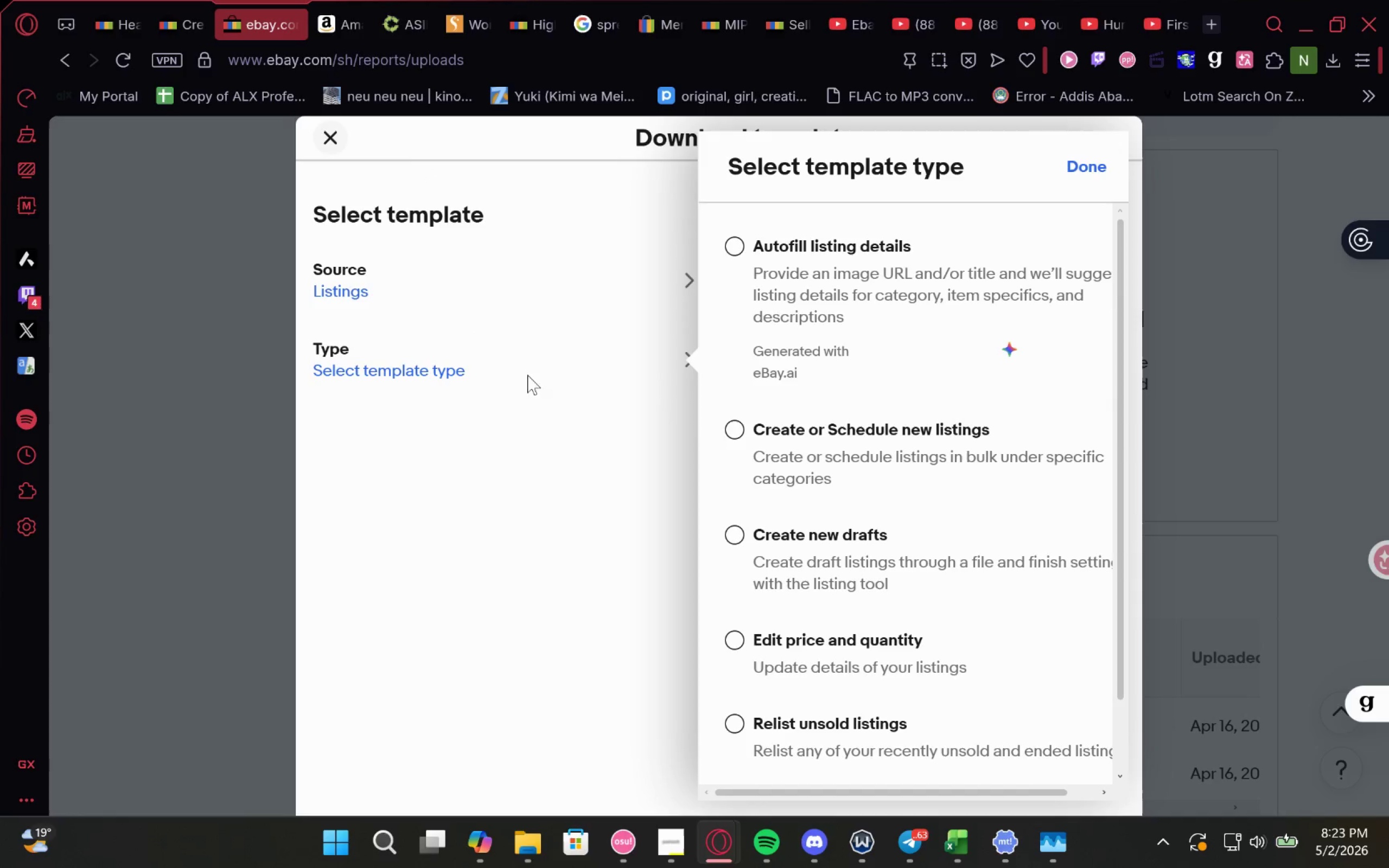 
left_click([761, 422])
 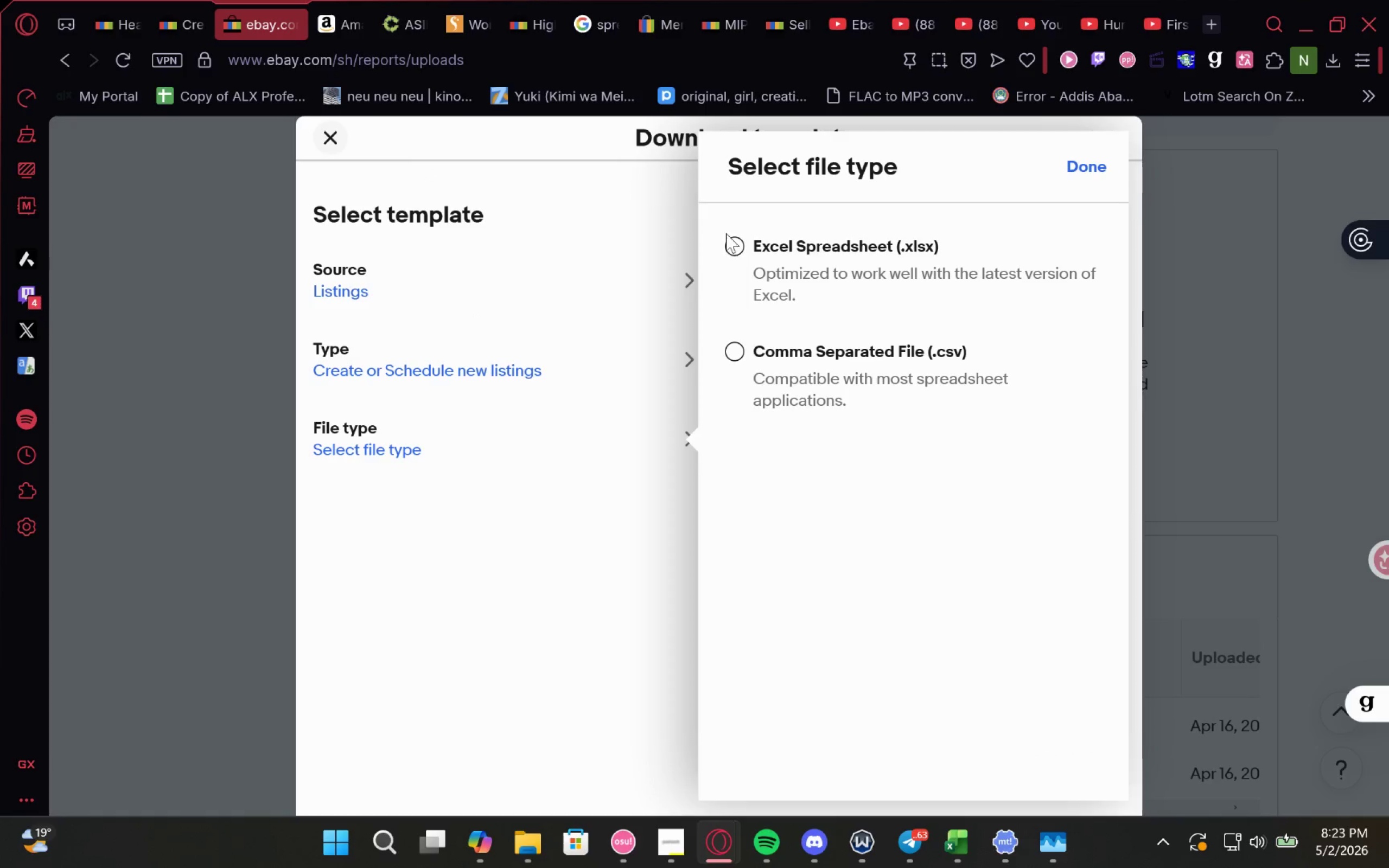 
left_click([736, 248])
 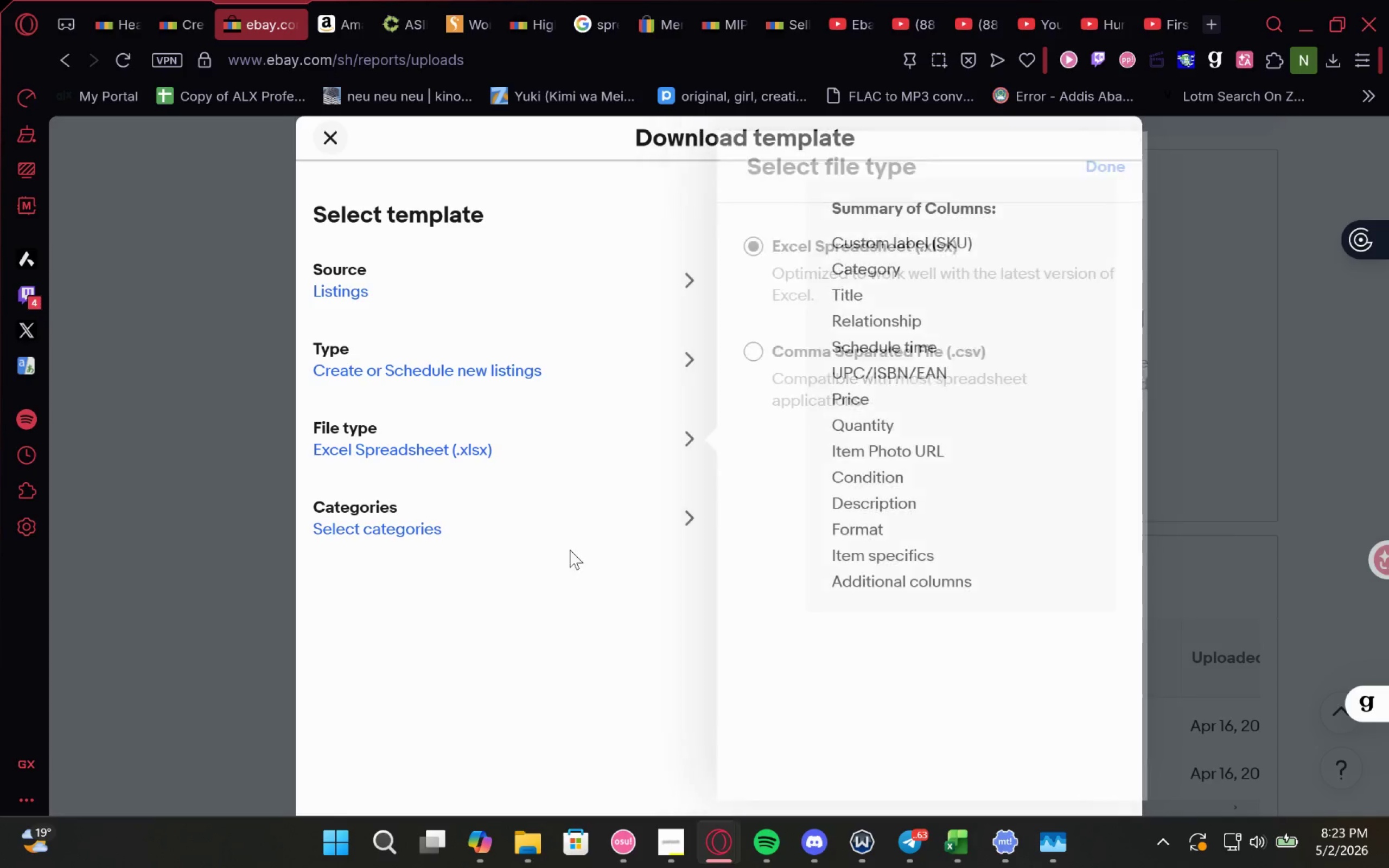 
left_click([575, 535])
 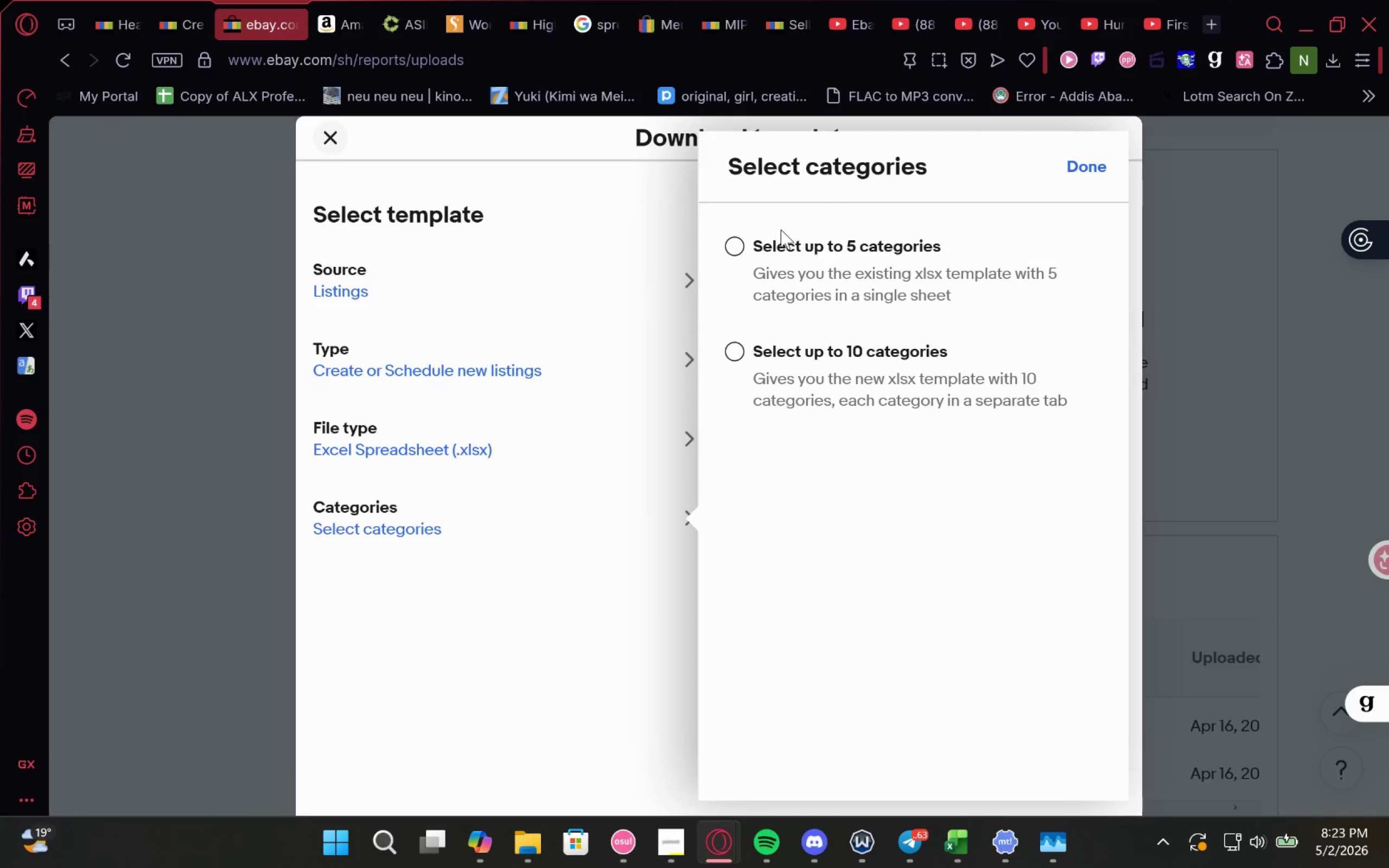 
left_click([762, 242])
 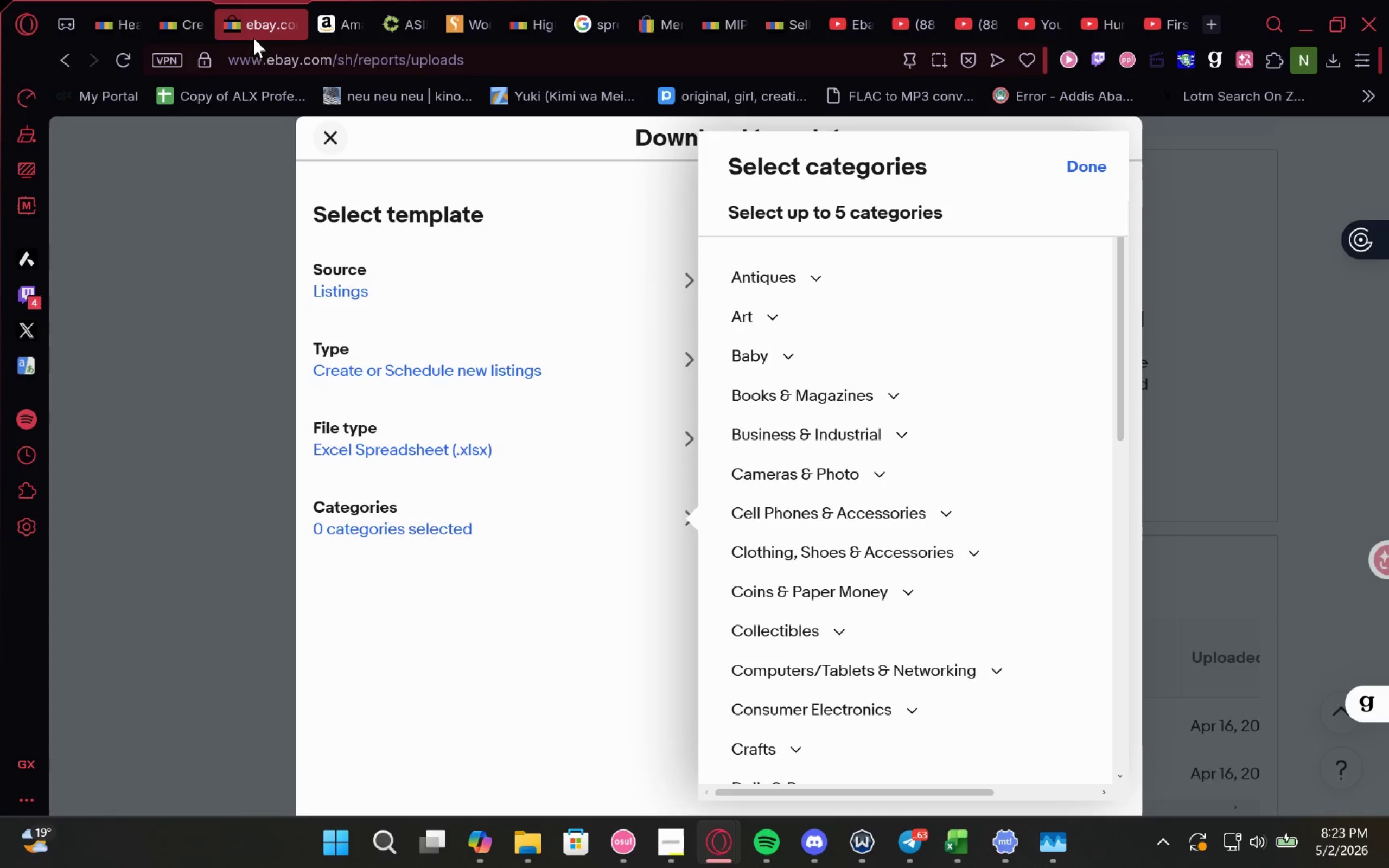 
left_click([124, 15])
 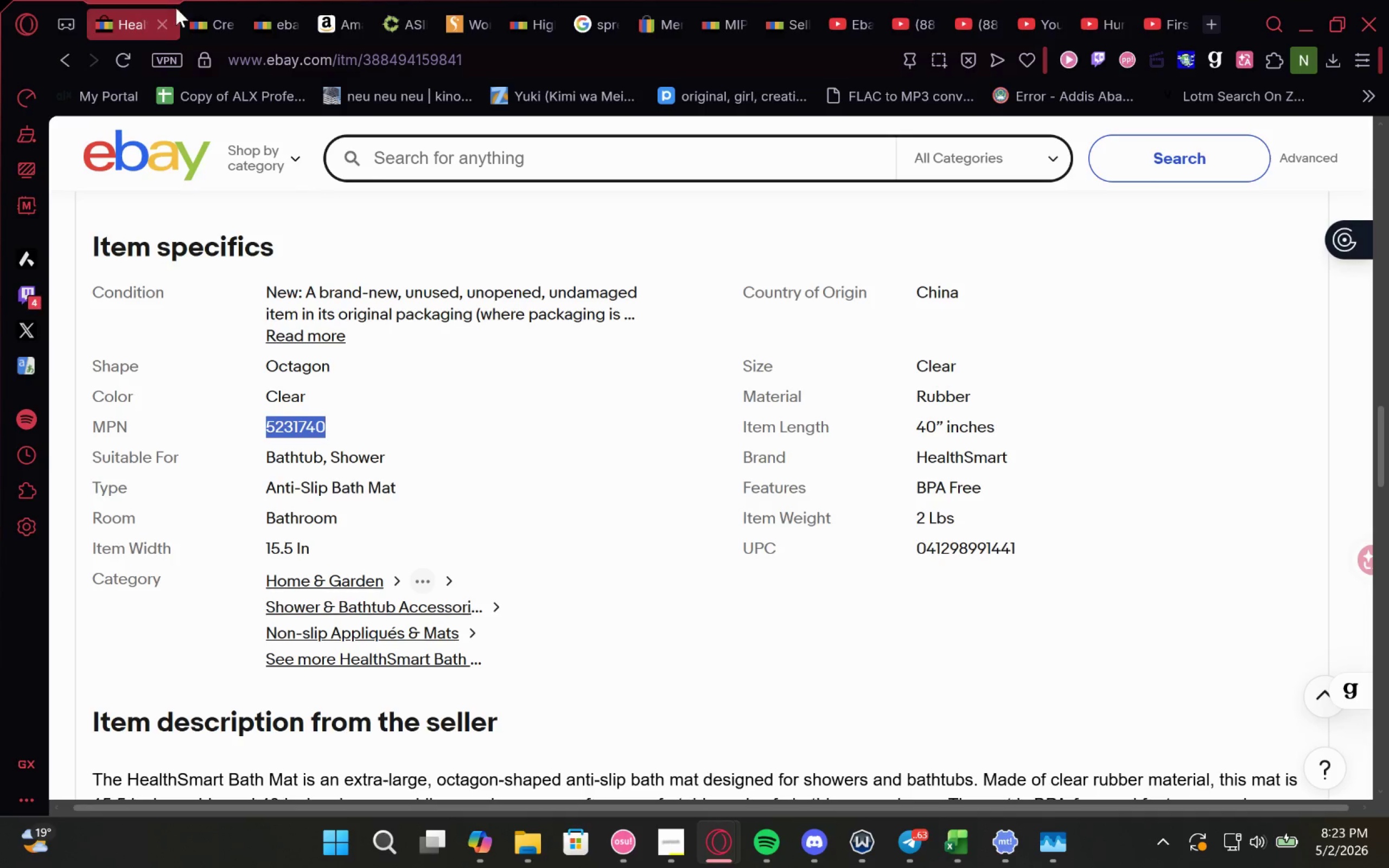 
left_click([202, 2])
 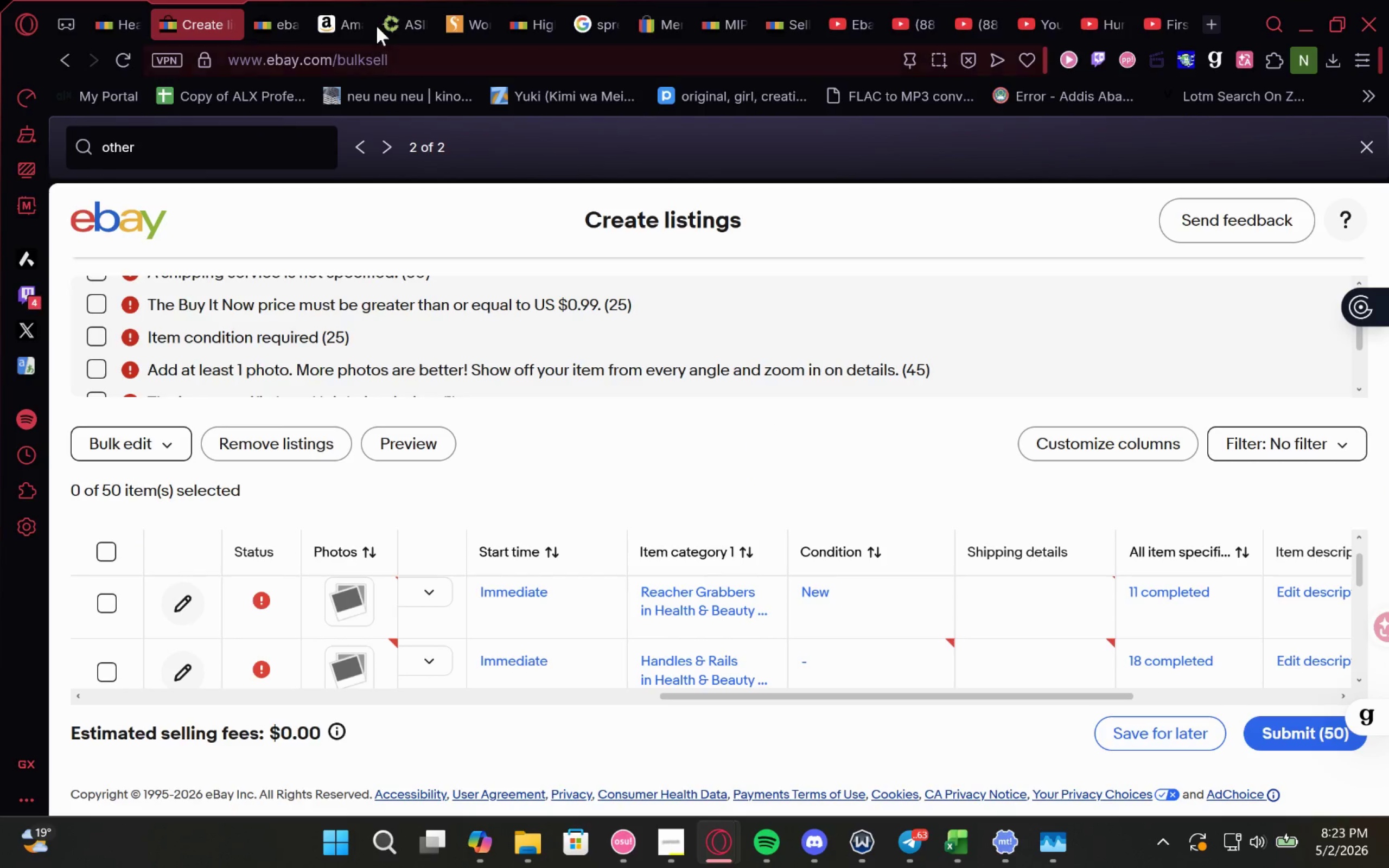 
left_click([296, 5])
 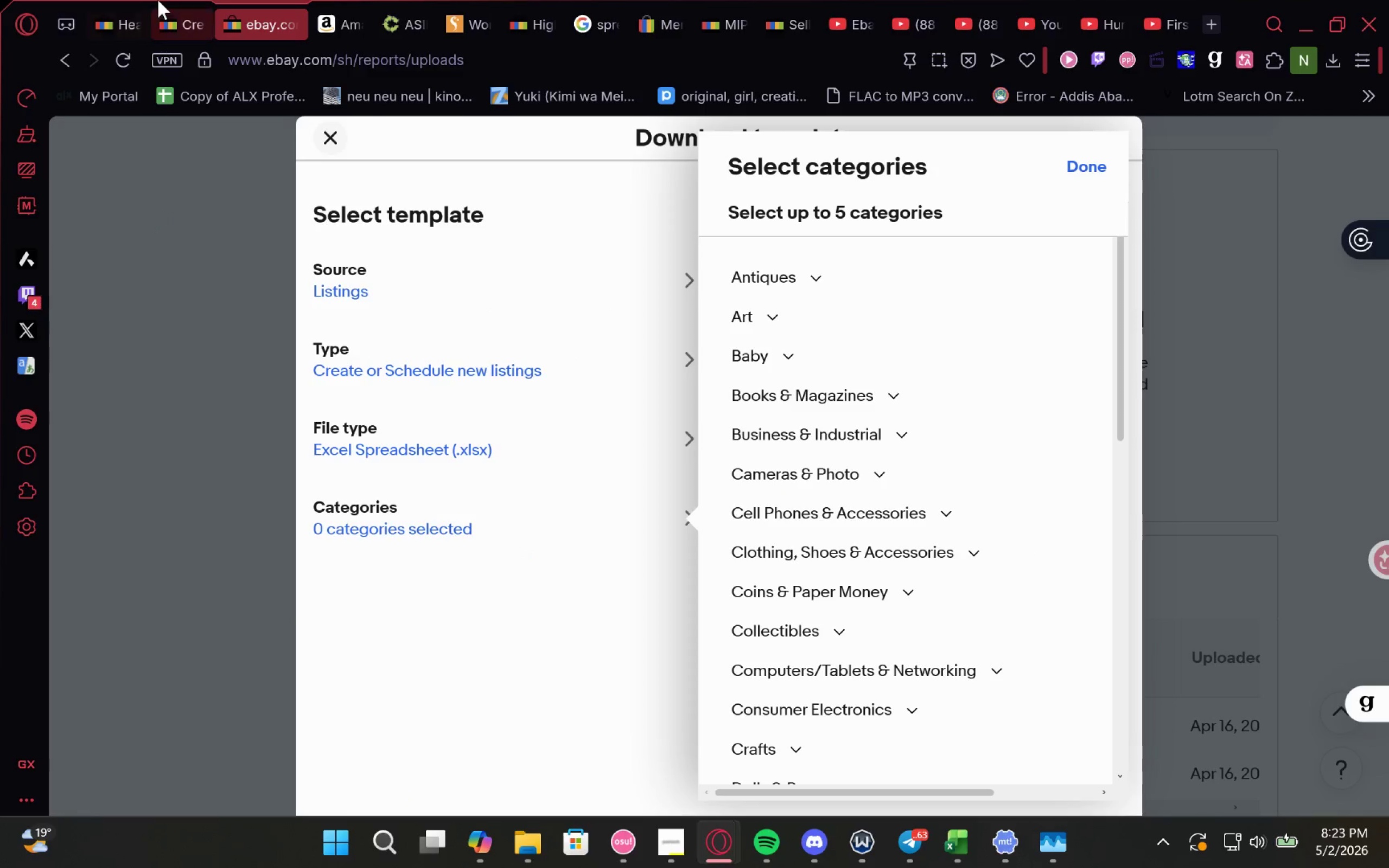 
left_click([162, 9])
 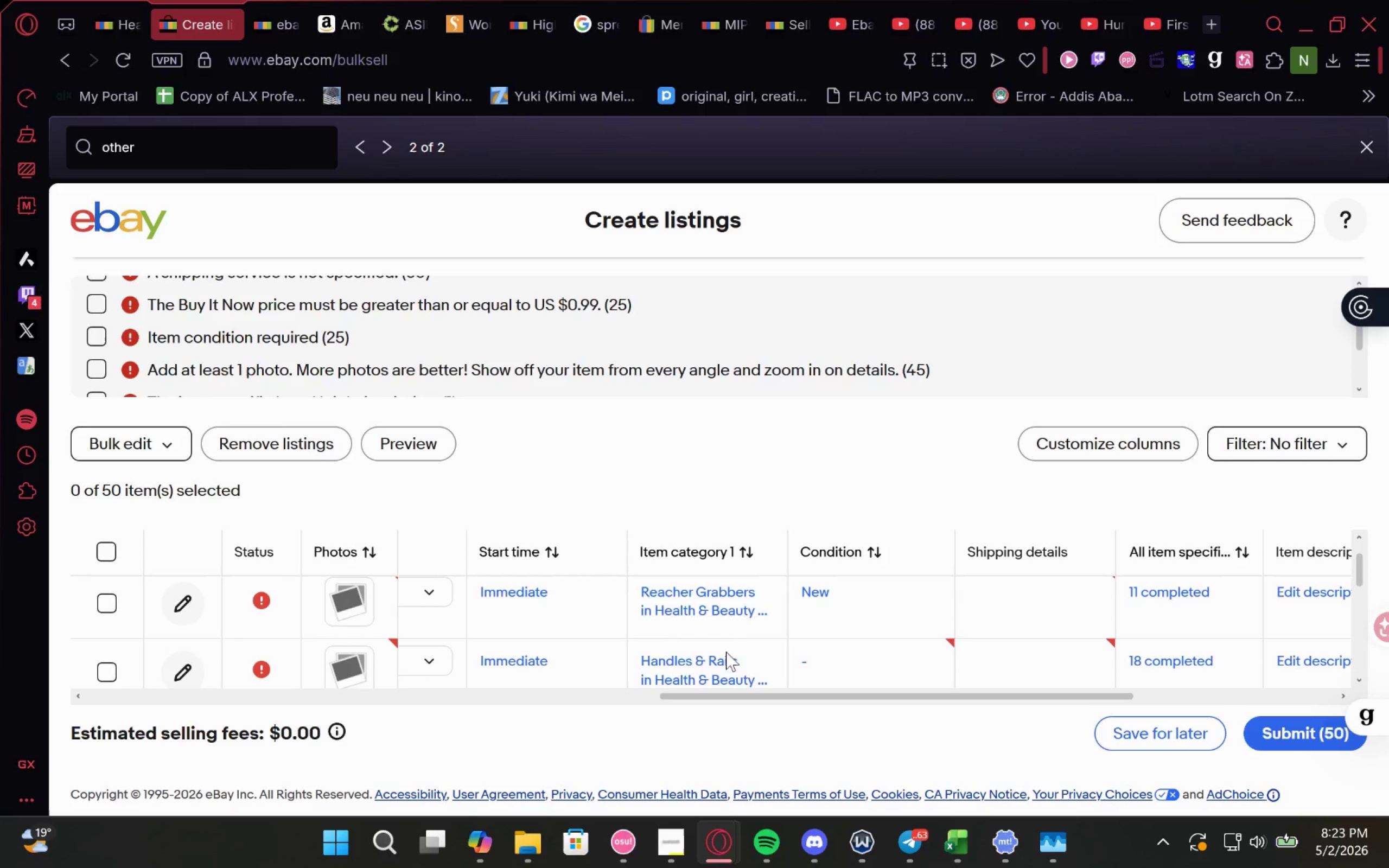 
left_click([736, 610])
 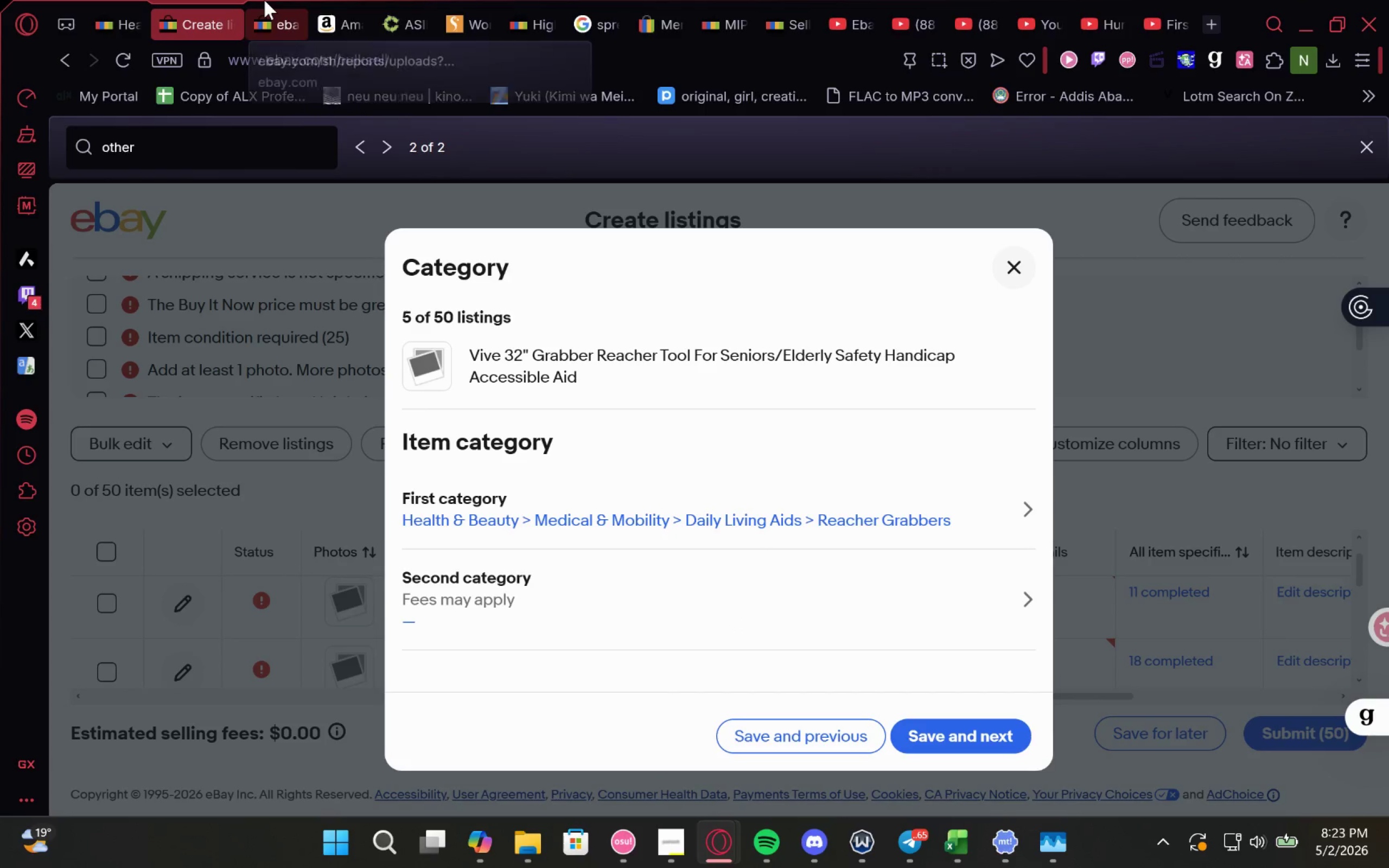 
wait(5.95)
 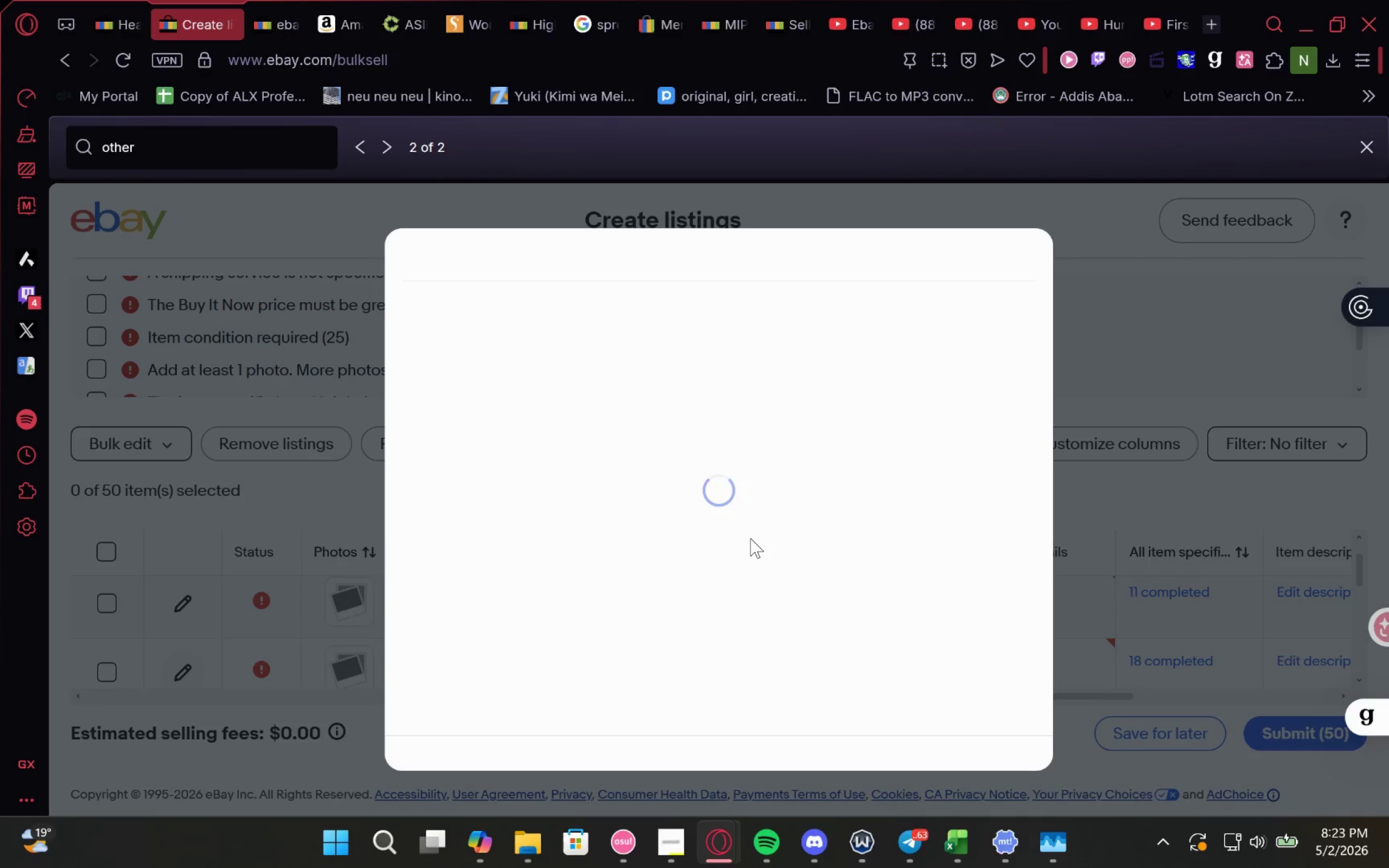 
left_click([264, 0])
 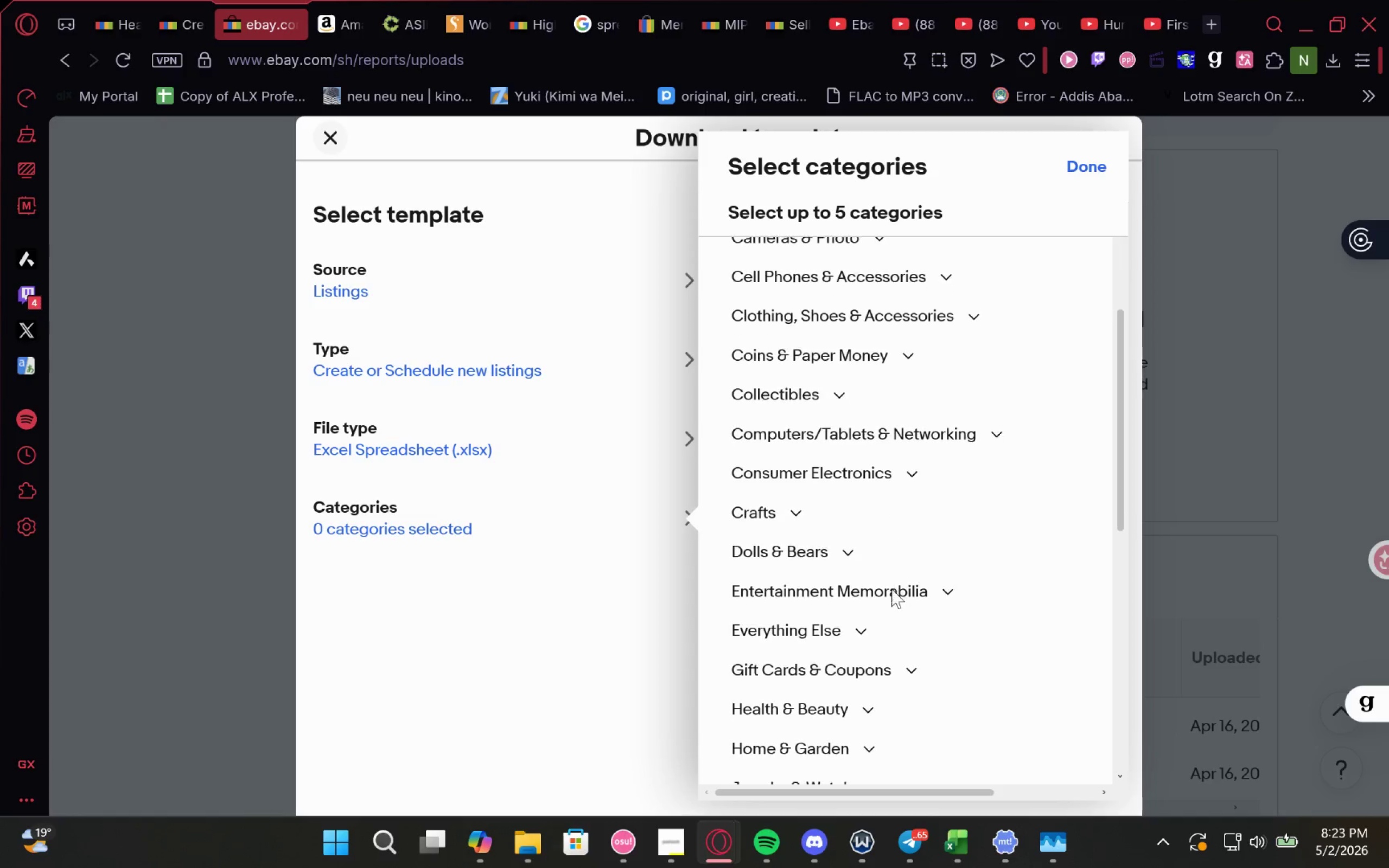 
left_click([845, 660])
 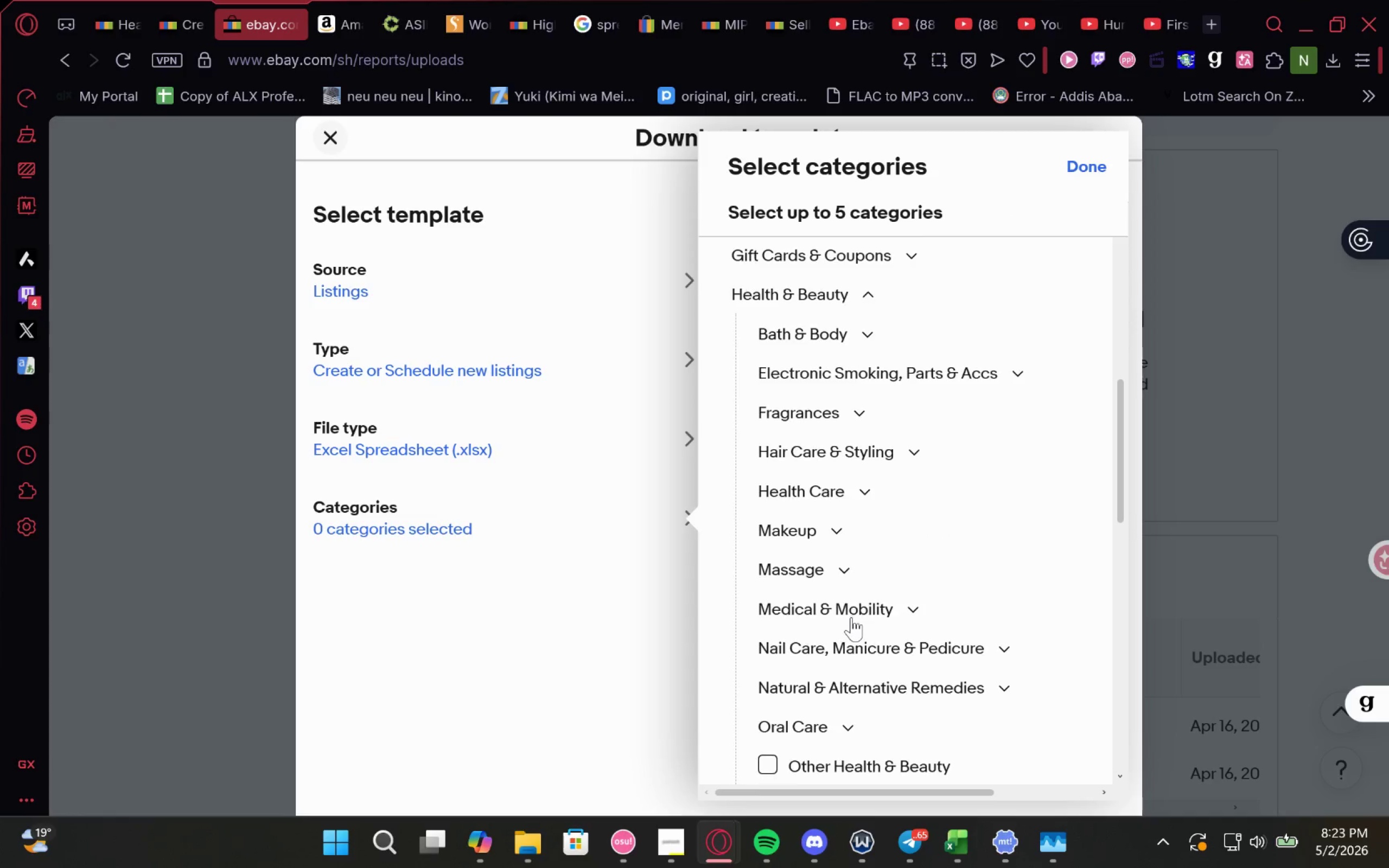 
left_click([868, 599])
 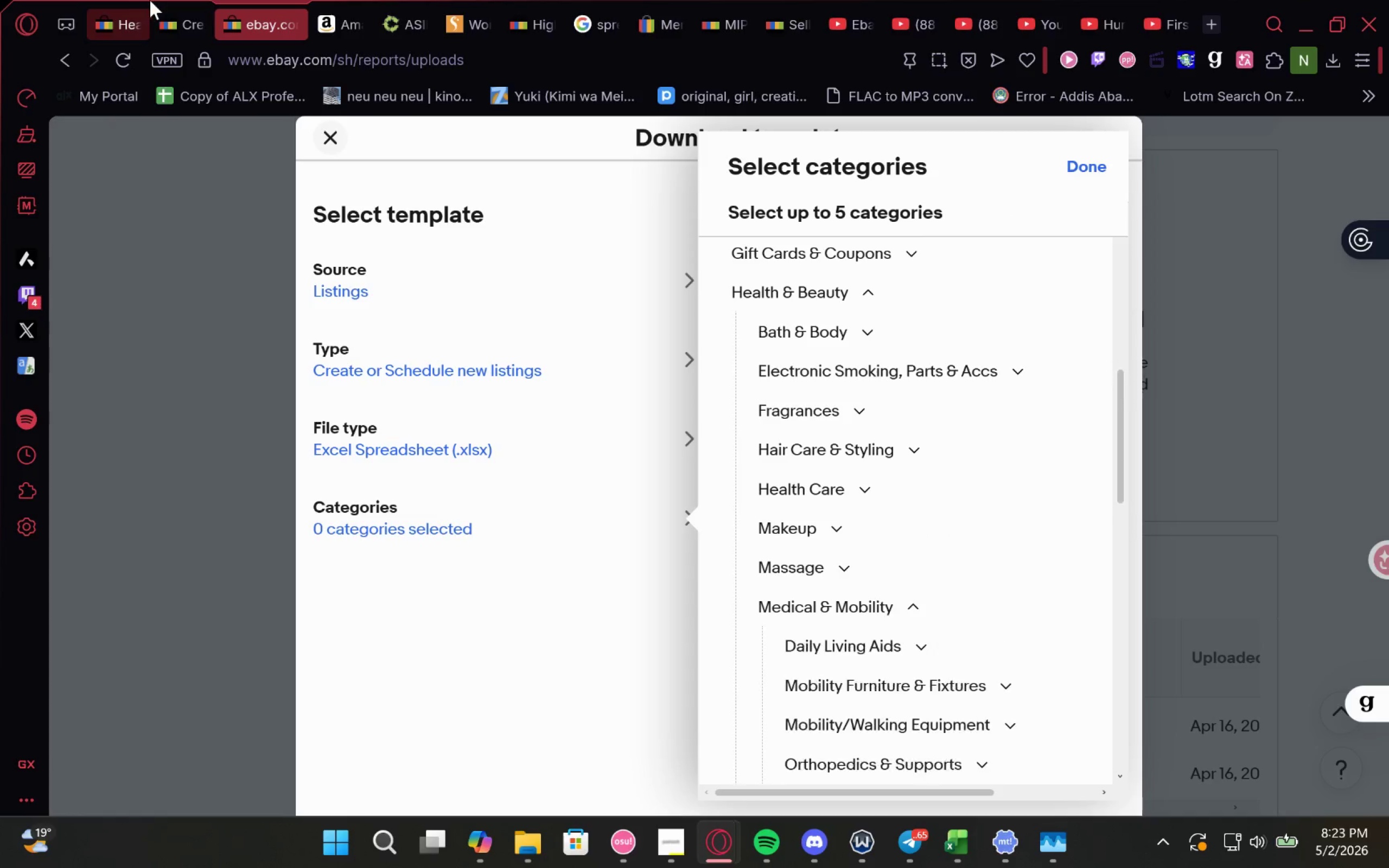 
left_click([175, 12])
 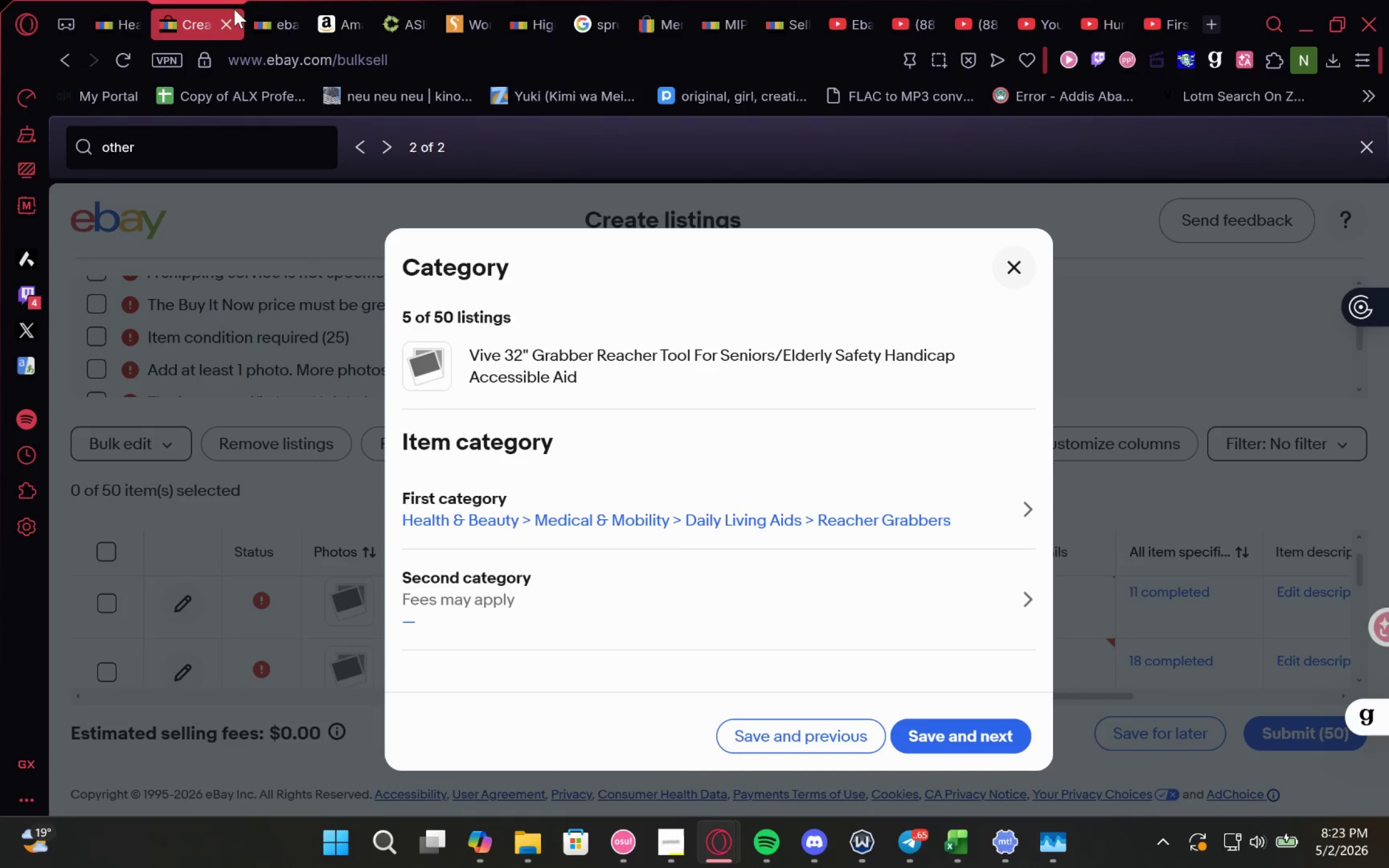 
left_click([262, 2])
 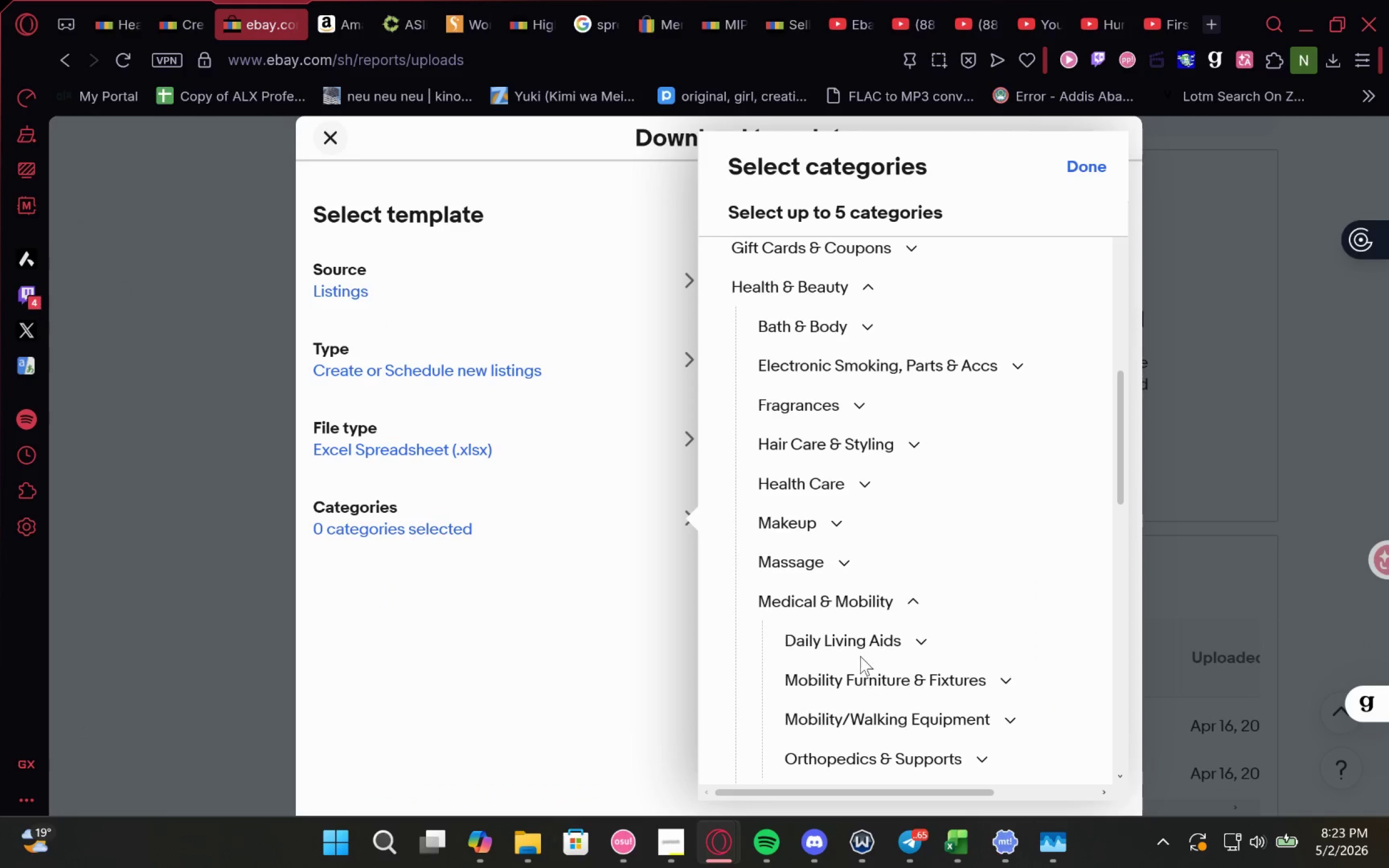 
left_click([876, 620])
 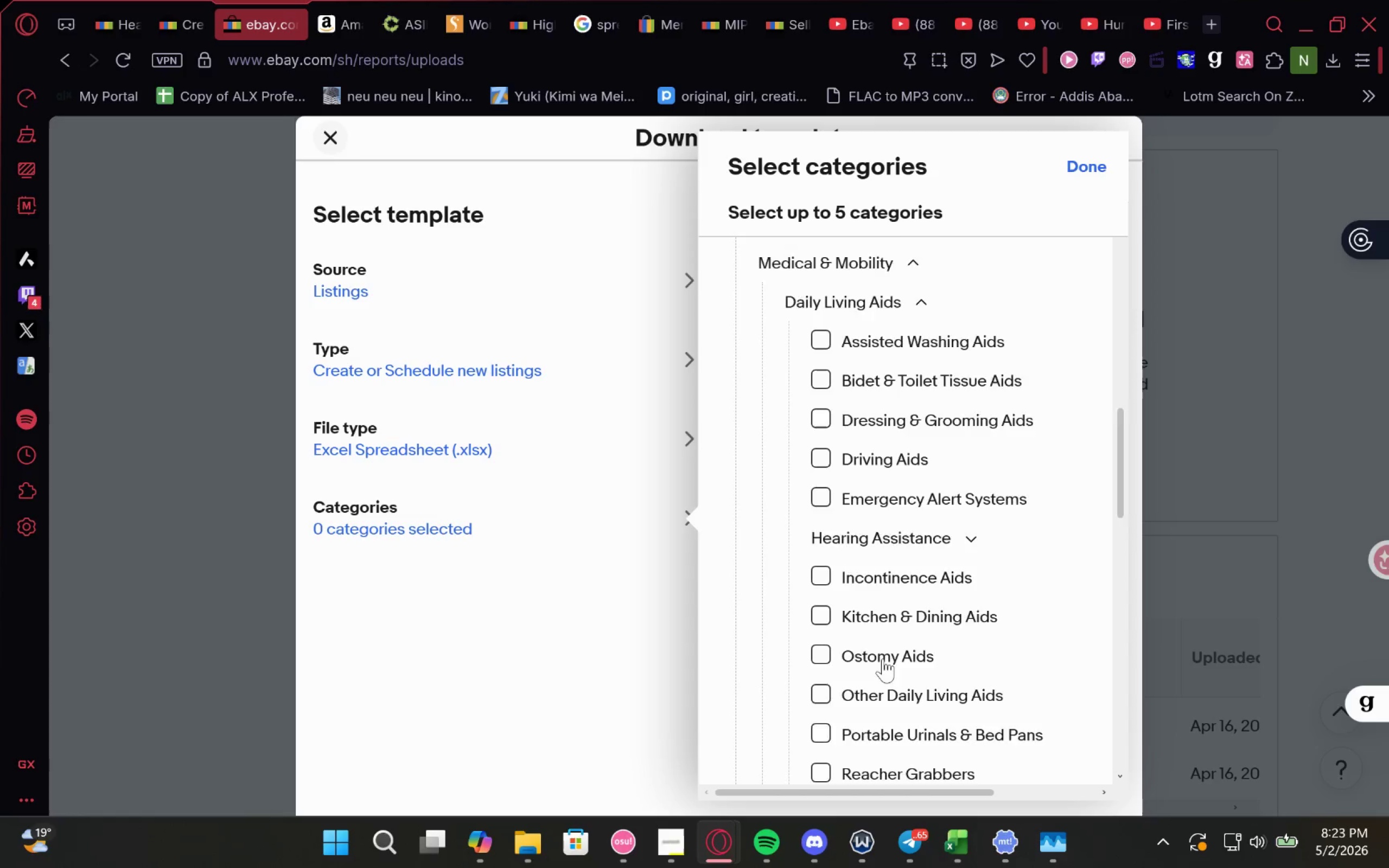 
left_click([880, 656])
 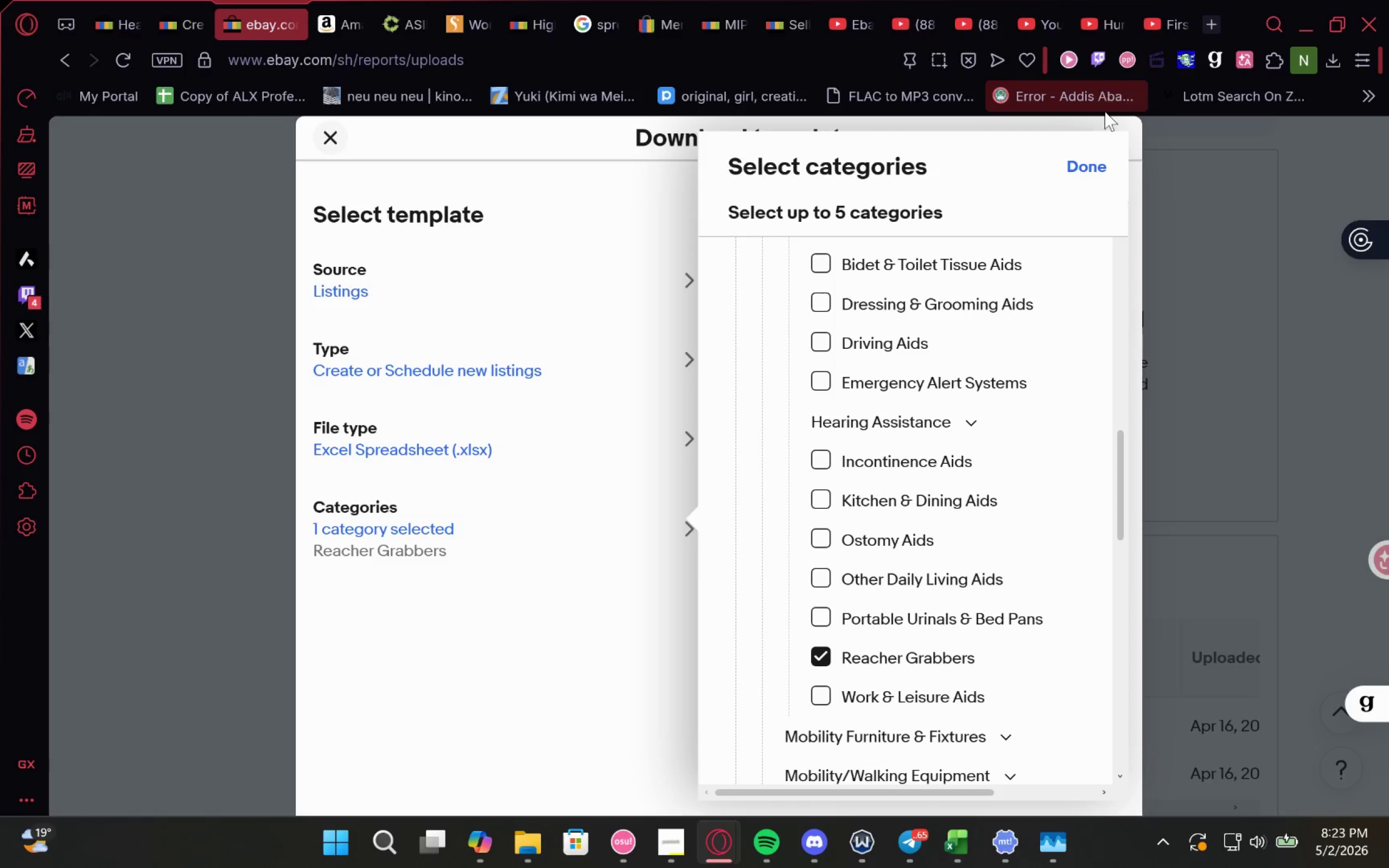 
left_click([1089, 155])
 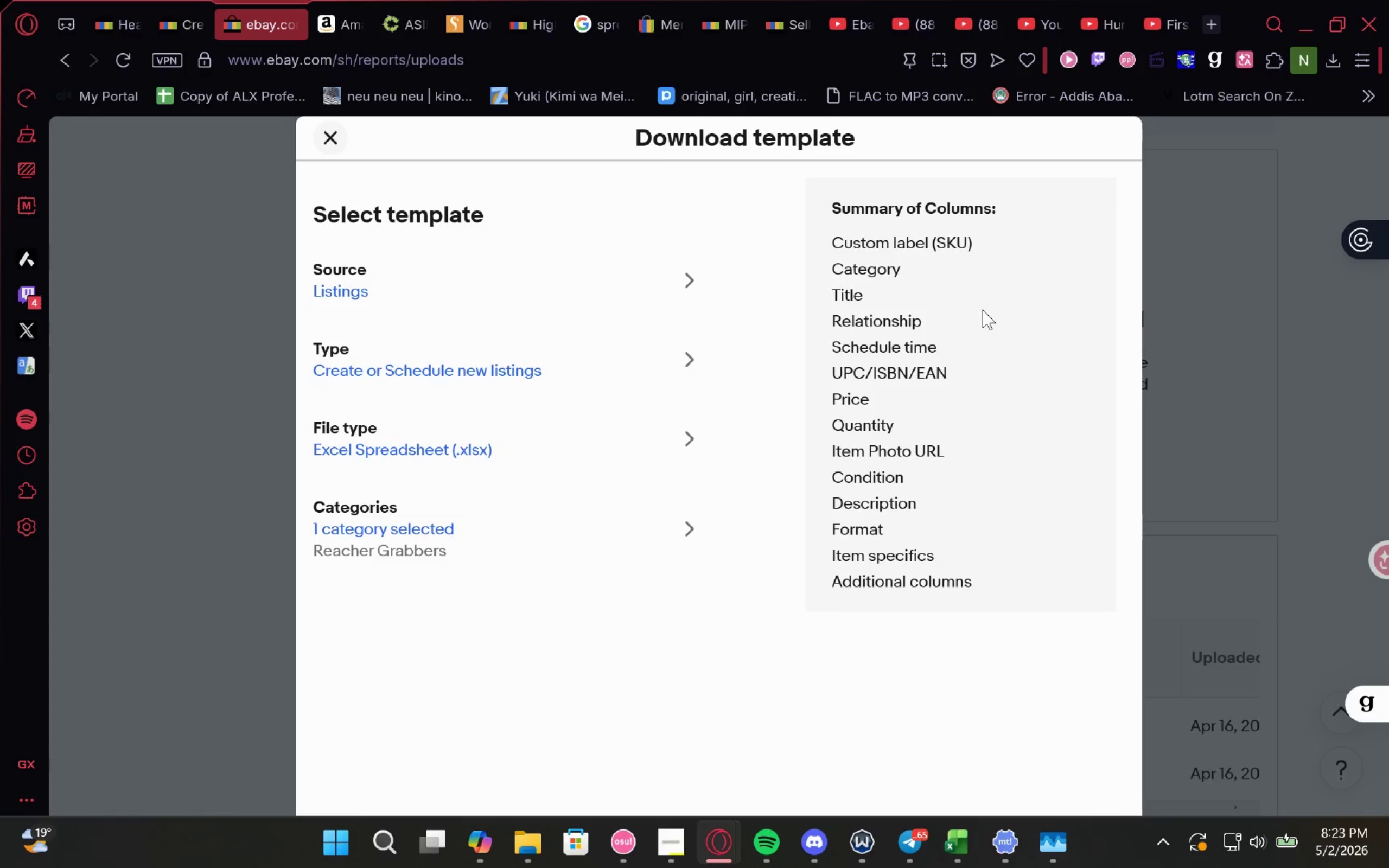 
hold_key(key=F11, duration=4.84)
 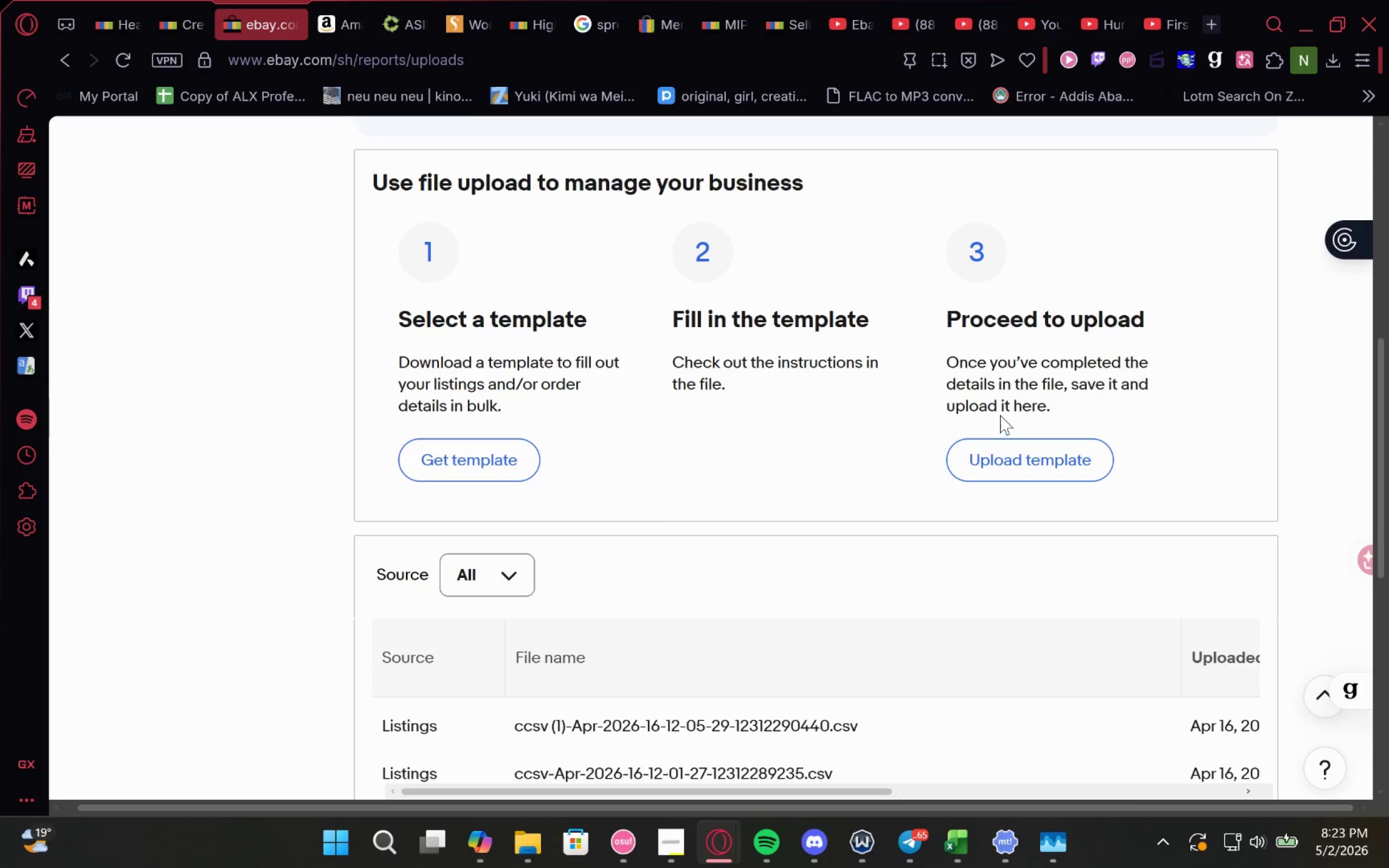 
left_click([1015, 787])
 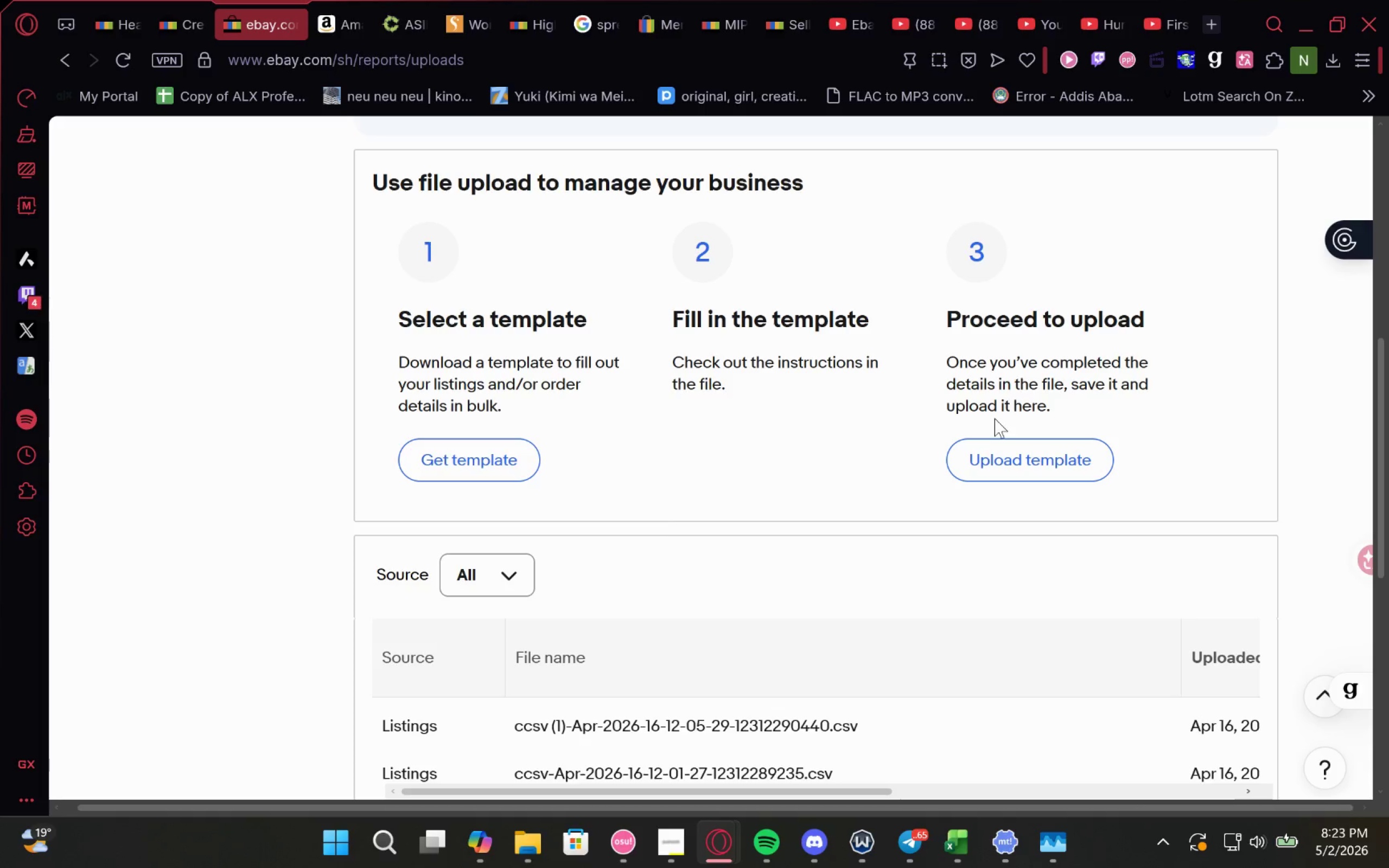 
mouse_move([275, 22])
 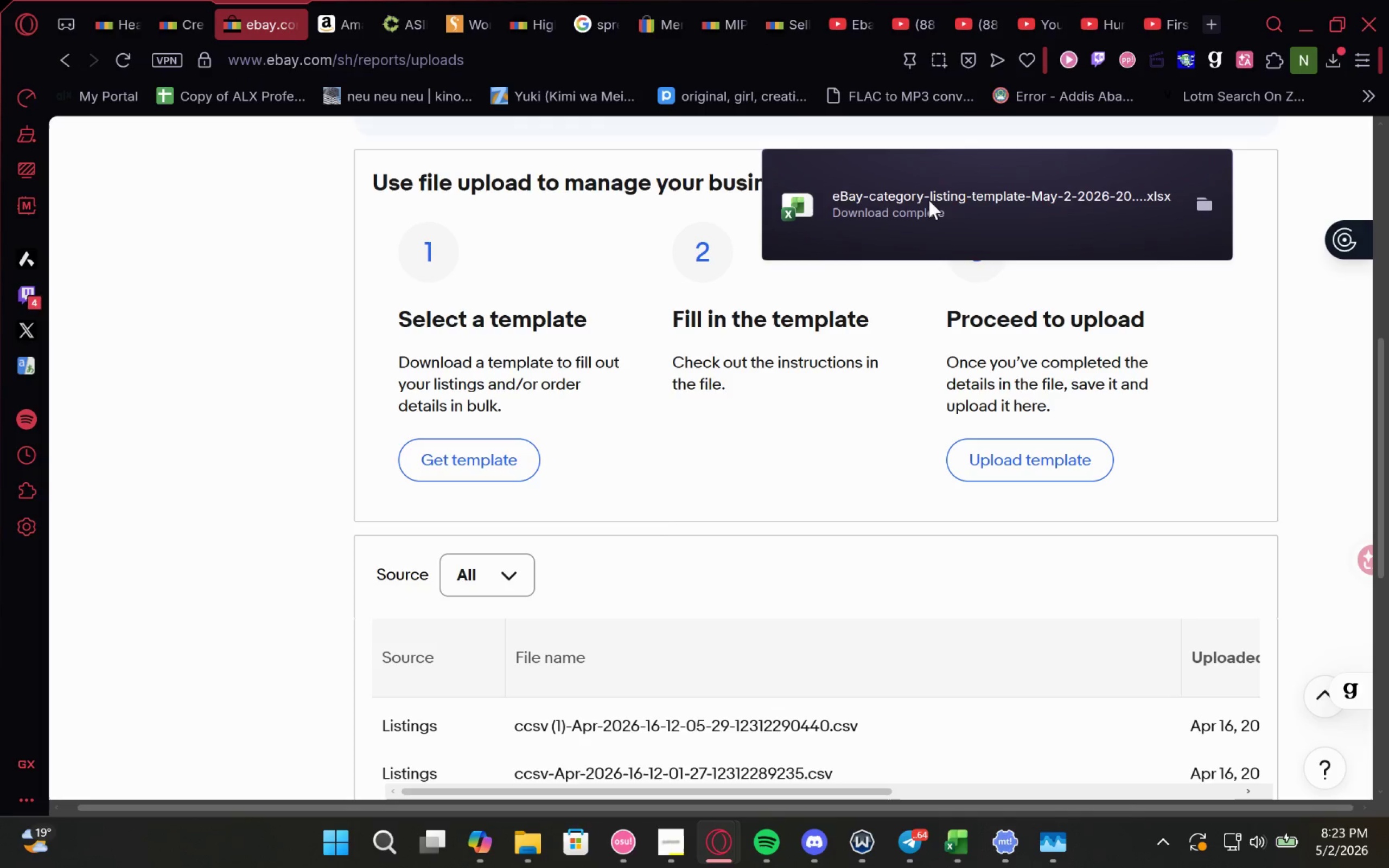 
double_click([931, 198])
 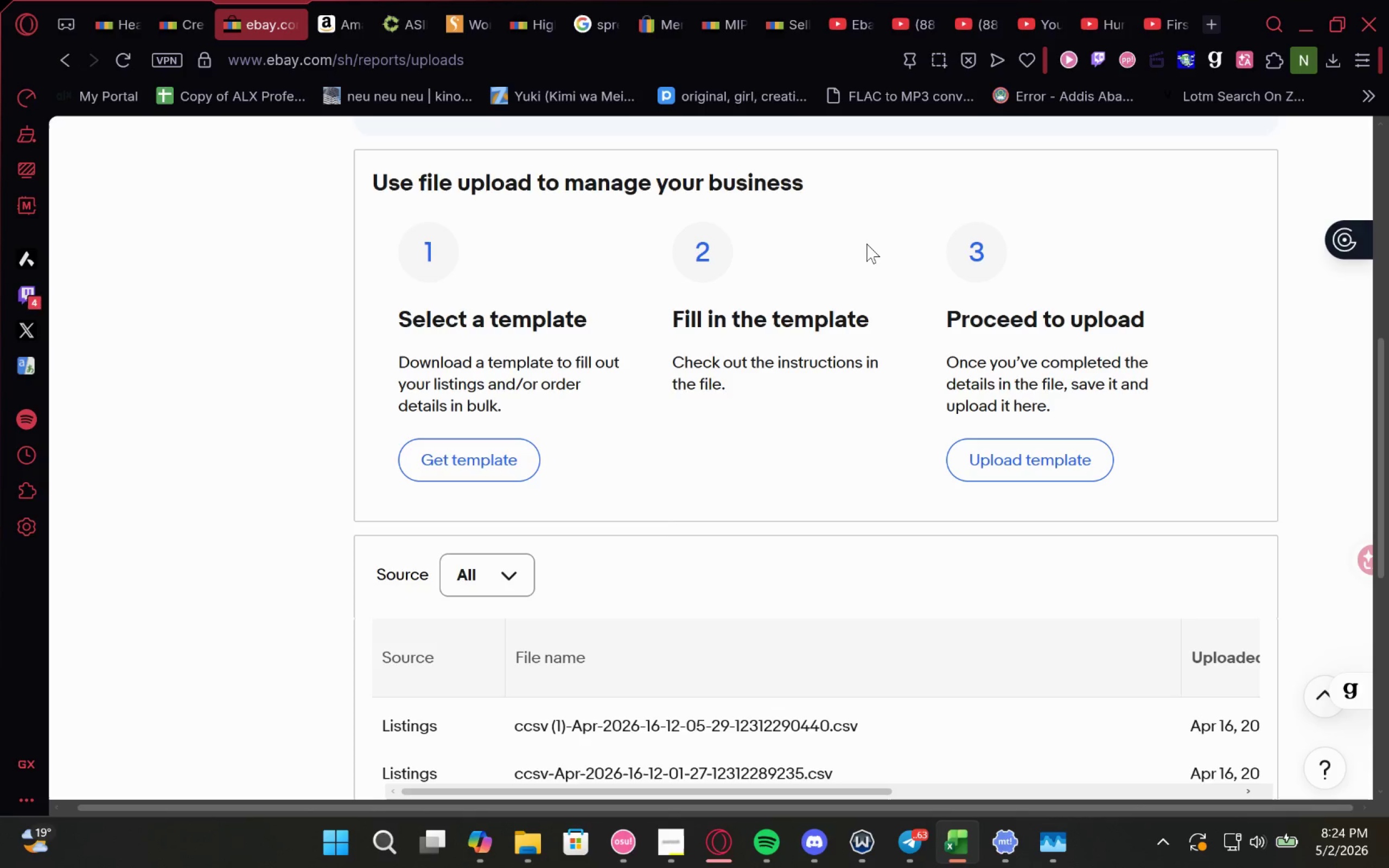 
wait(12.75)
 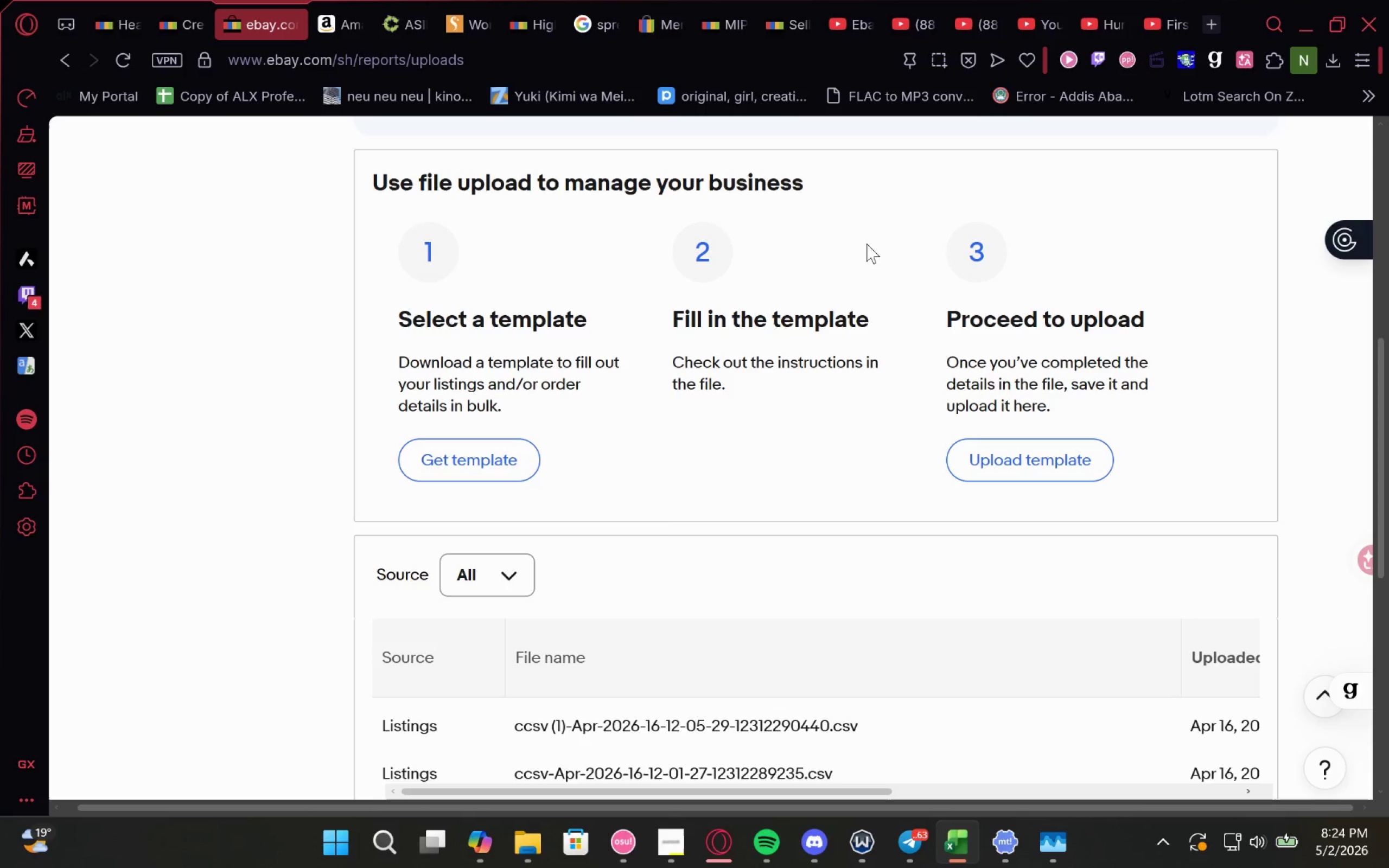 
left_click([1340, 68])
 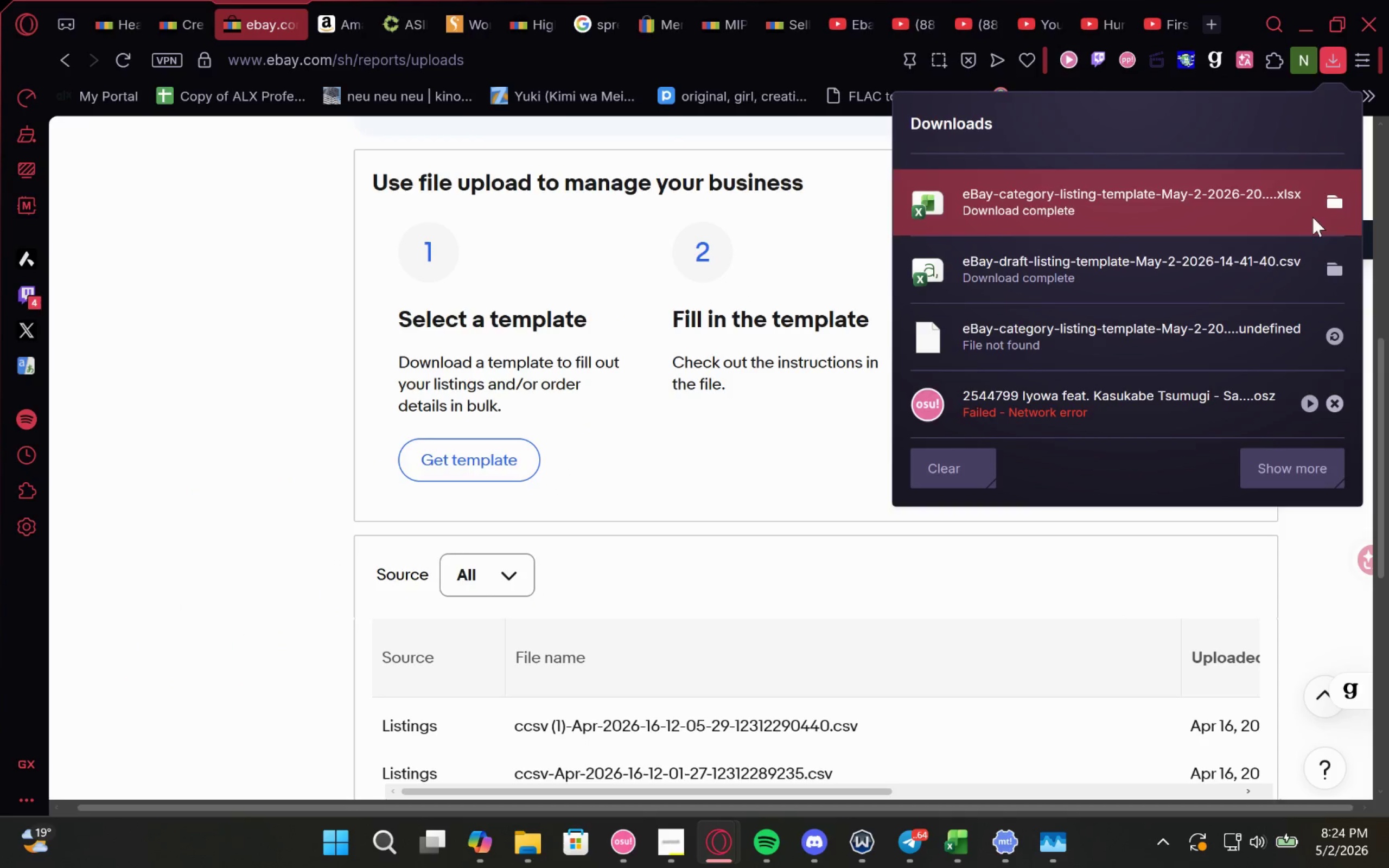 
left_click([1335, 199])
 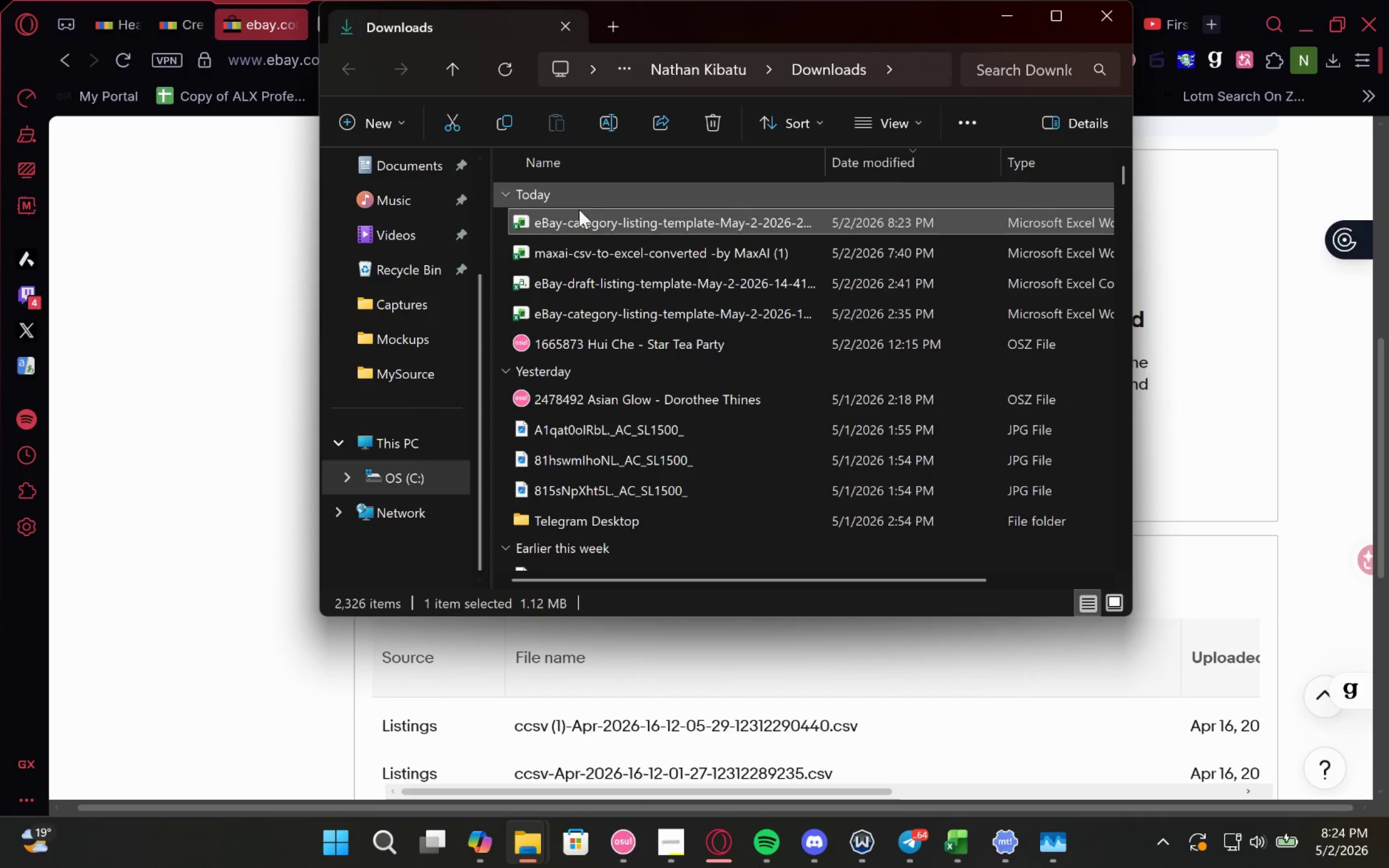 
double_click([585, 229])
 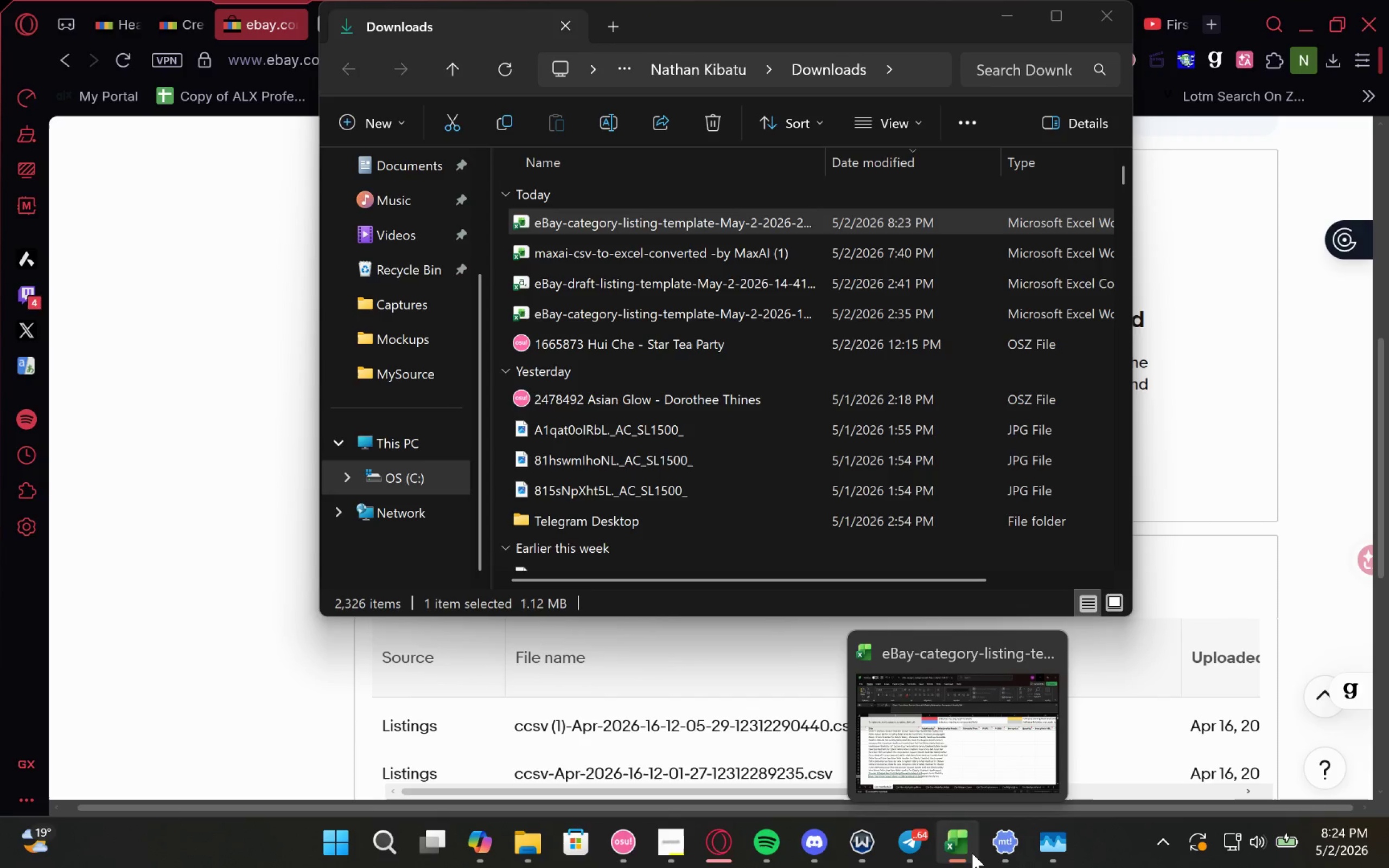 
right_click([654, 216])
 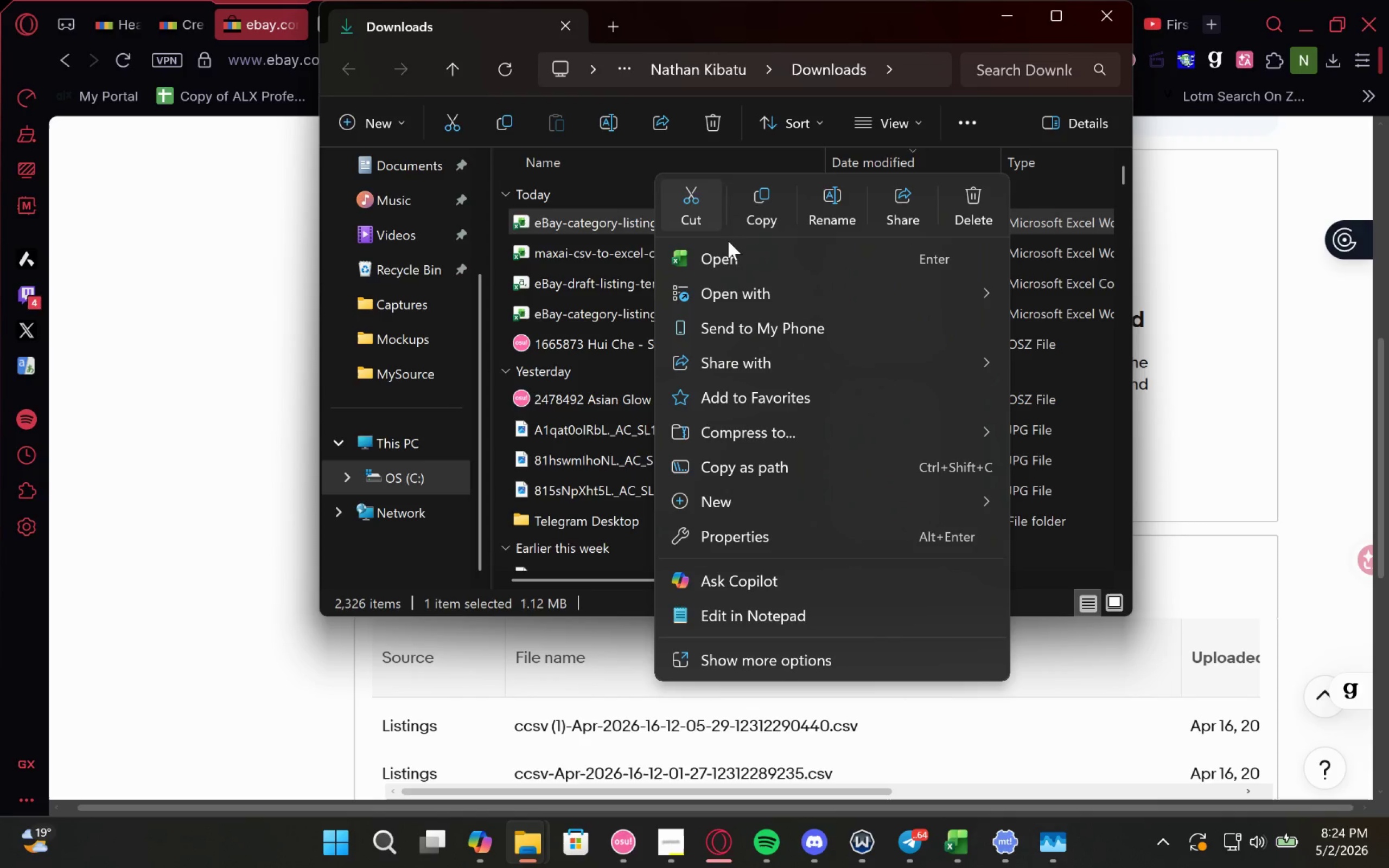 
left_click([730, 265])
 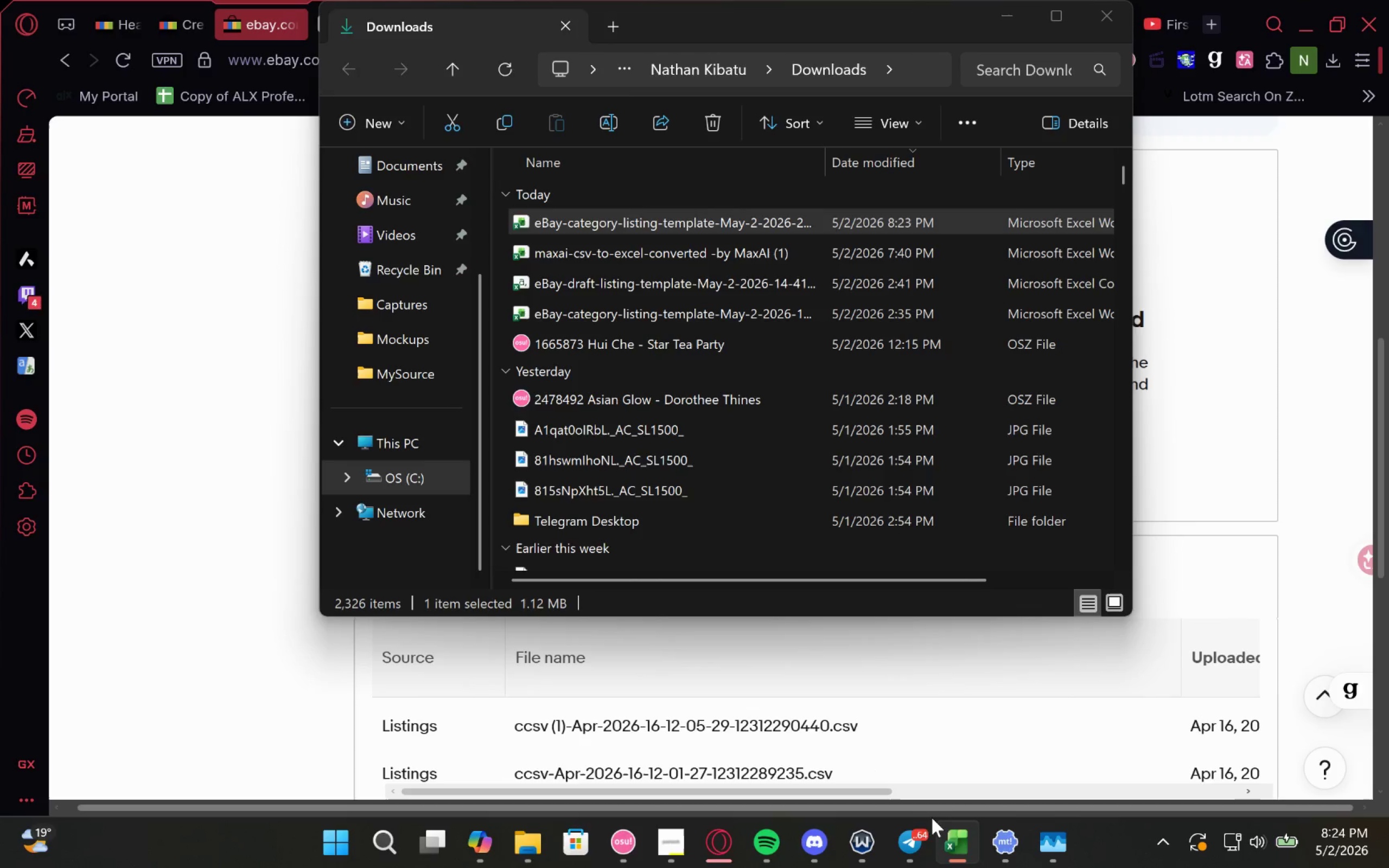 
left_click([953, 839])
 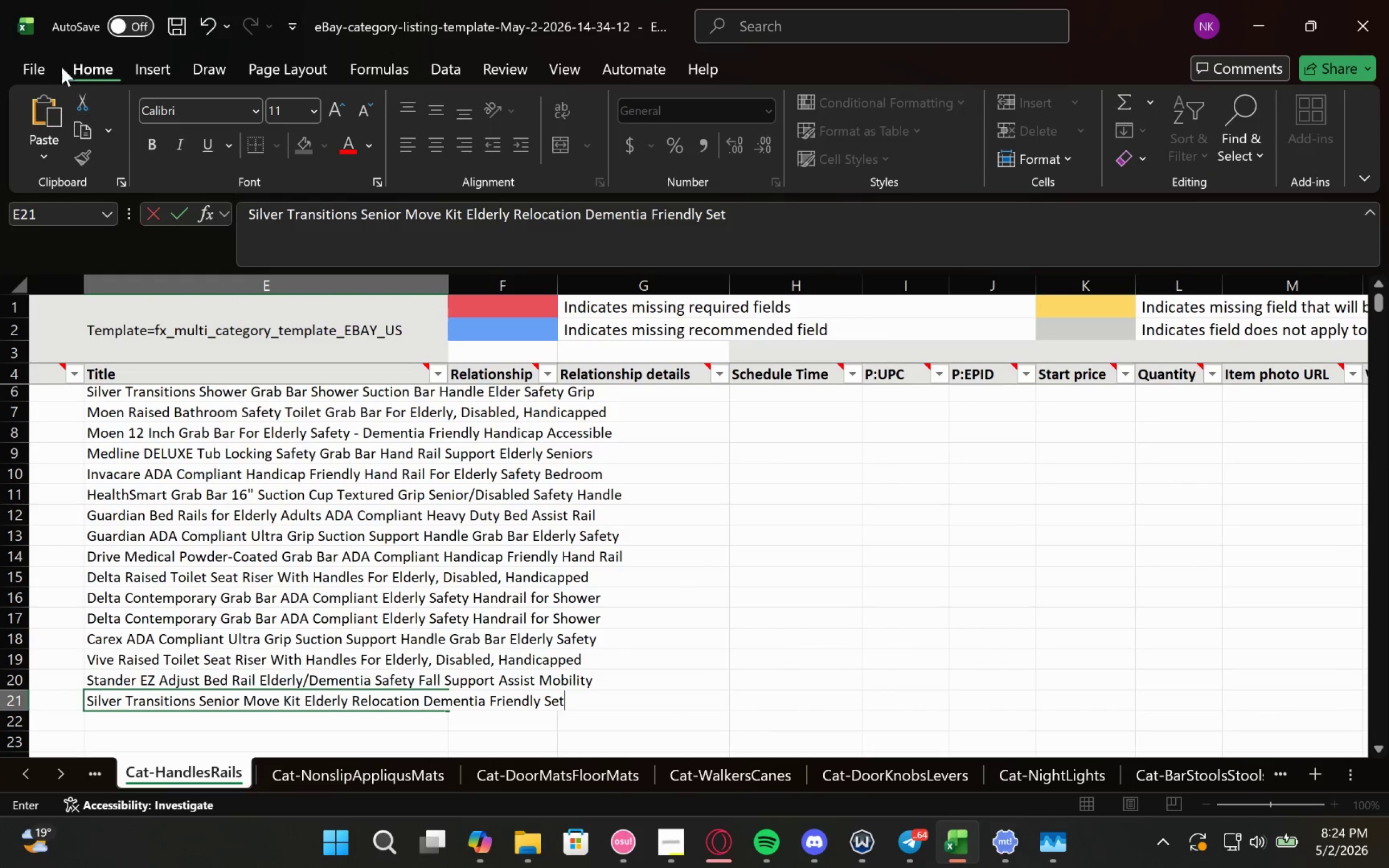 
right_click([967, 848])
 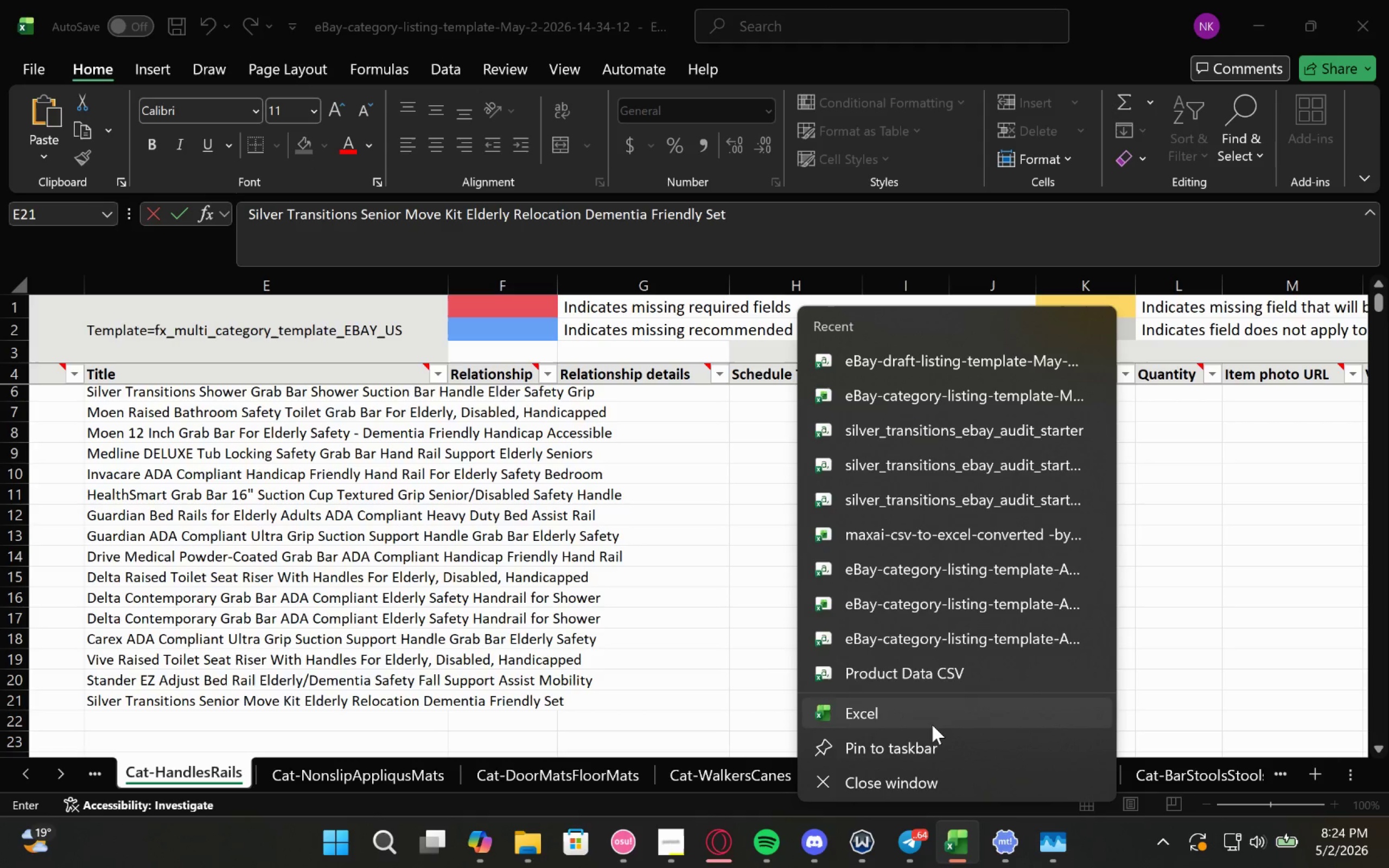 
left_click([932, 725])
 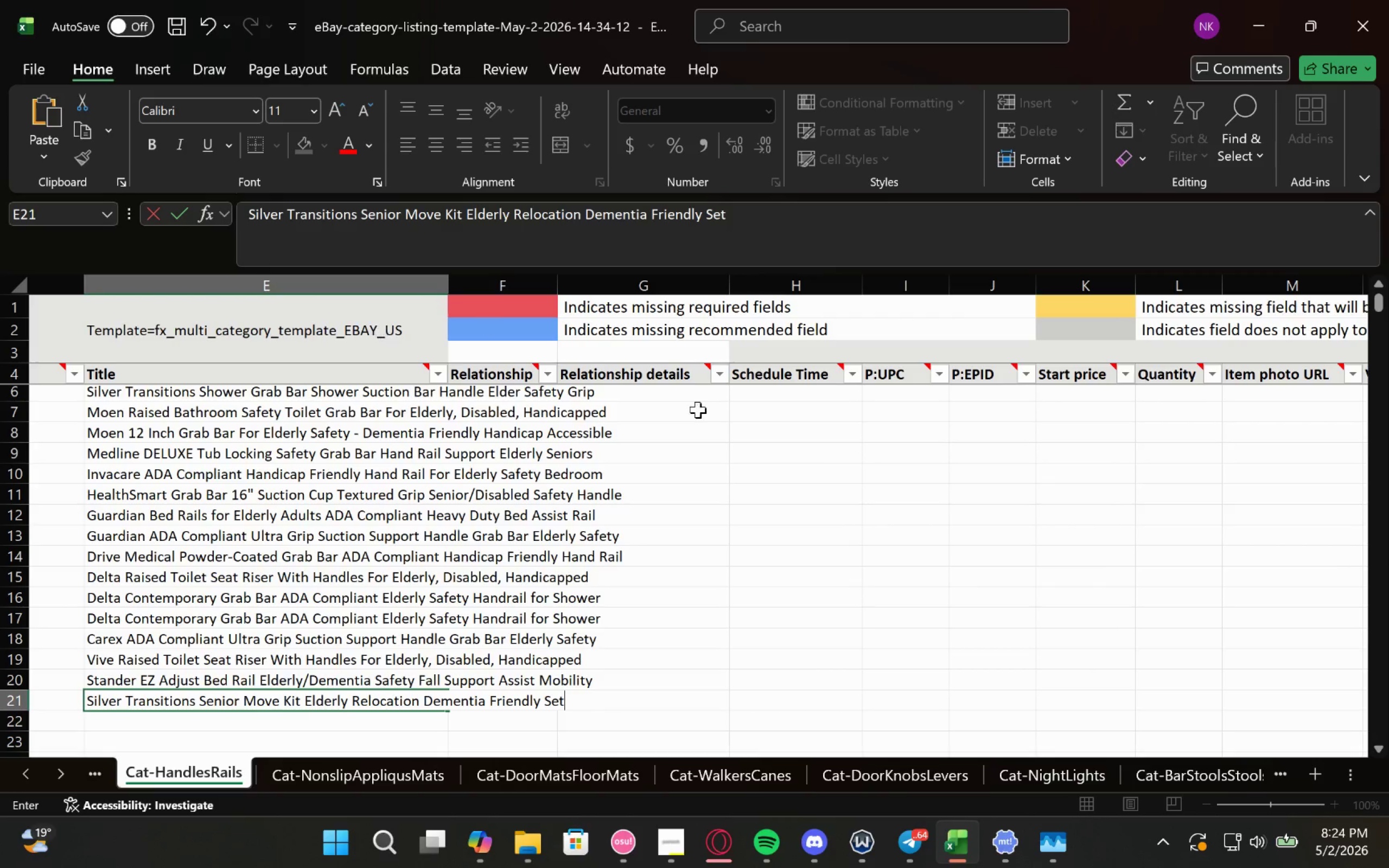 
right_click([964, 867])
 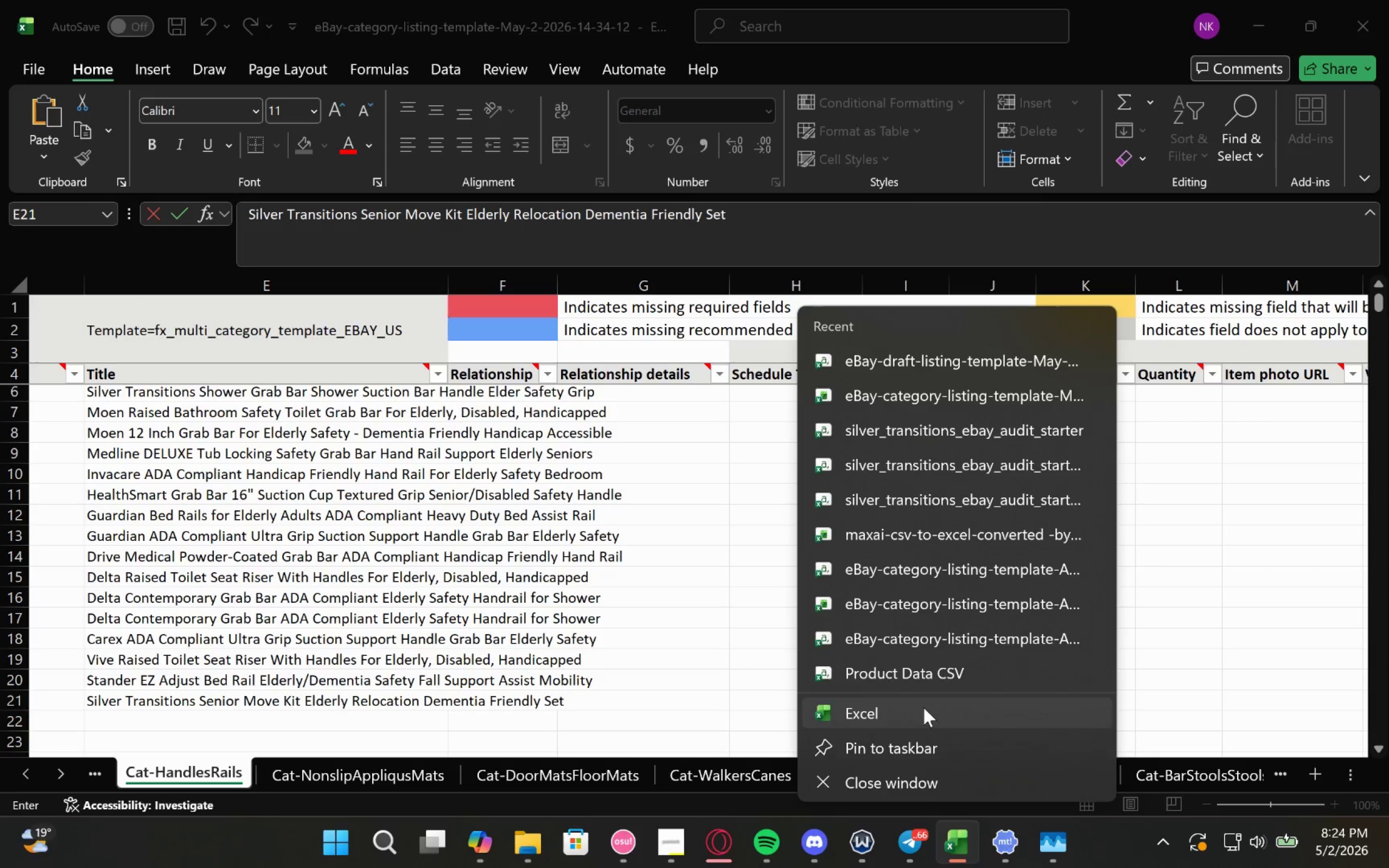 
left_click([923, 707])
 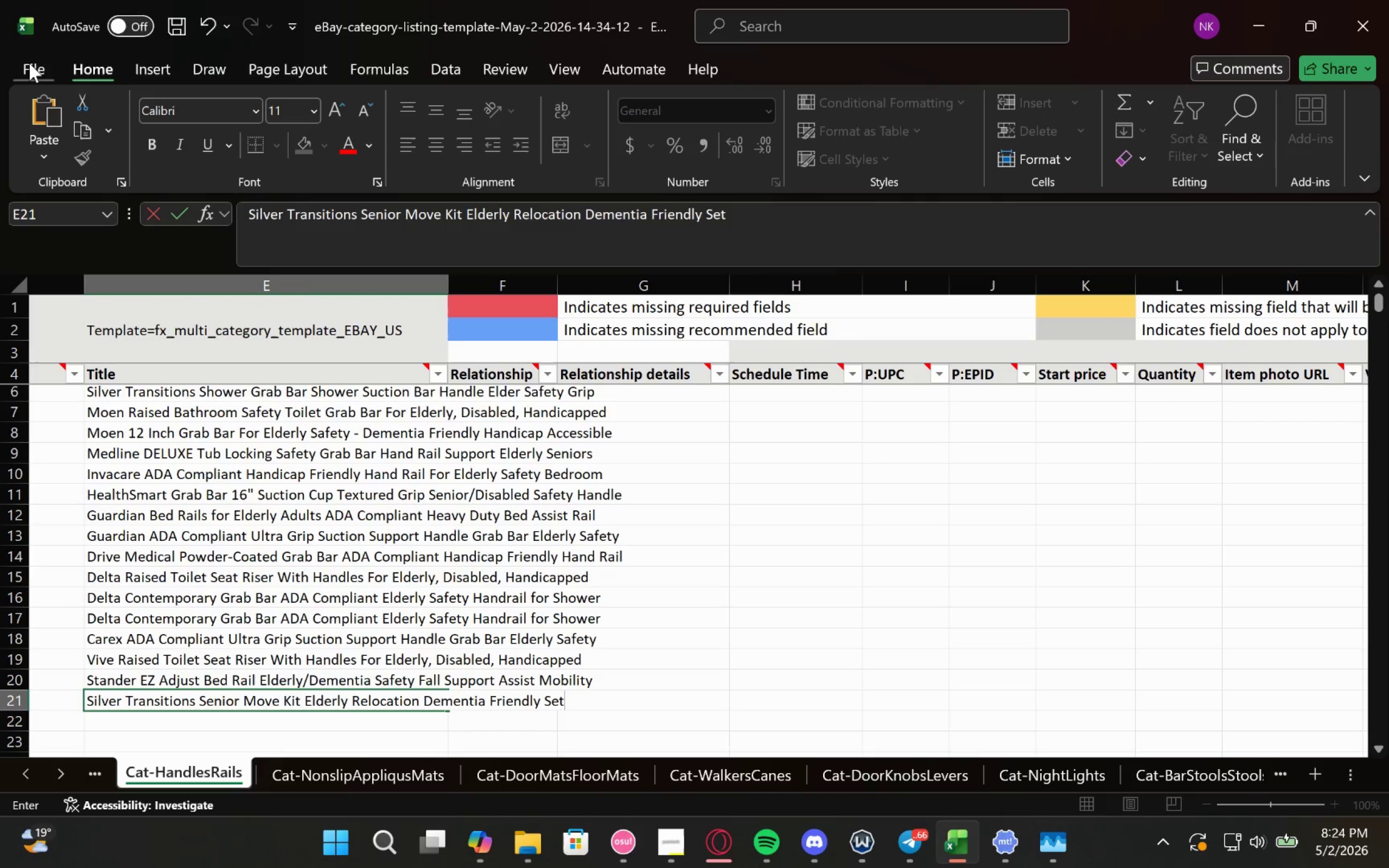 
left_click([29, 63])
 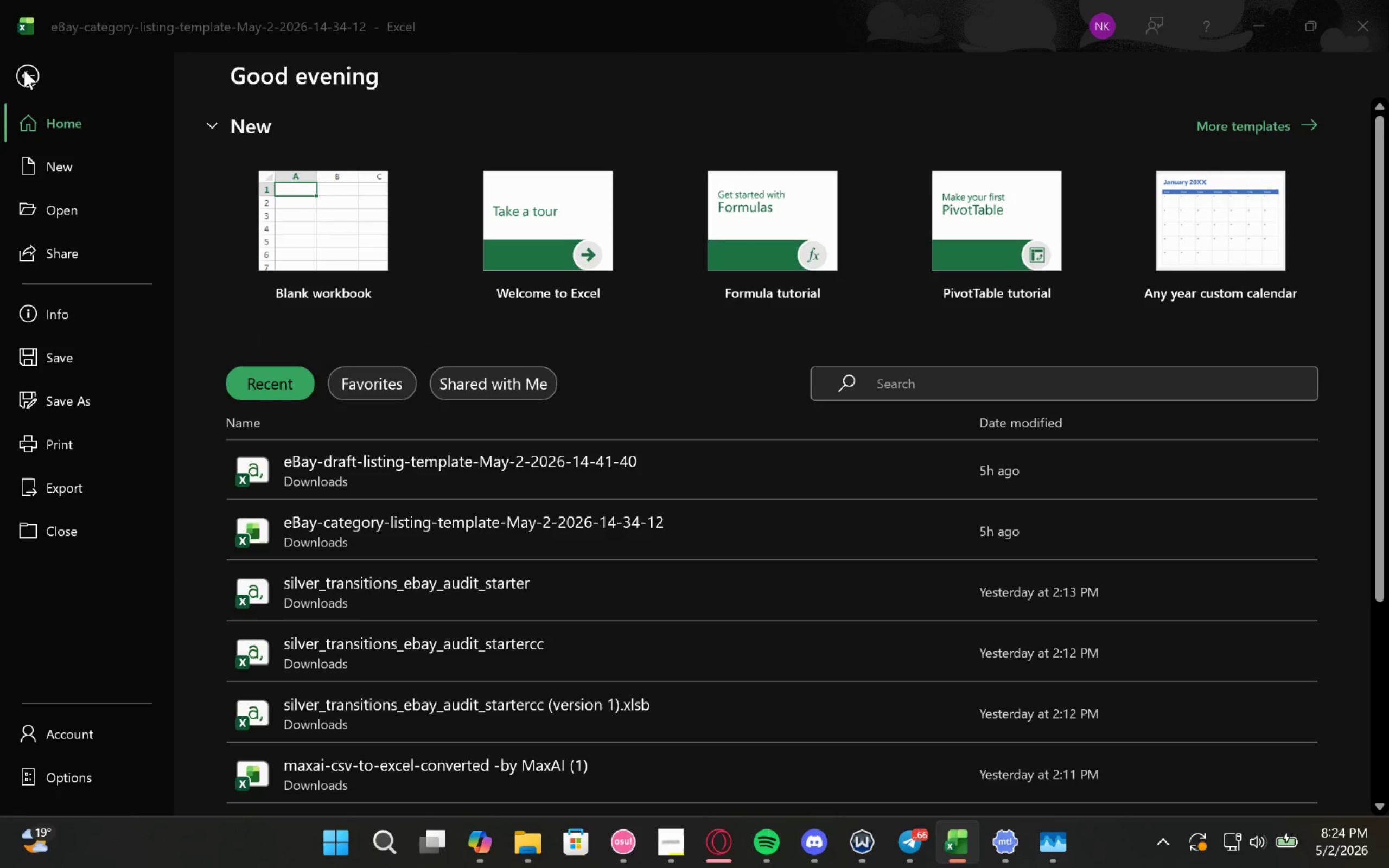 
left_click([24, 70])
 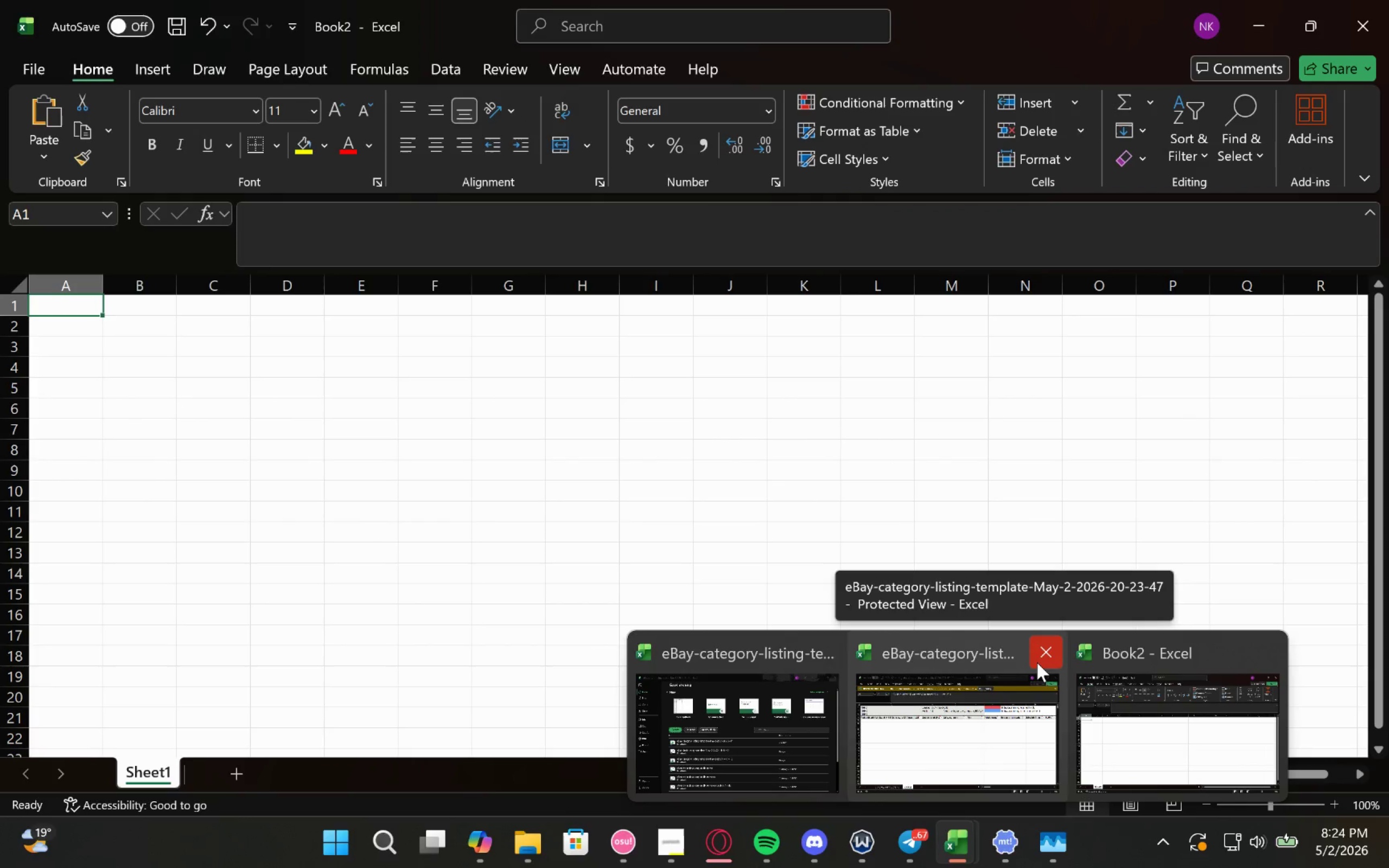 
wait(6.95)
 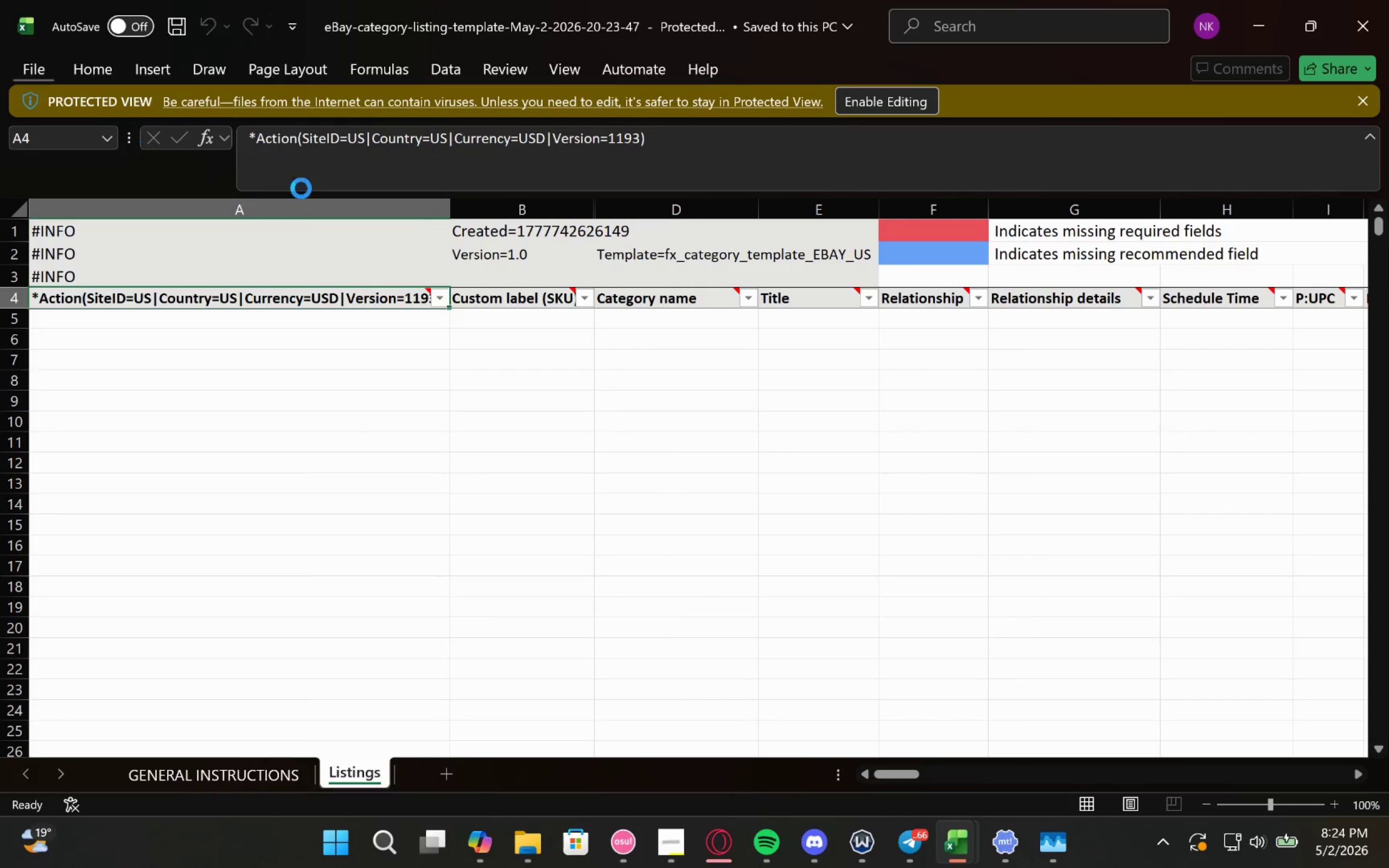 
left_click([812, 710])
 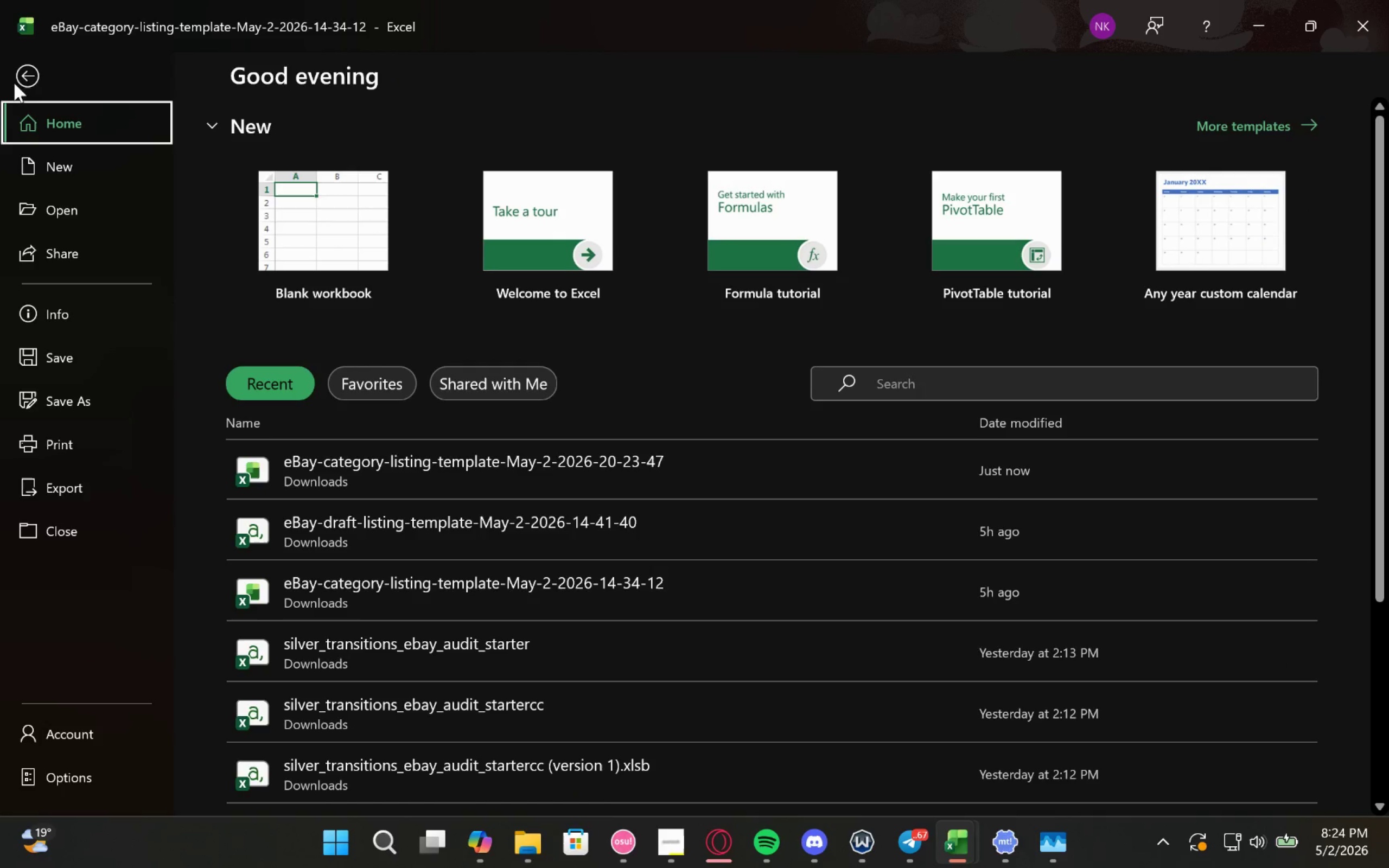 
left_click([23, 78])
 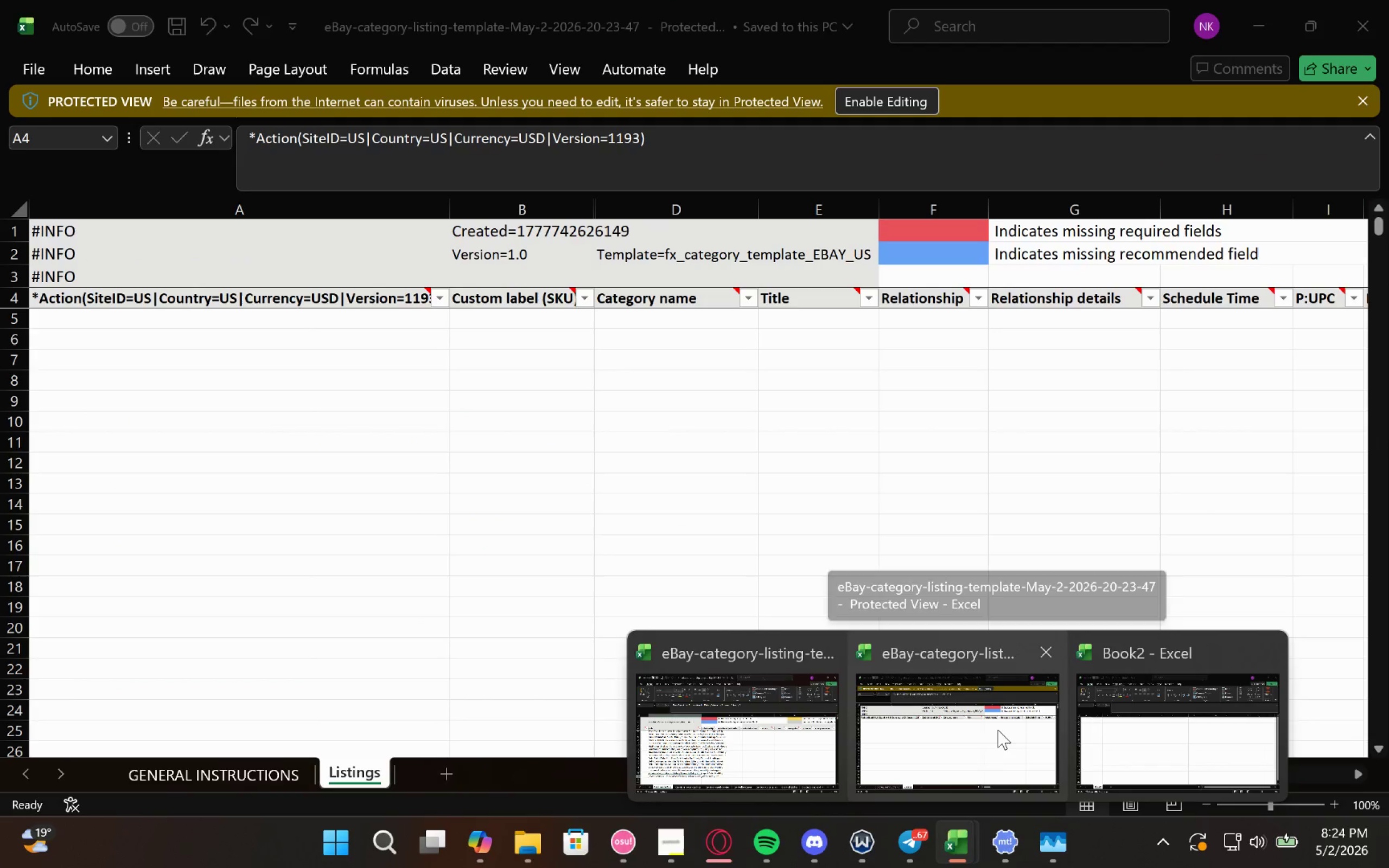 
left_click([998, 730])
 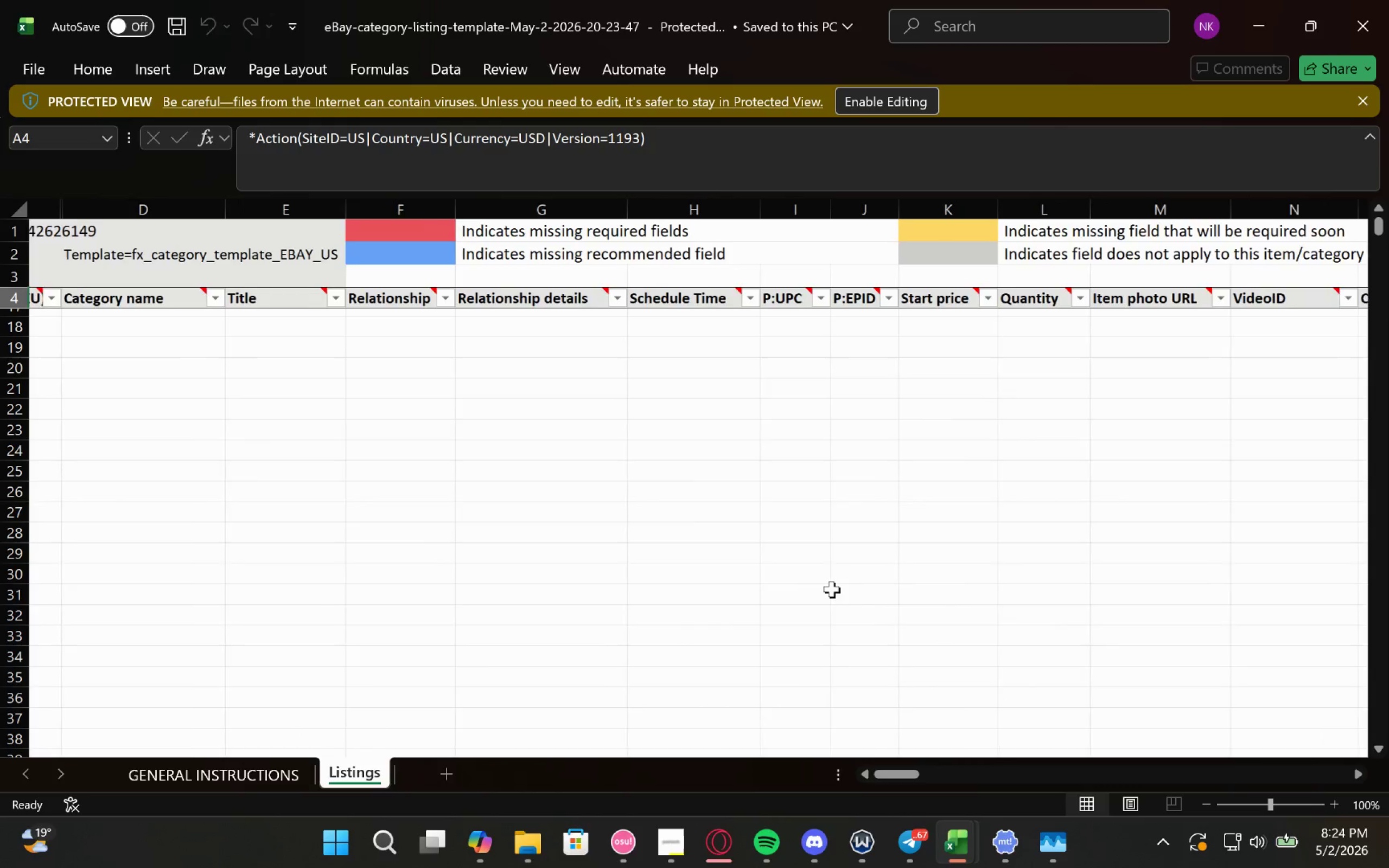 
wait(7.23)
 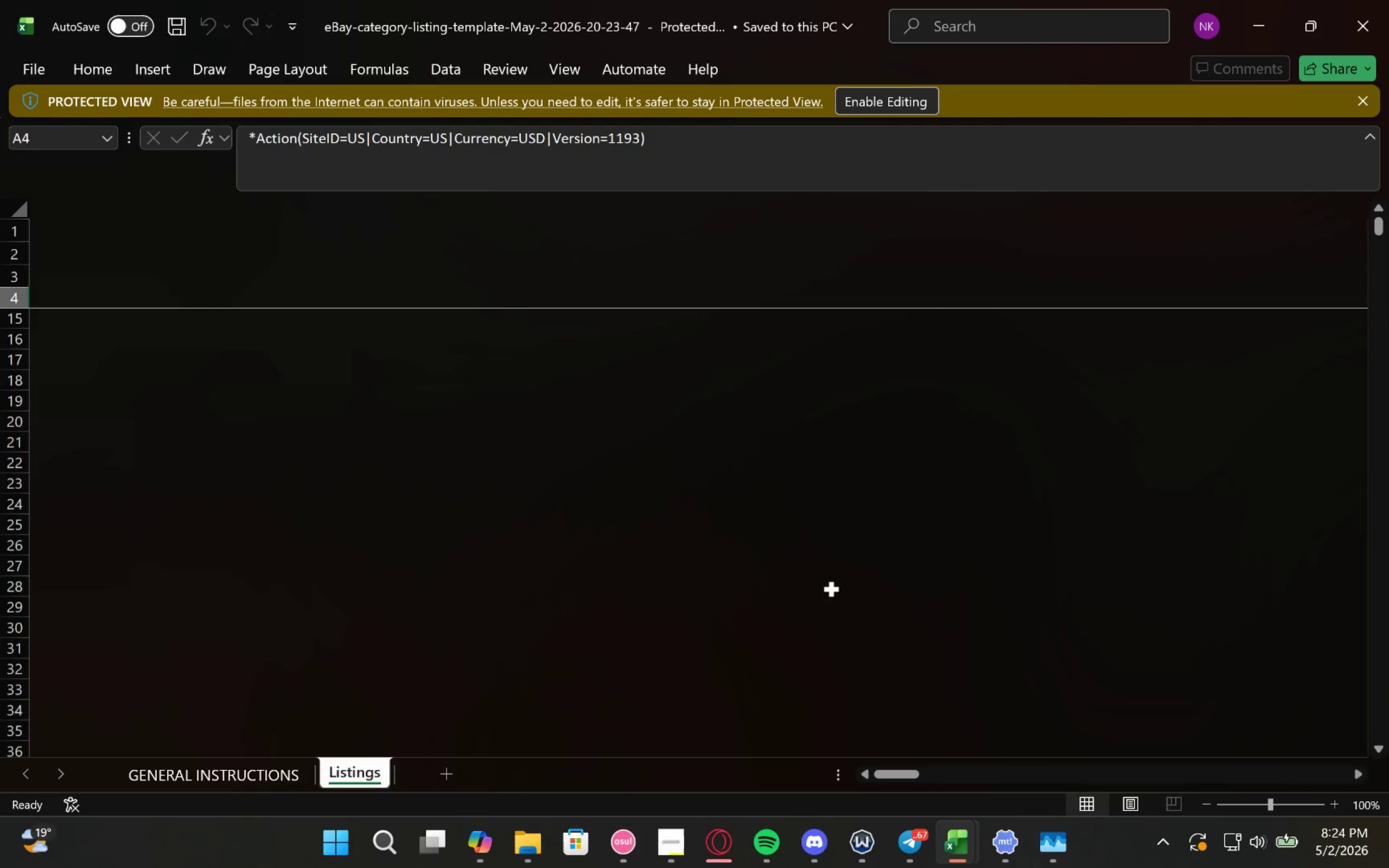 
left_click_drag(start_coordinate=[873, 12], to_coordinate=[656, 227])
 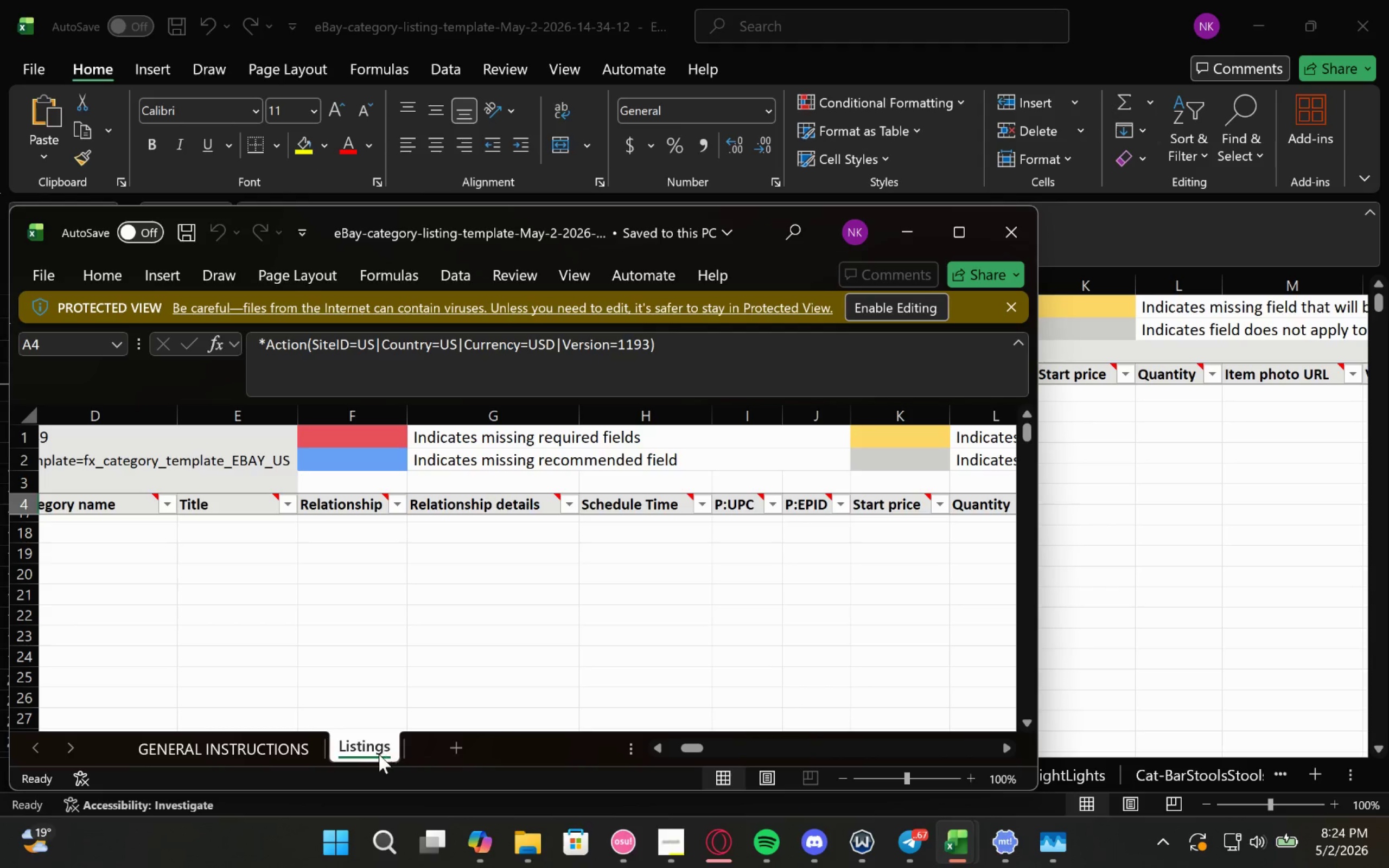 
left_click_drag(start_coordinate=[367, 752], to_coordinate=[1201, 770])
 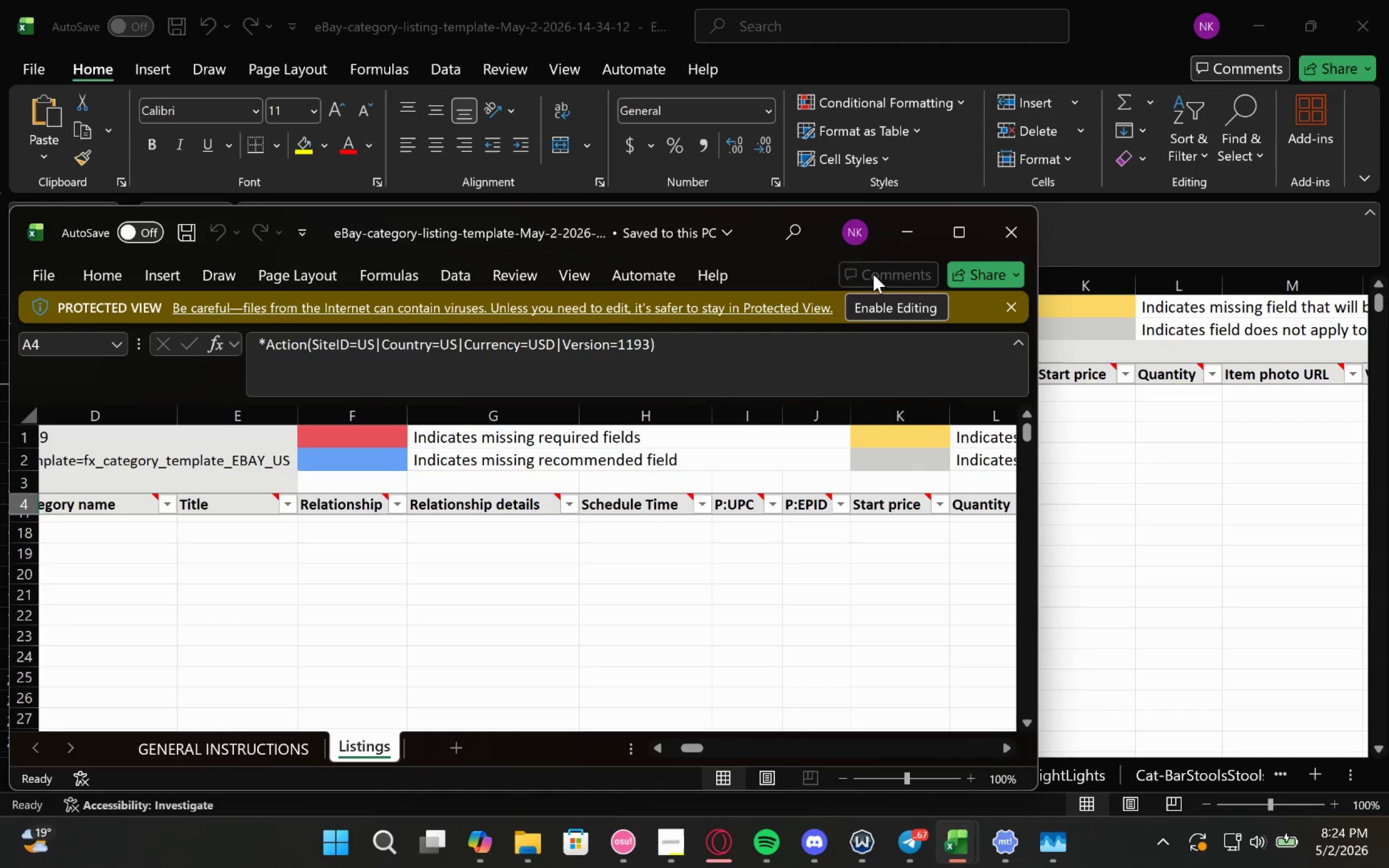 
left_click([872, 299])
 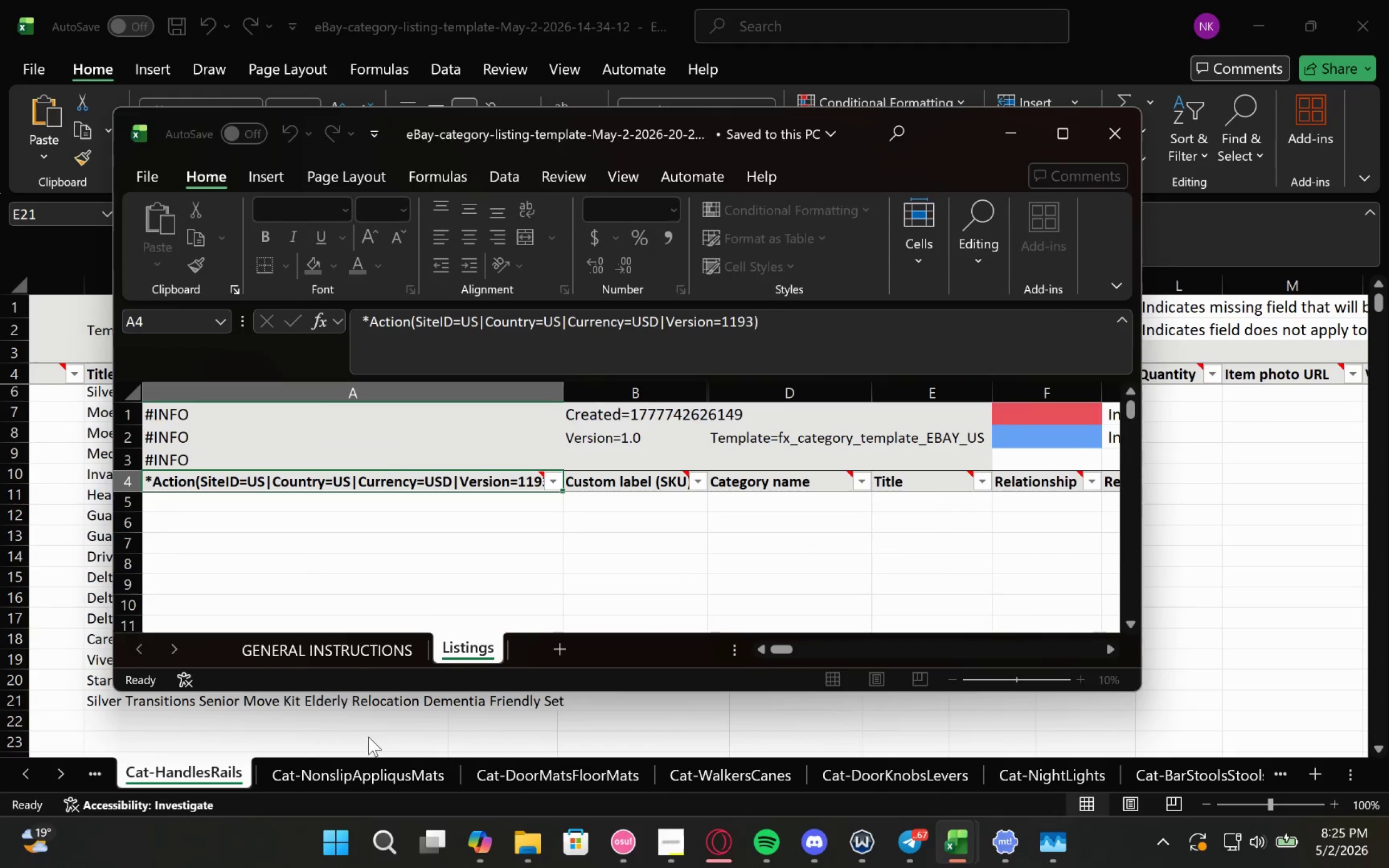 
left_click_drag(start_coordinate=[466, 644], to_coordinate=[925, 774])
 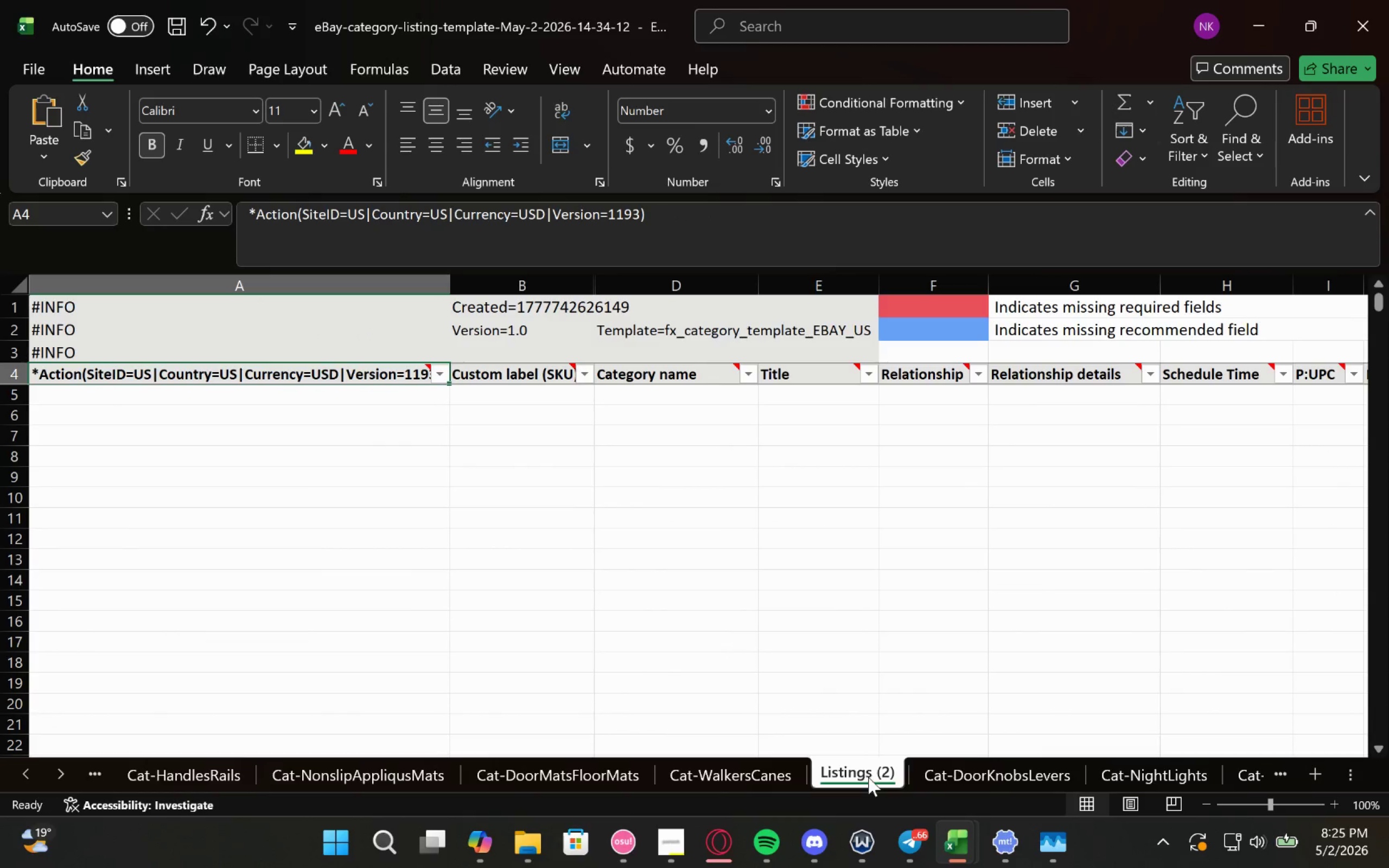 
wait(5.33)
 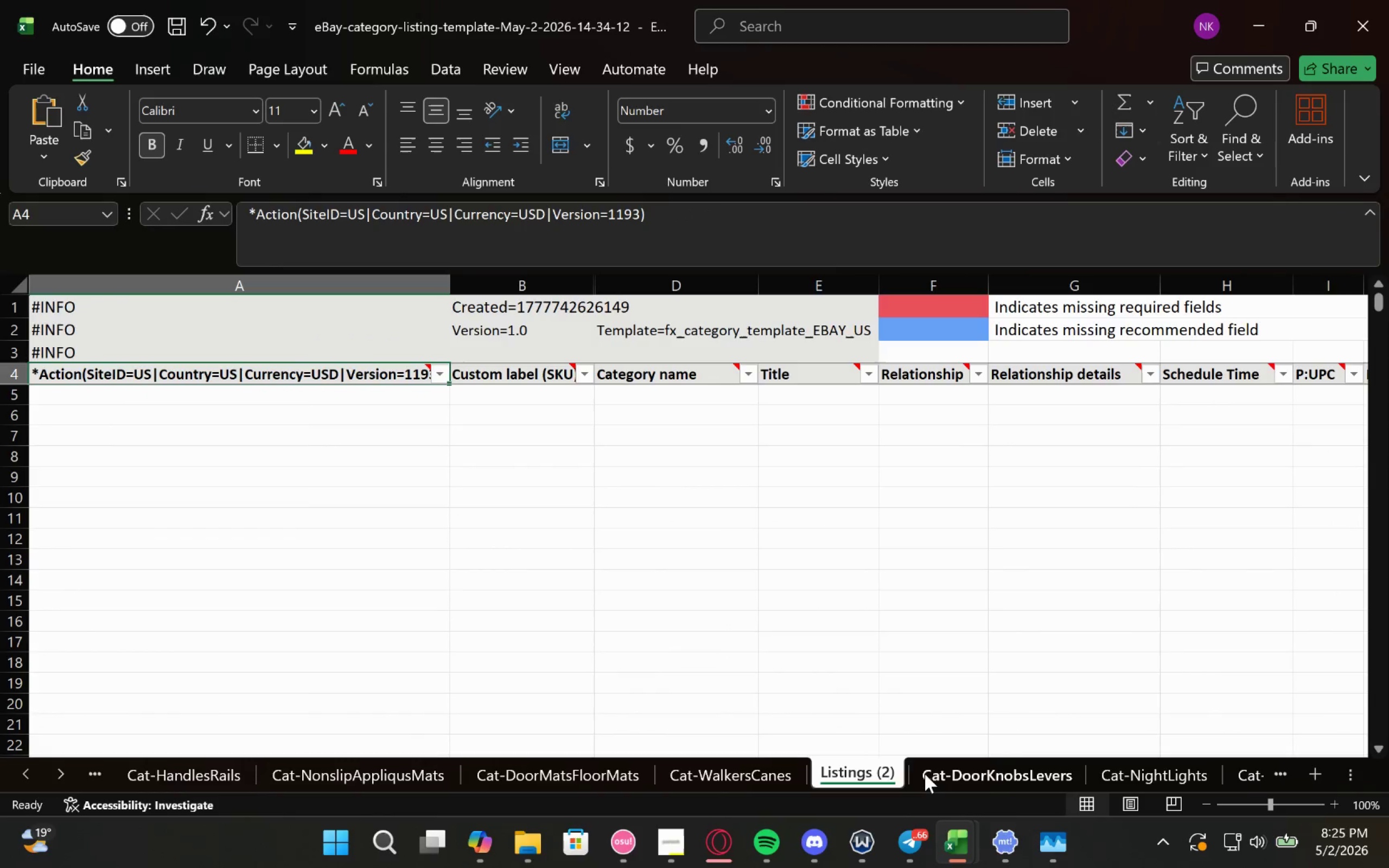 
left_click([868, 777])
 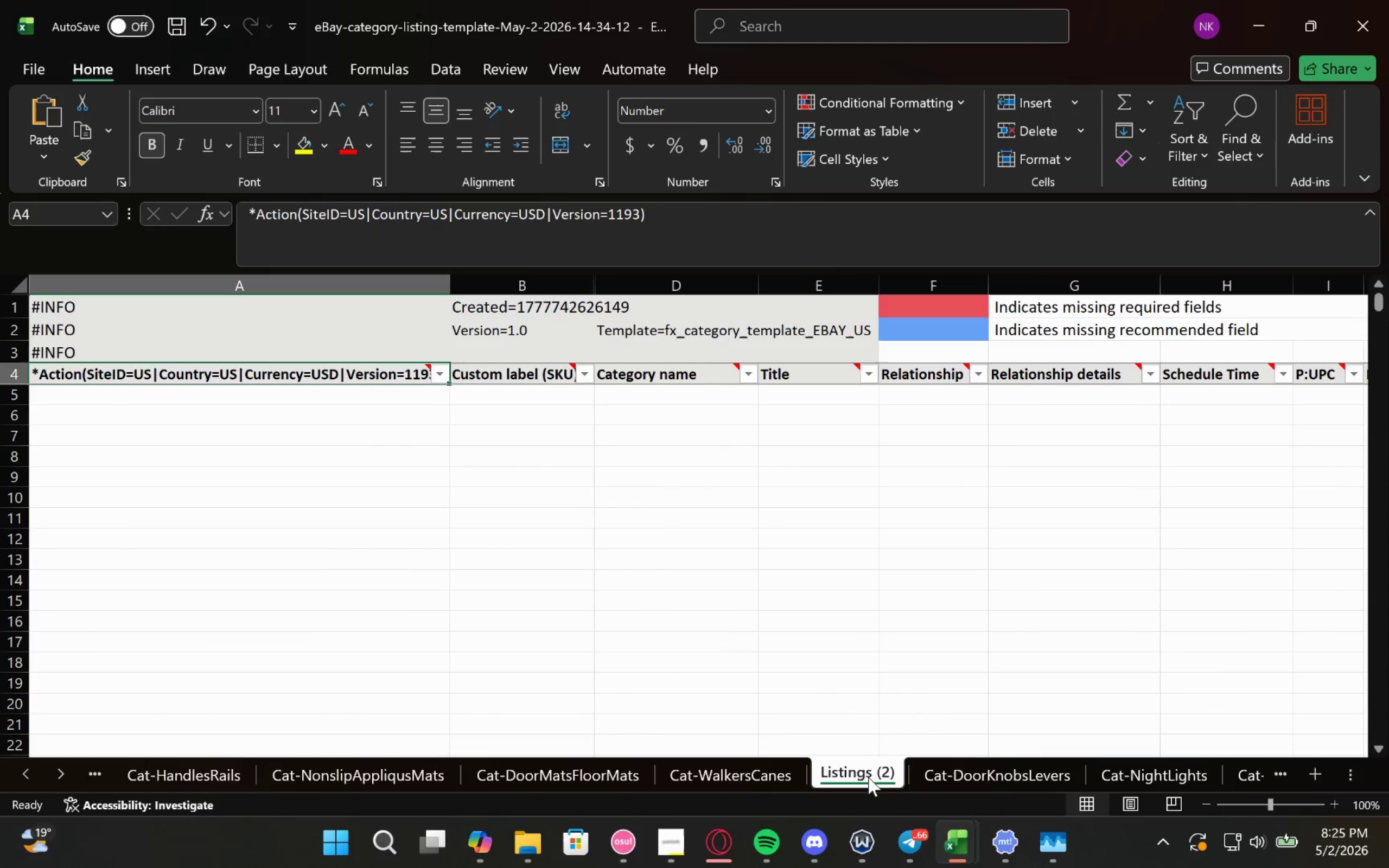 
right_click([868, 777])
 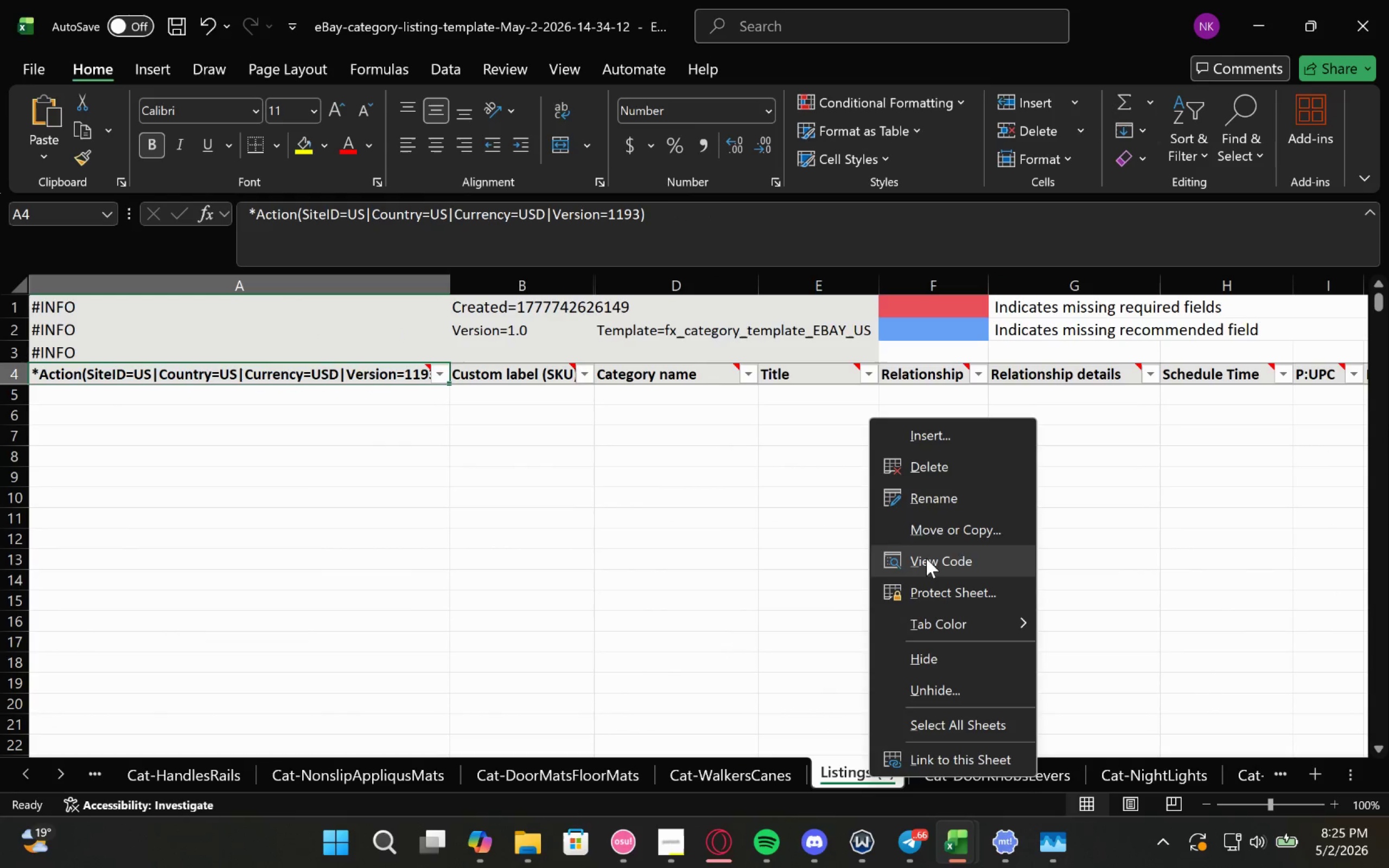 
left_click([951, 503])
 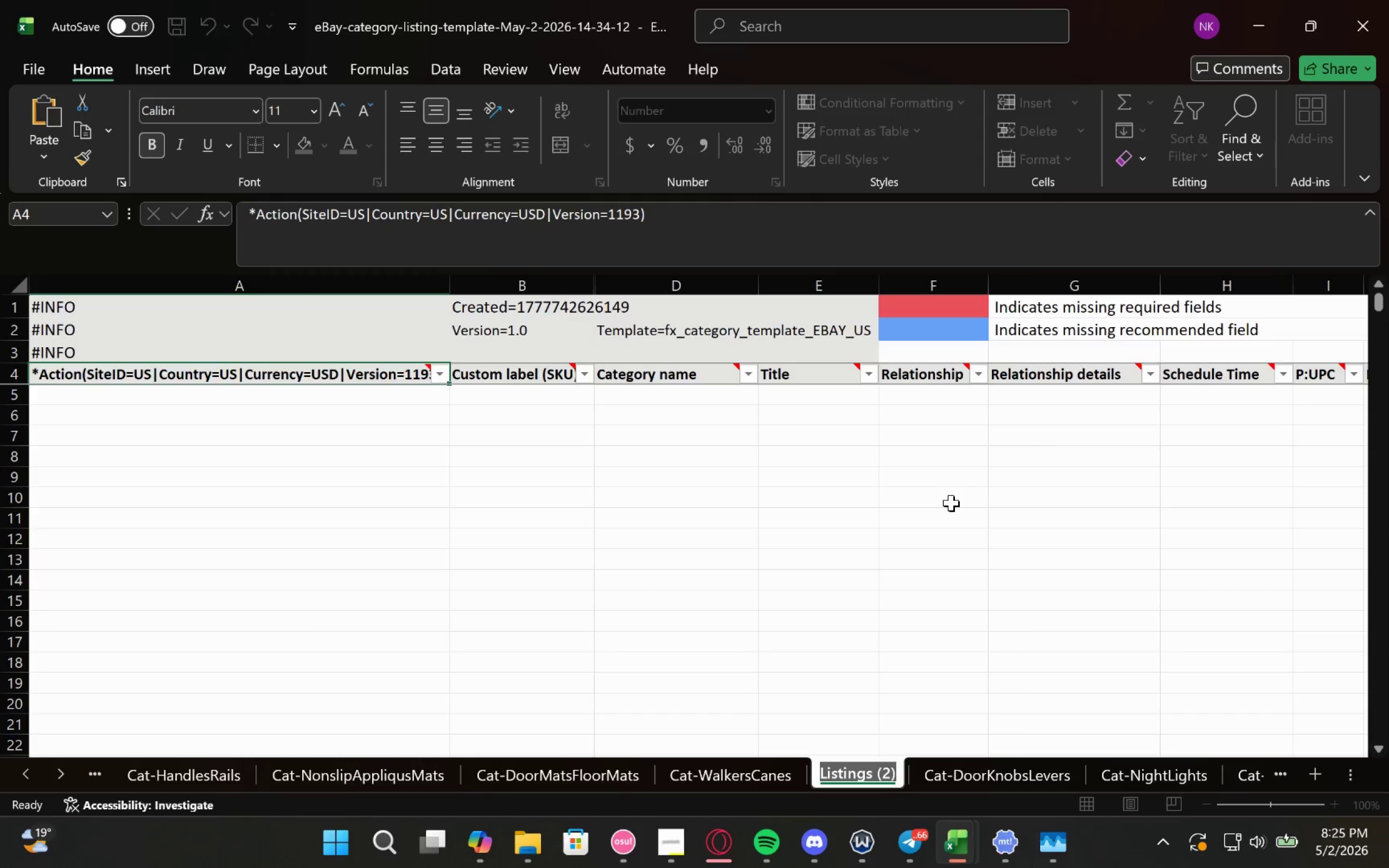 
type(c)
key(Backspace)
type(Cat-ReacherGrabbers)
 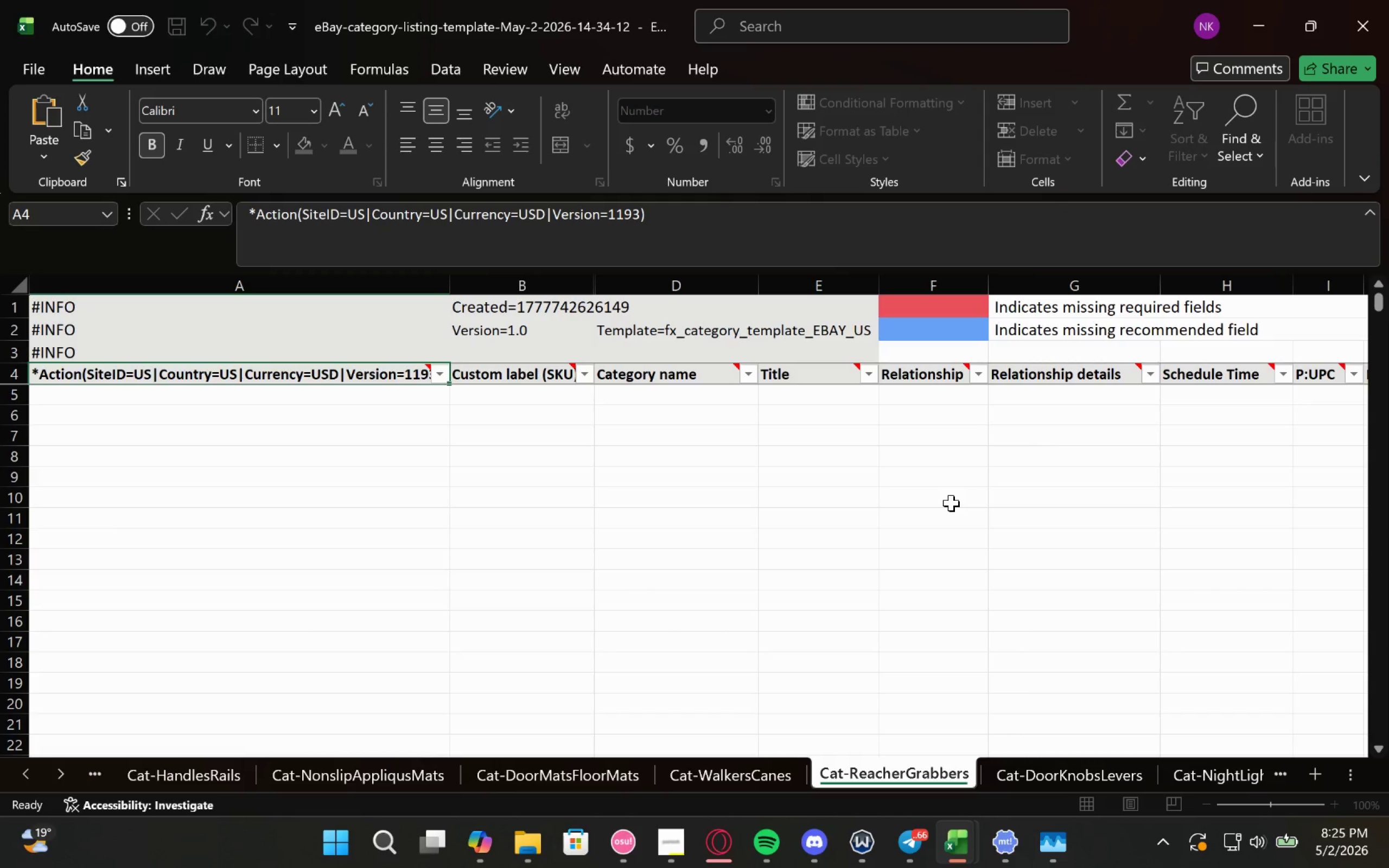 
left_click([338, 403])
 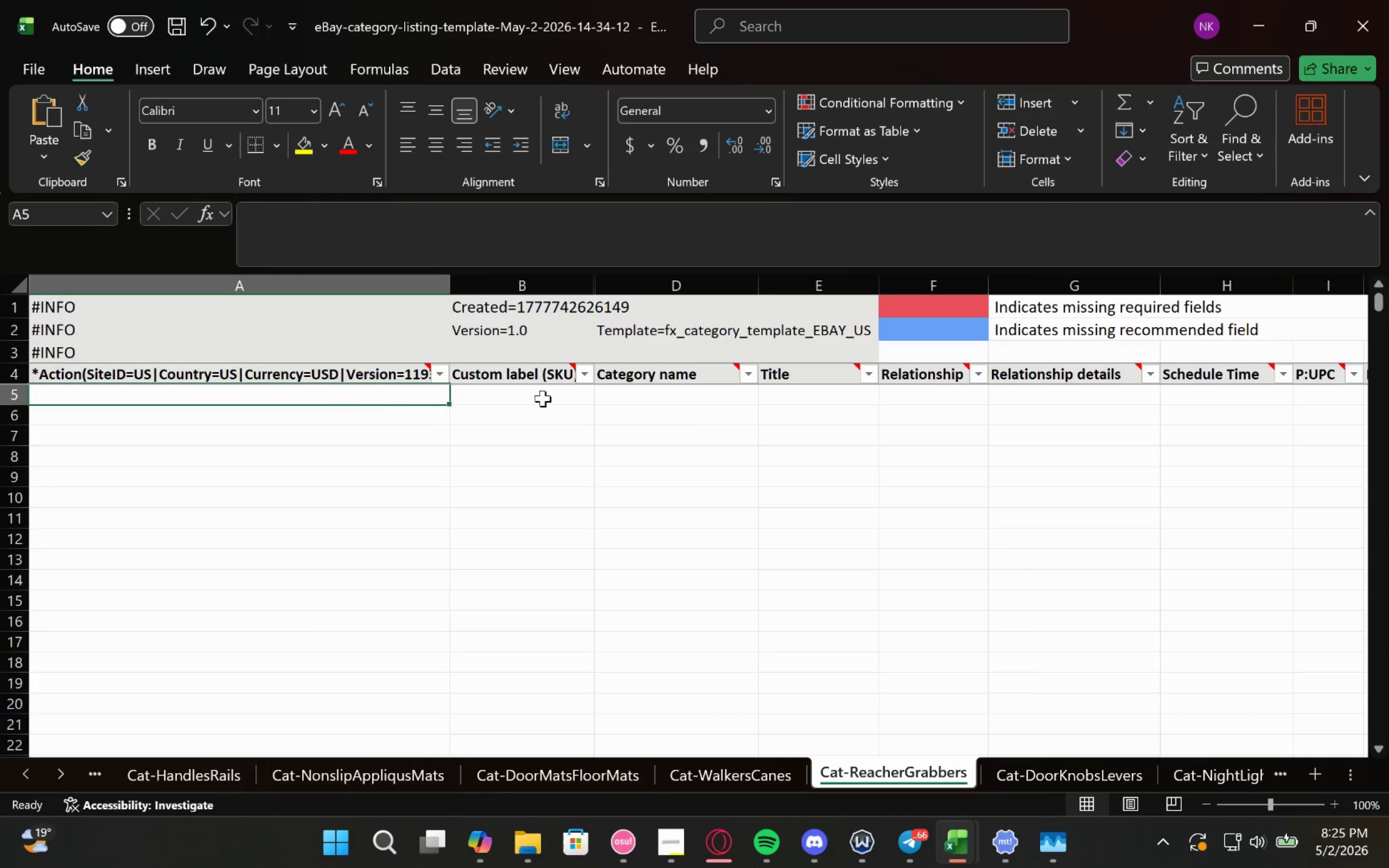 
left_click([543, 398])
 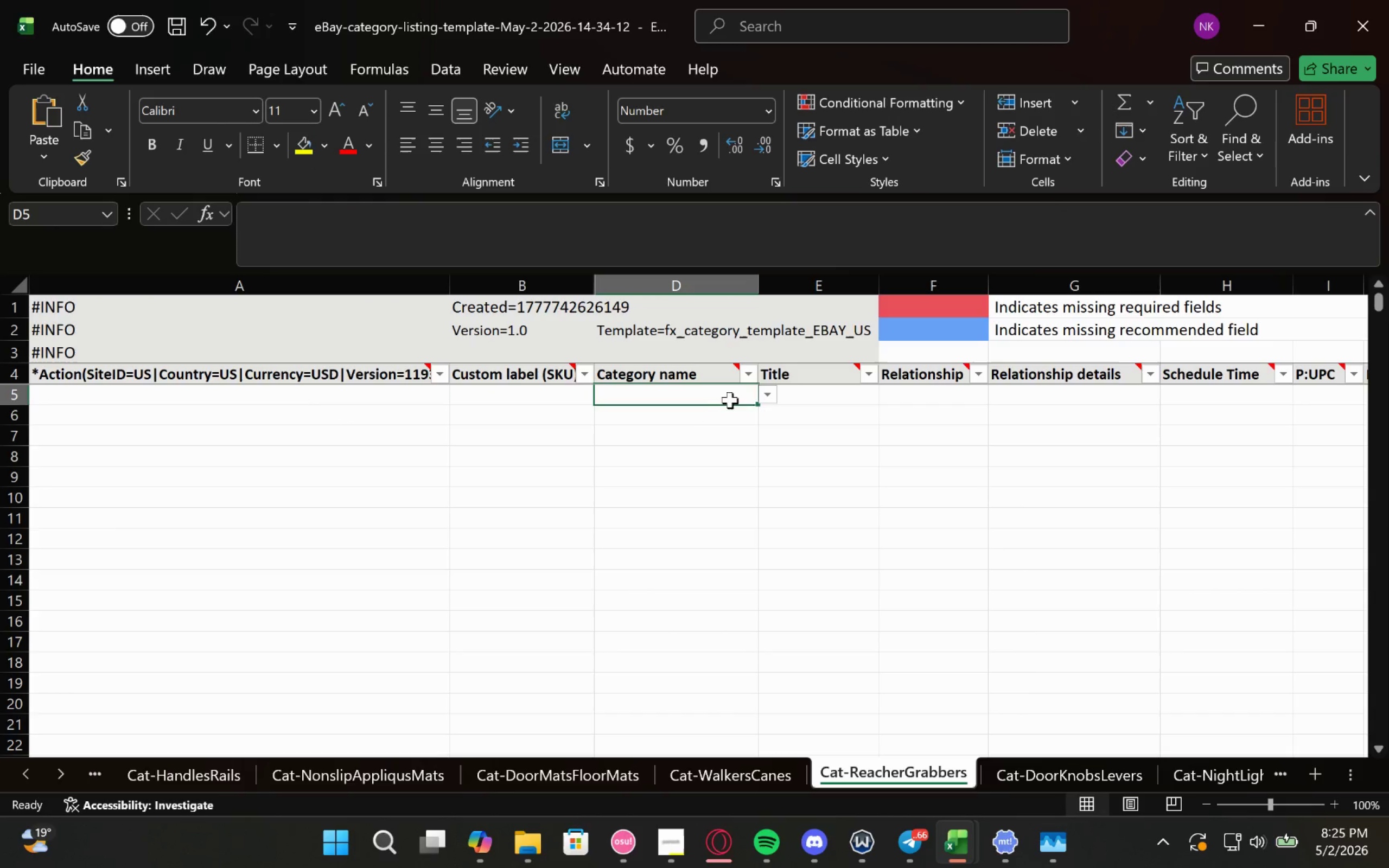 
left_click([768, 398])
 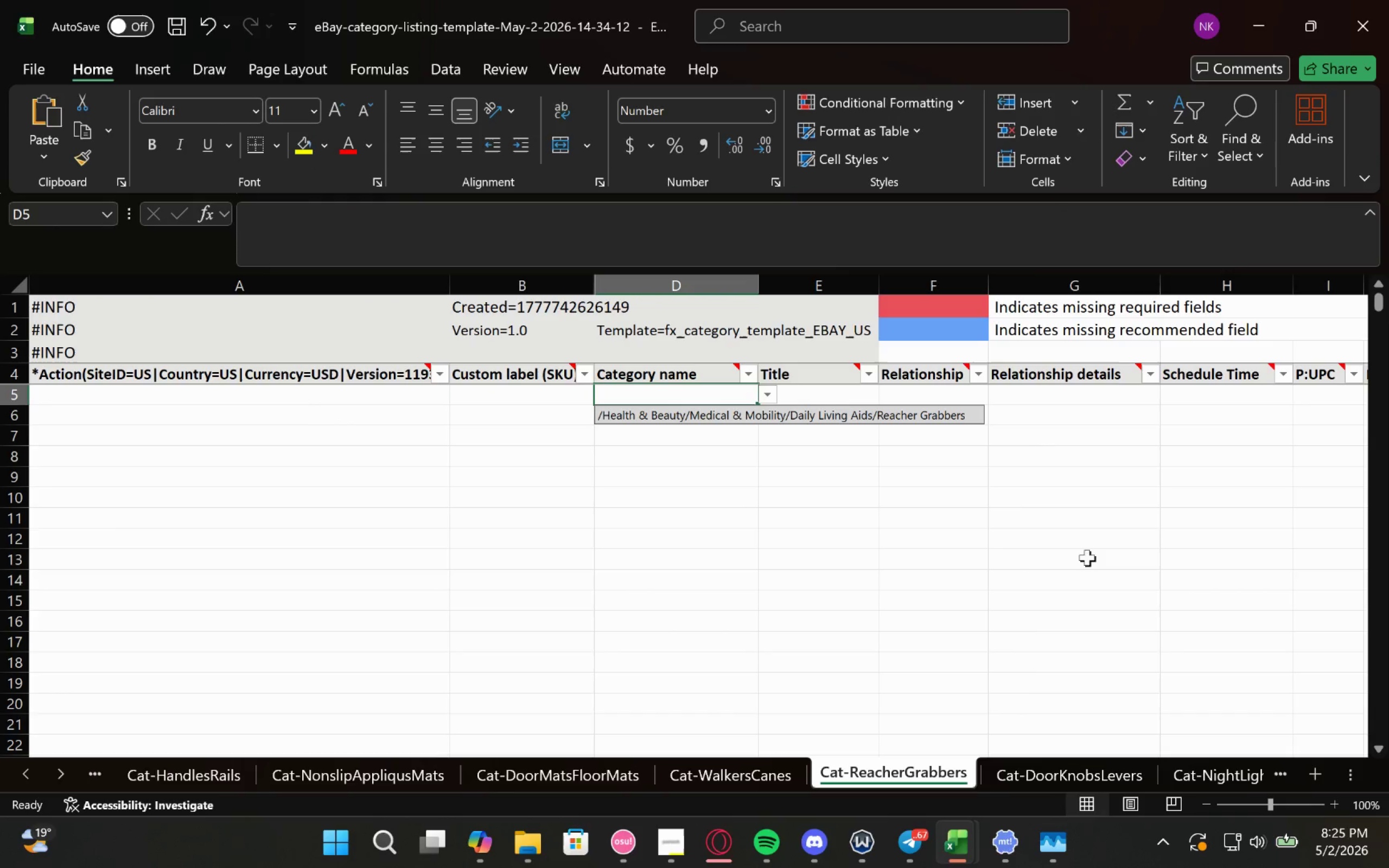 
left_click([1261, 21])
 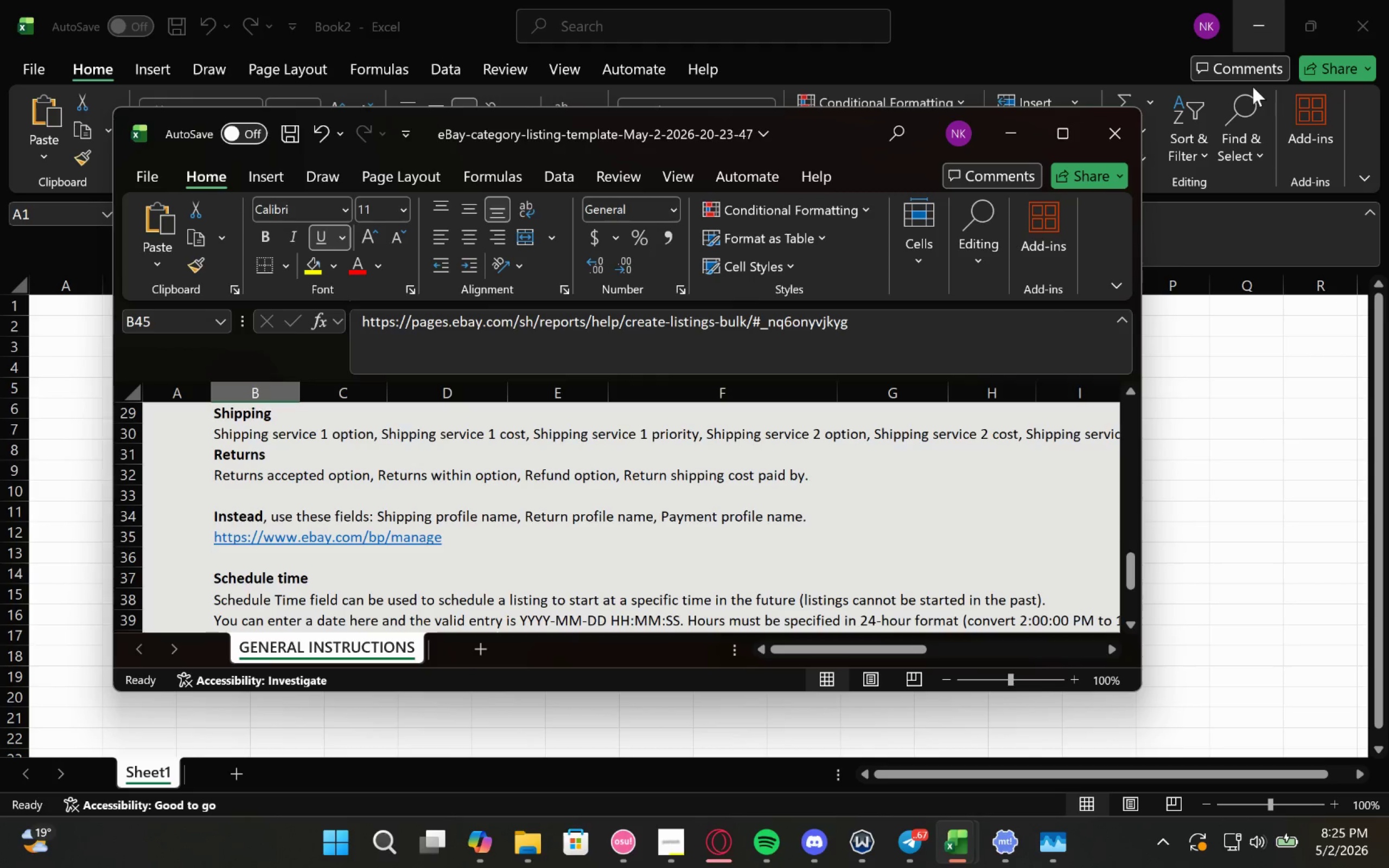 
scroll: coordinate [1253, 87], scroll_direction: down, amount: 5.0
 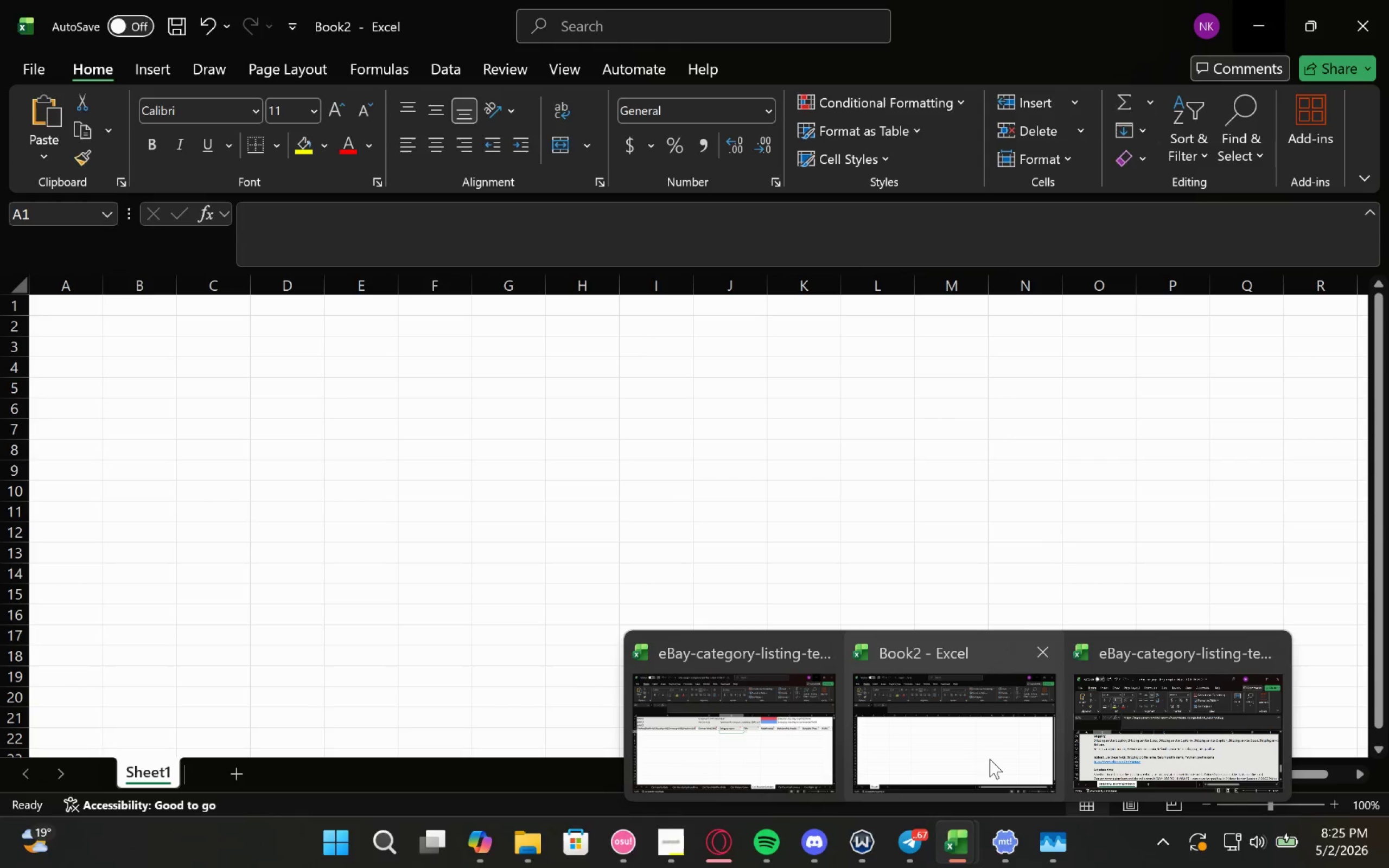 
wait(7.36)
 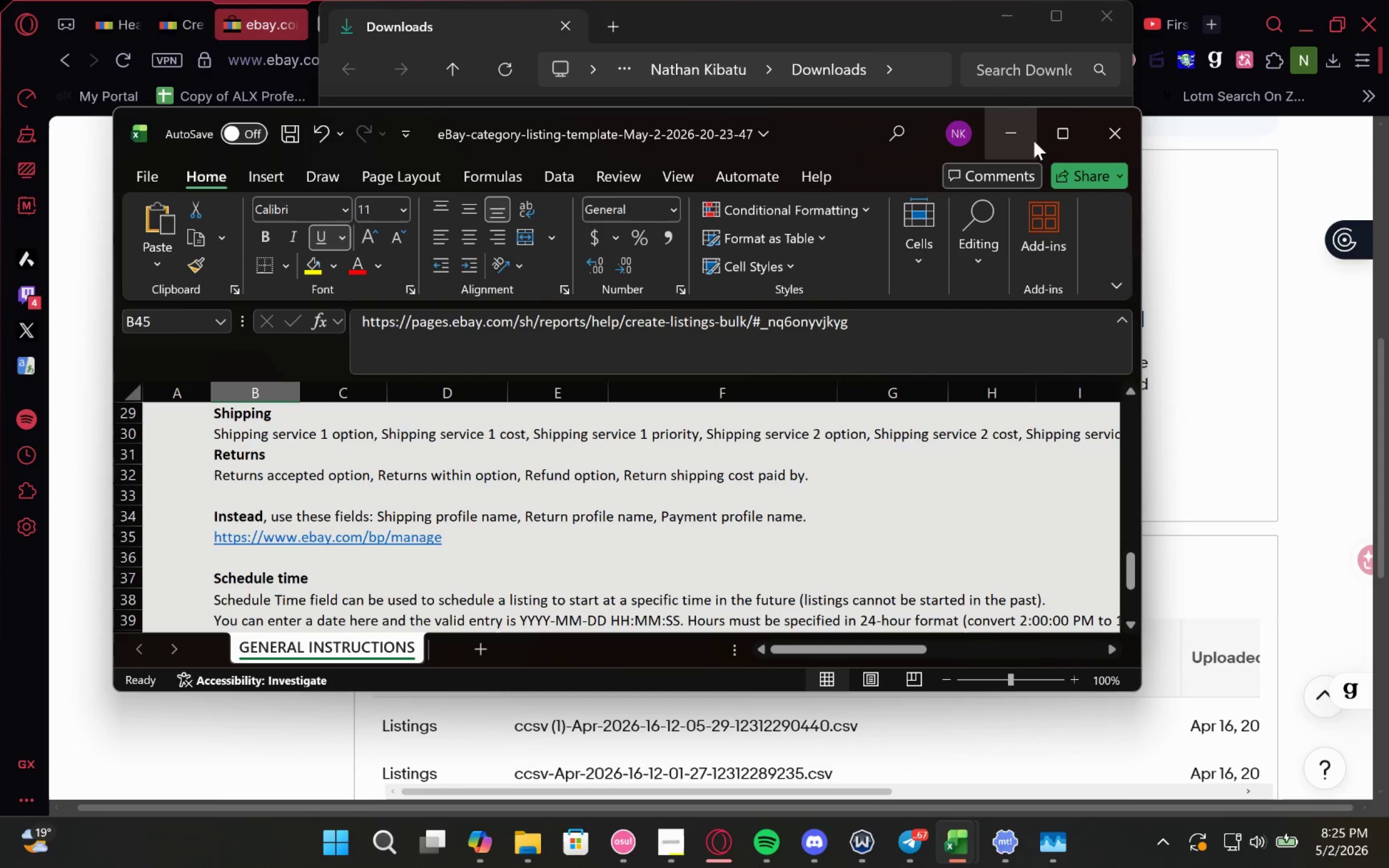 
left_click([1012, 701])
 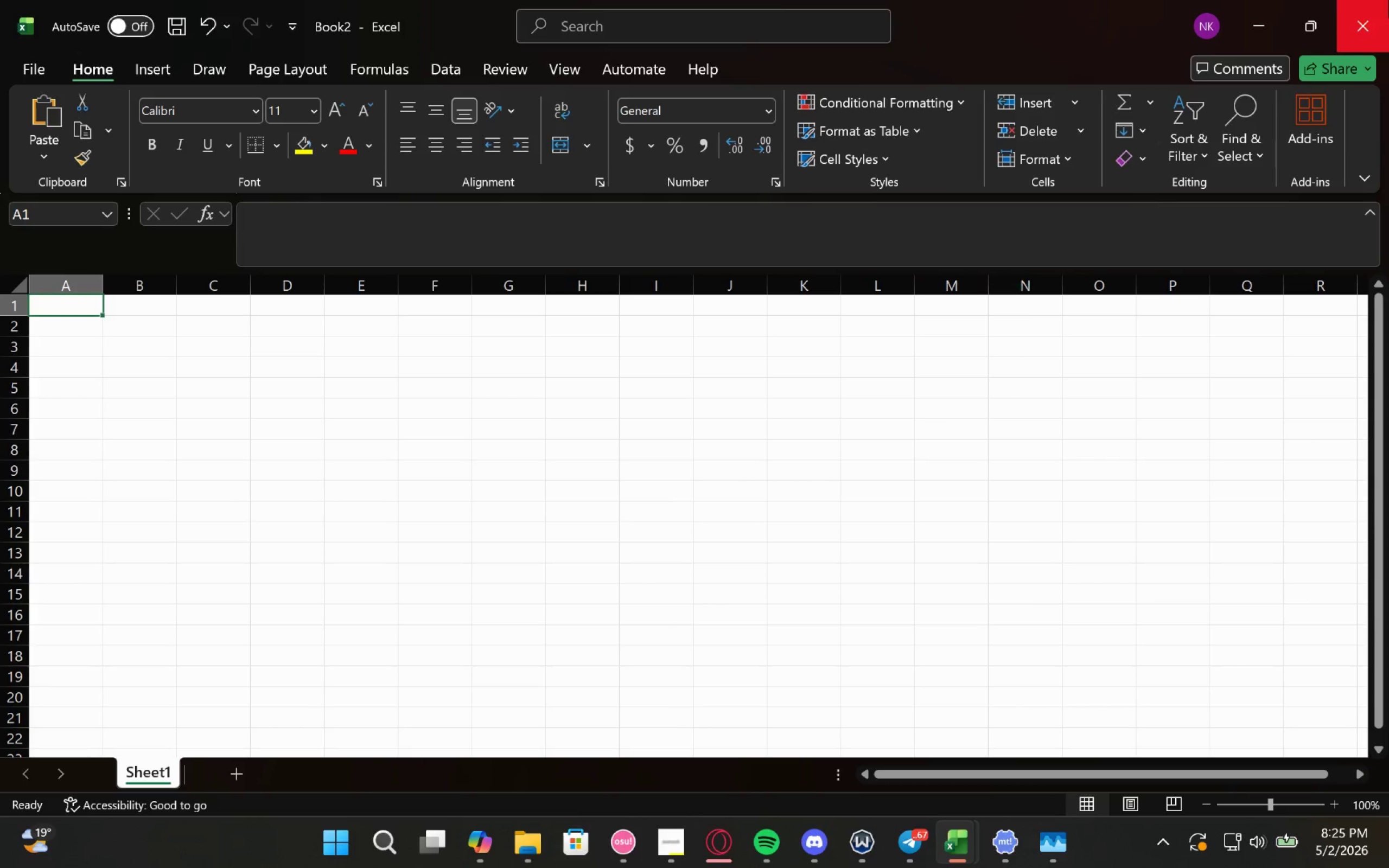 
left_click([1388, 0])
 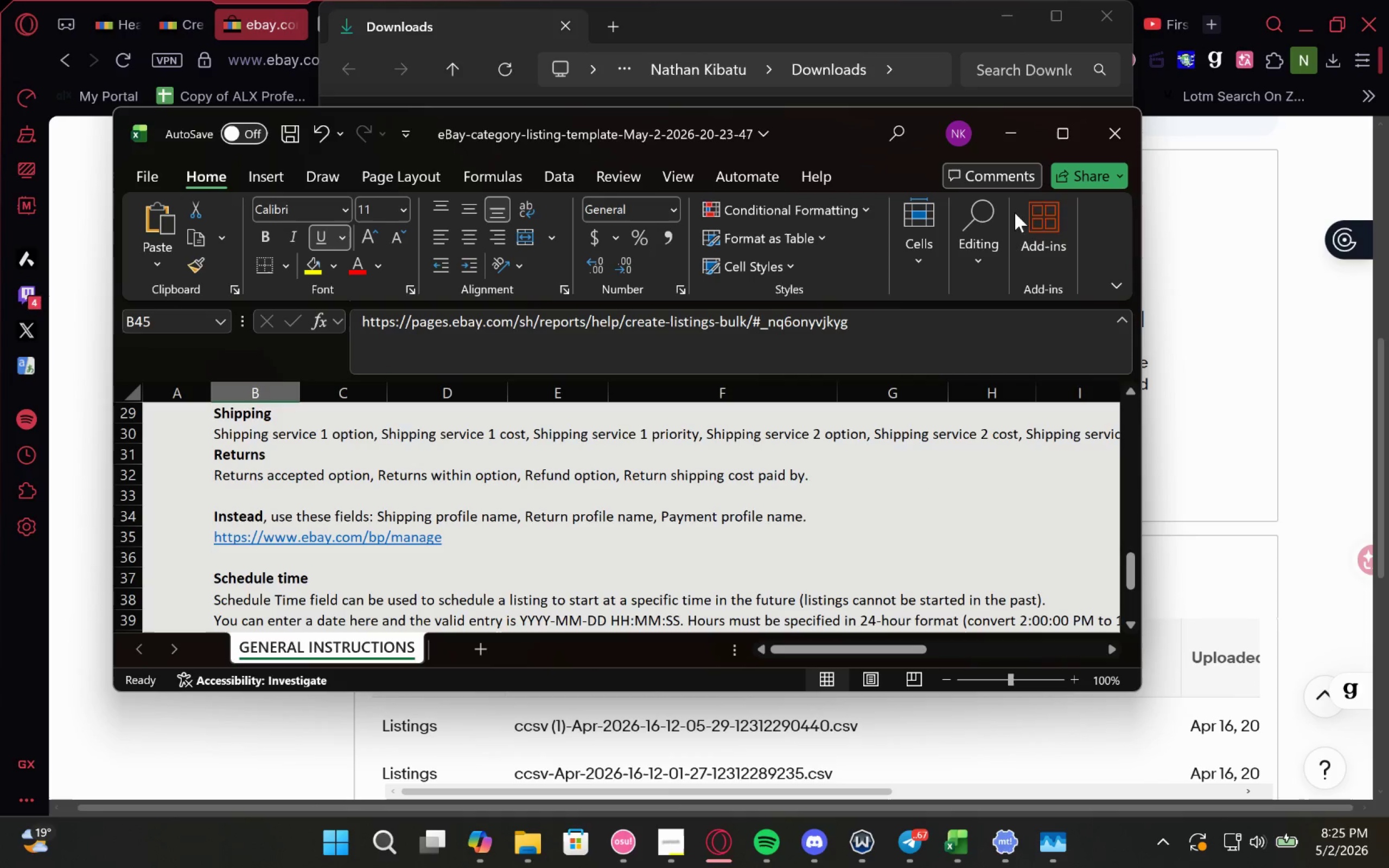 
left_click([1049, 135])
 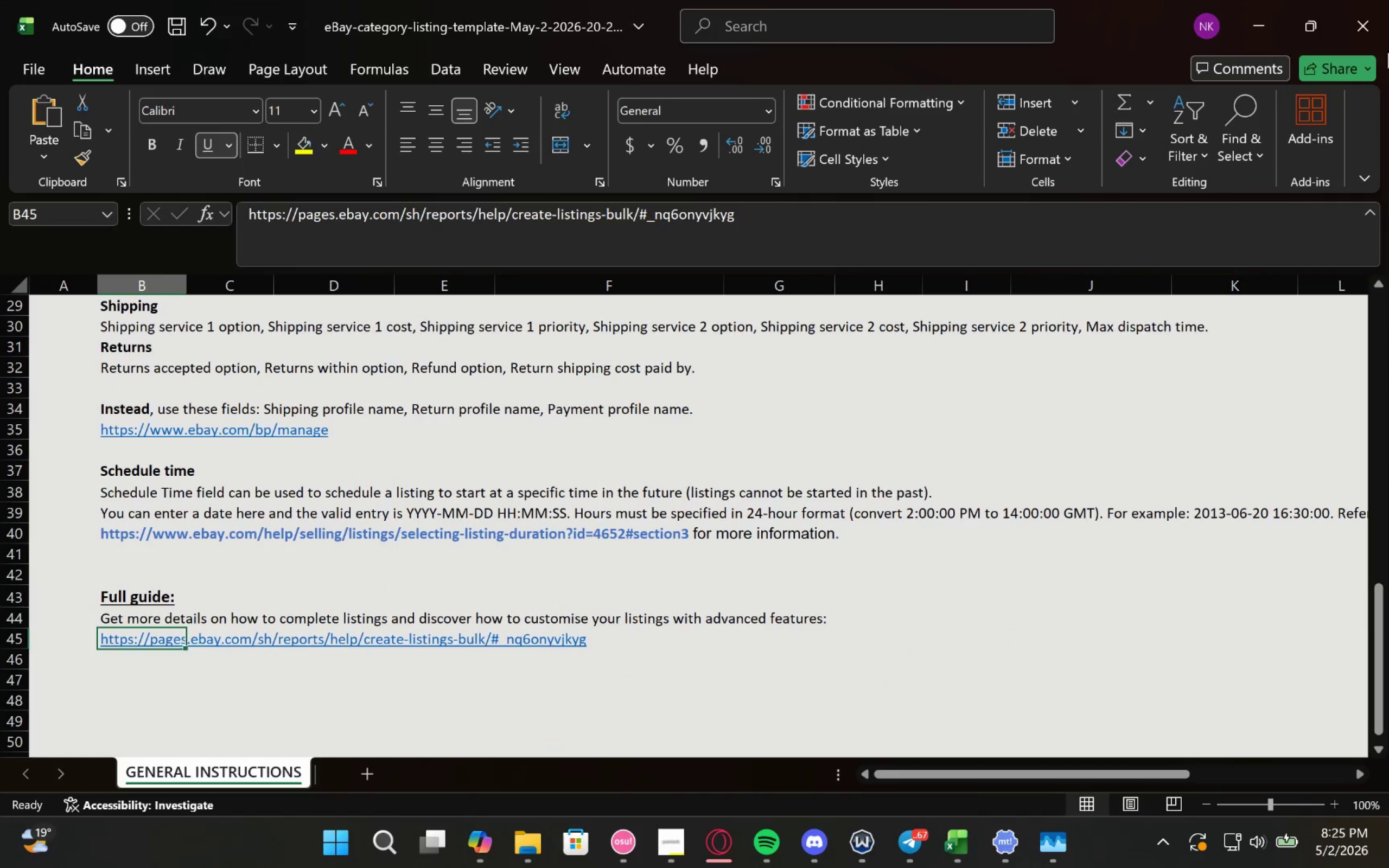 
left_click([1388, 35])
 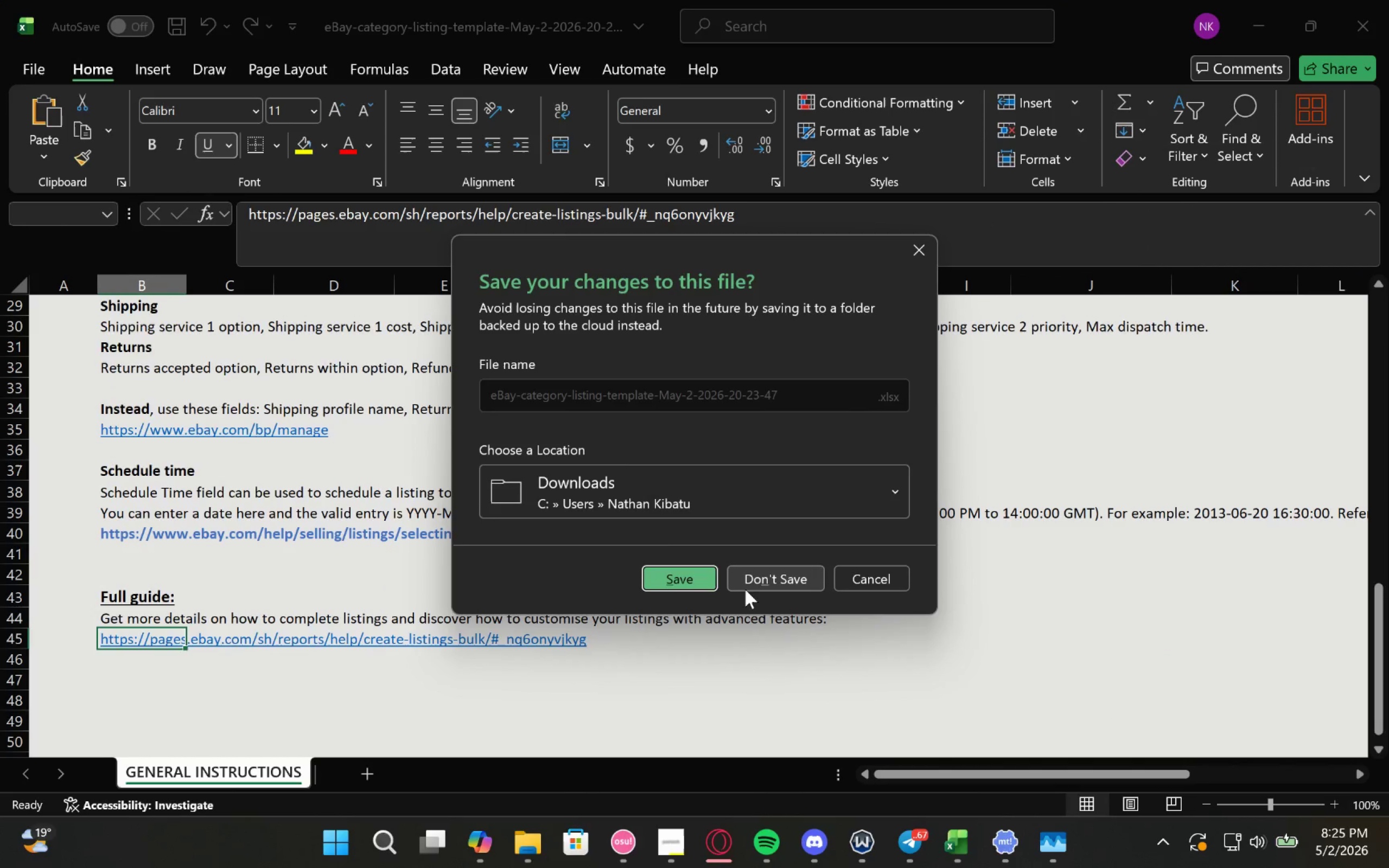 
left_click([745, 589])
 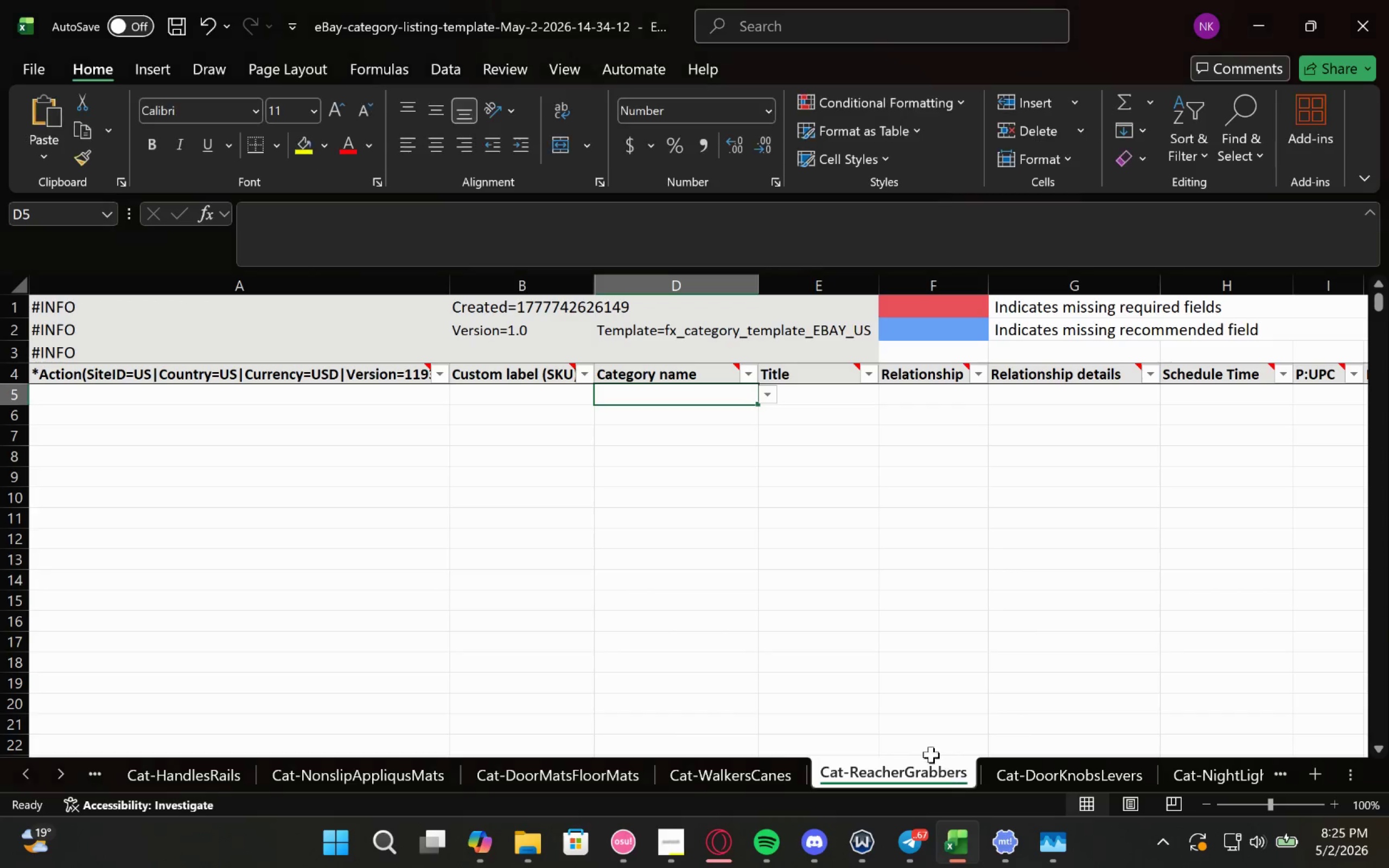 
key(Control+S)
 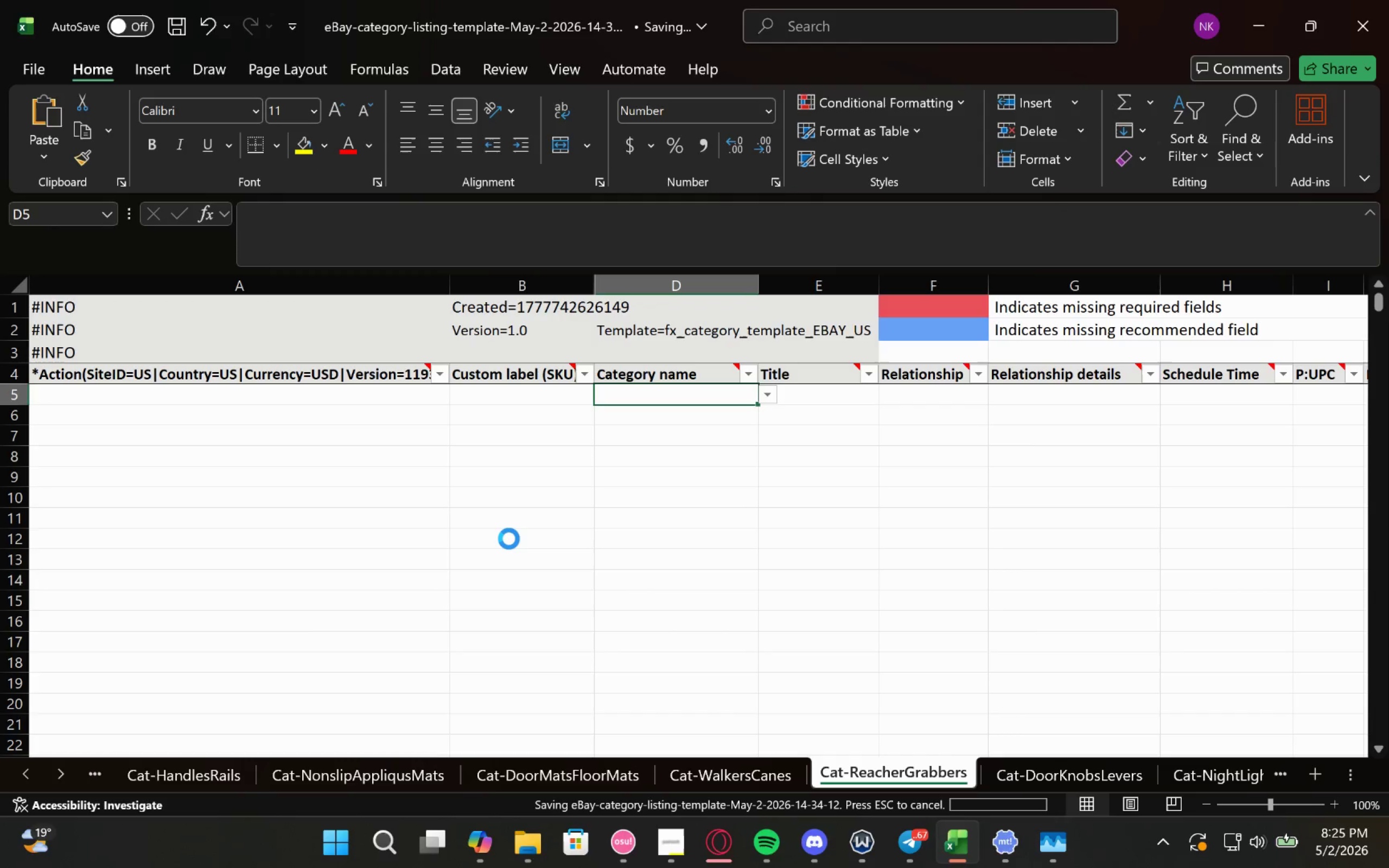 
key(Control+S)
 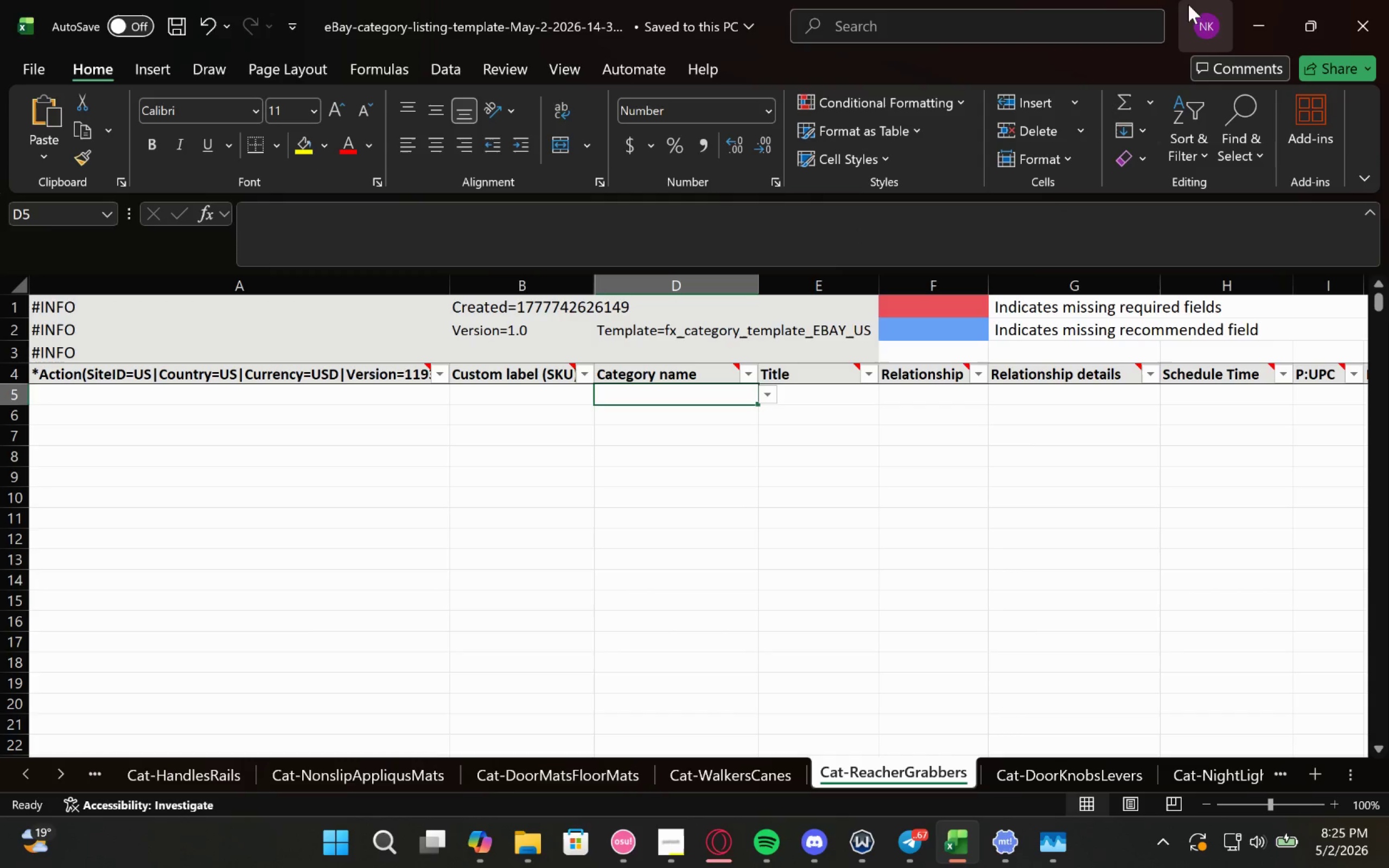 
left_click([1250, 15])
 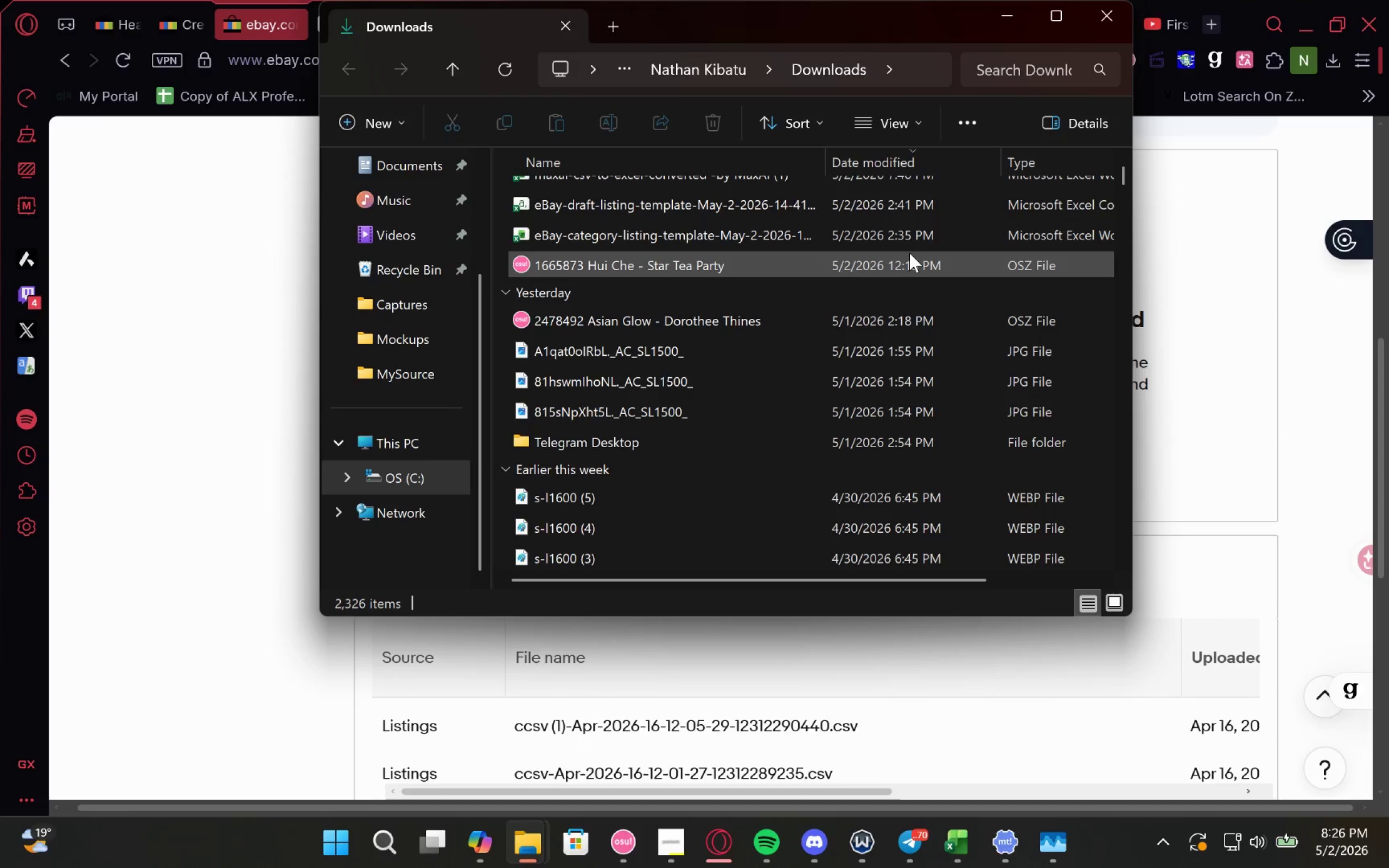 
wait(52.94)
 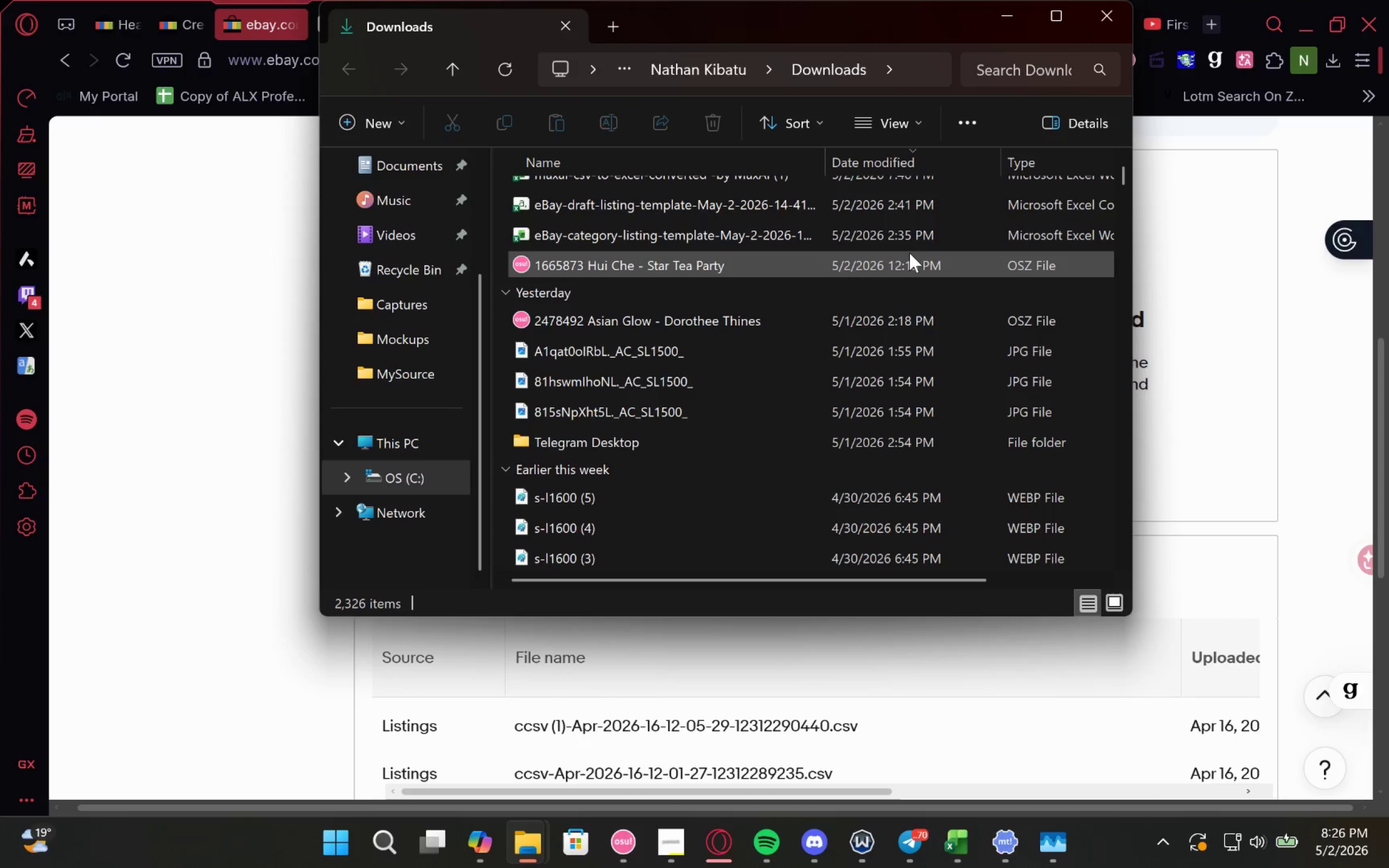 
left_click([716, 22])
 